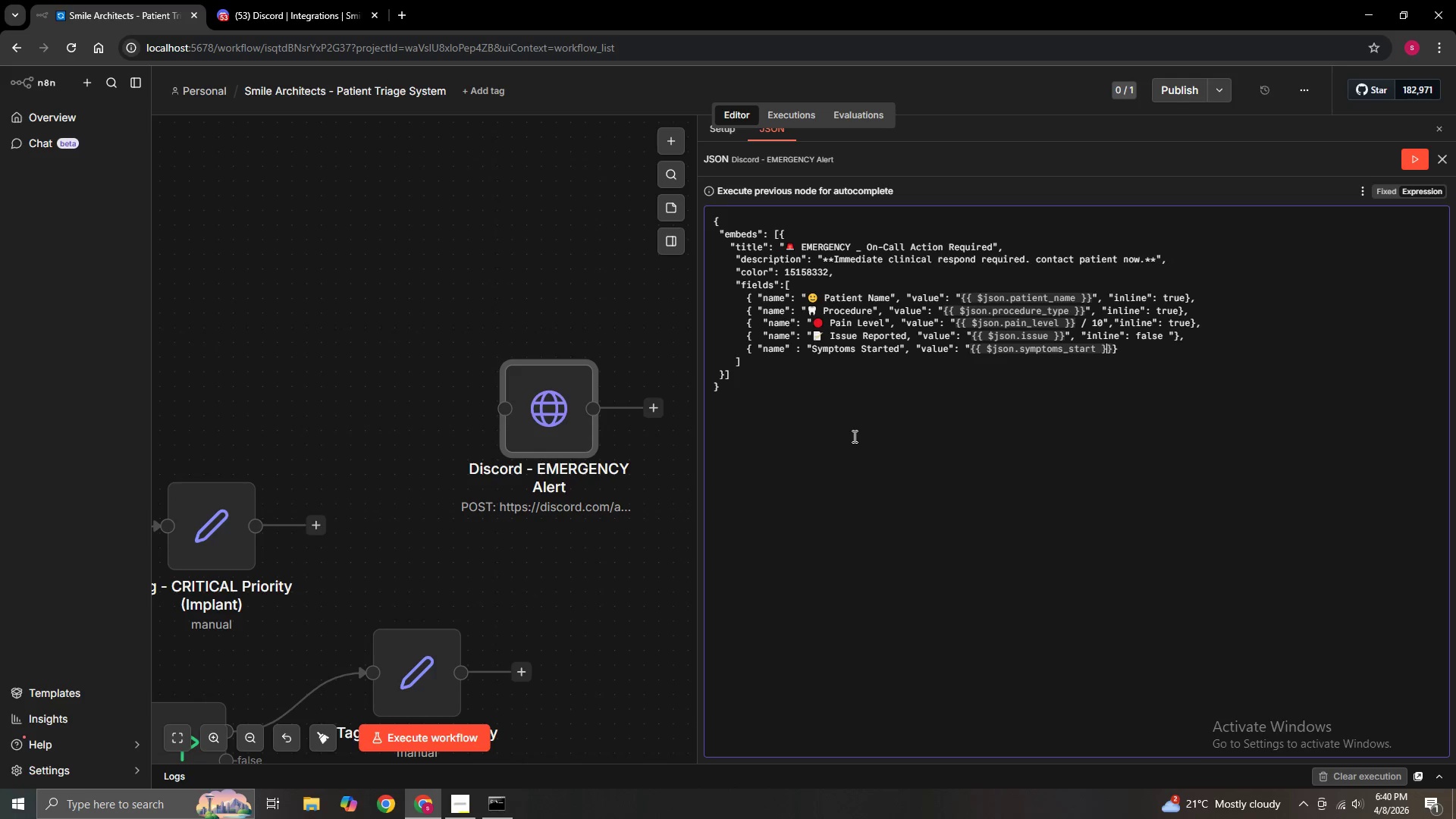 
key(ArrowRight)
 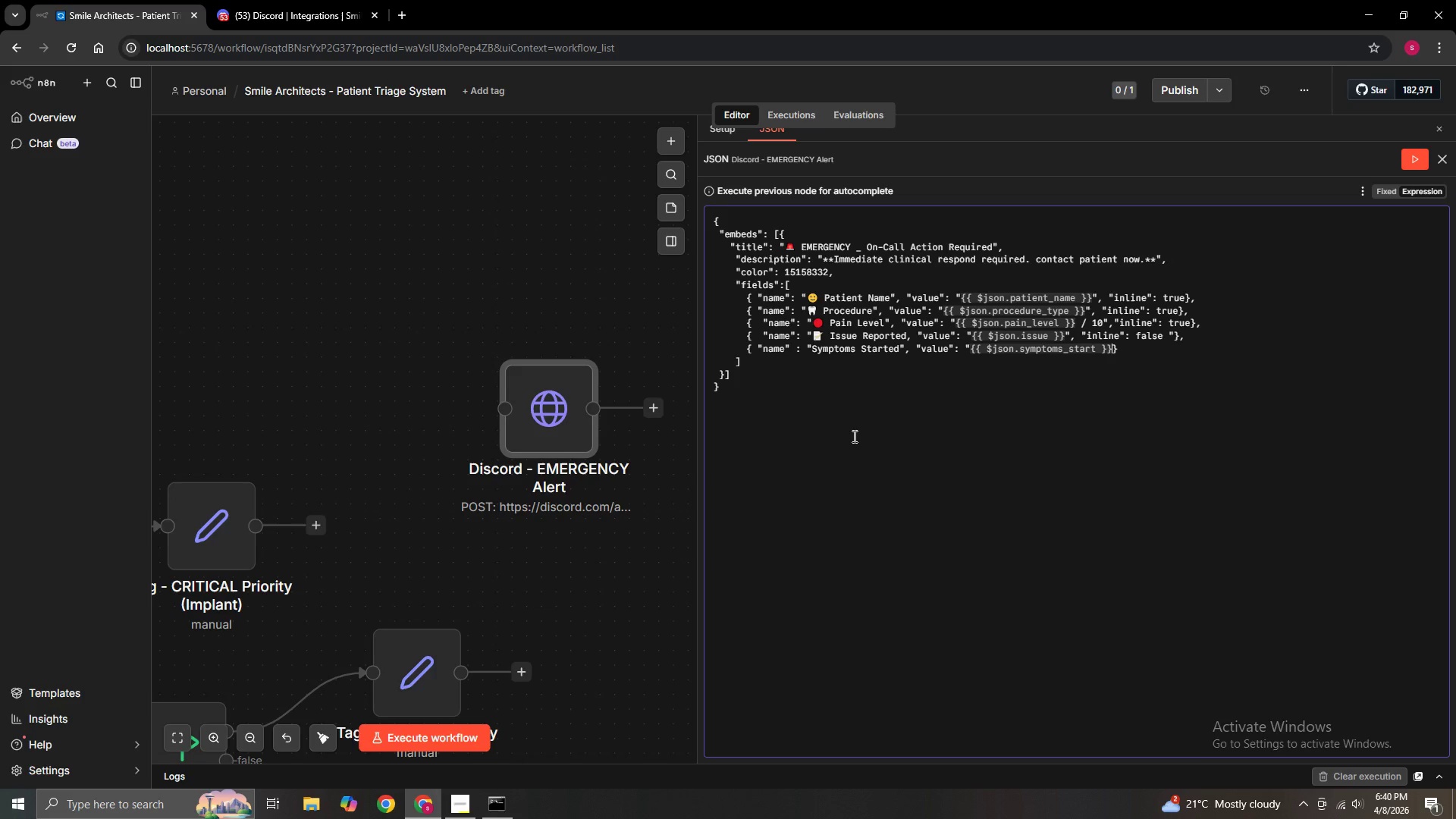 
key(ArrowRight)
 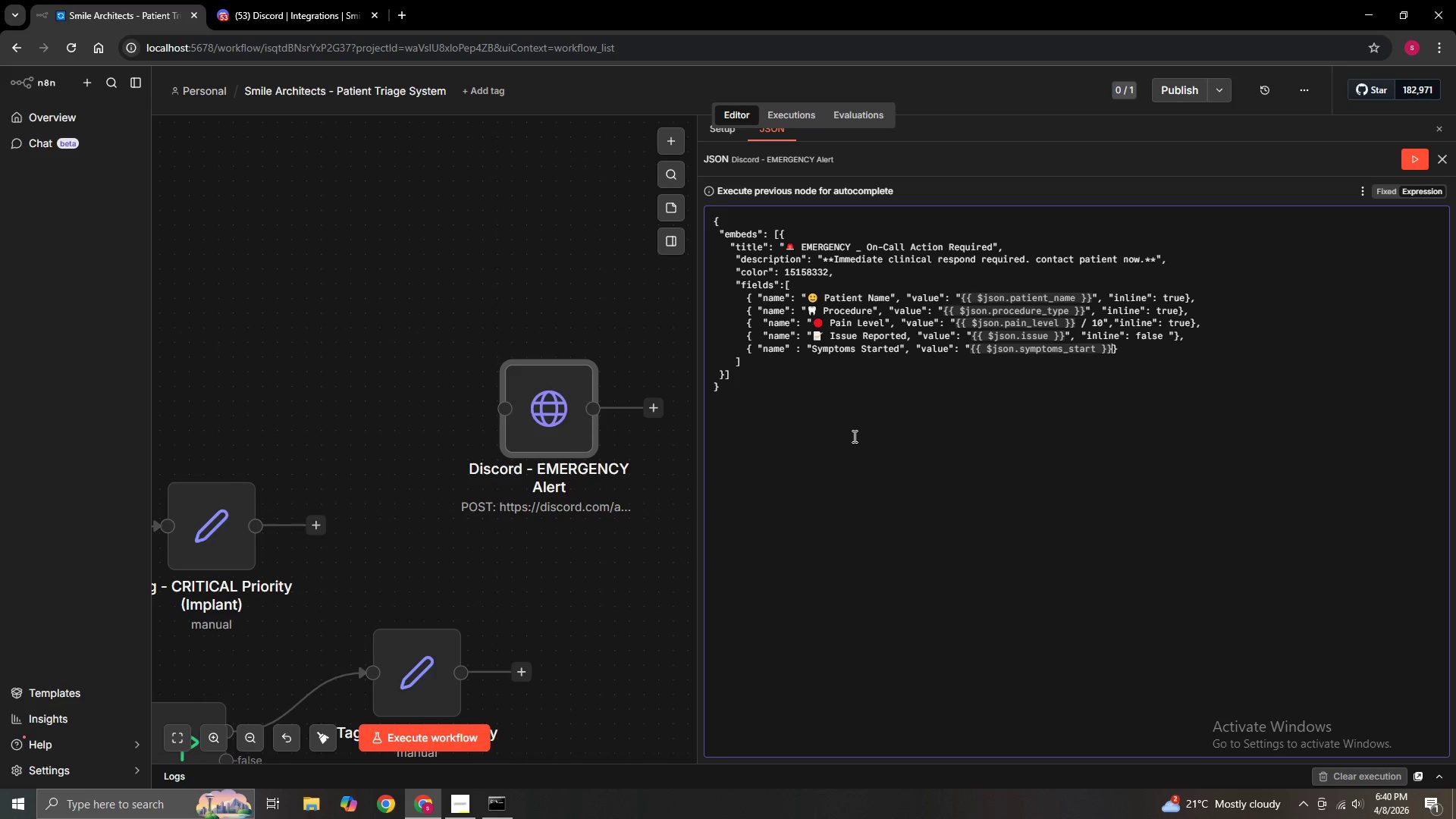 
key(Shift+Quote)
 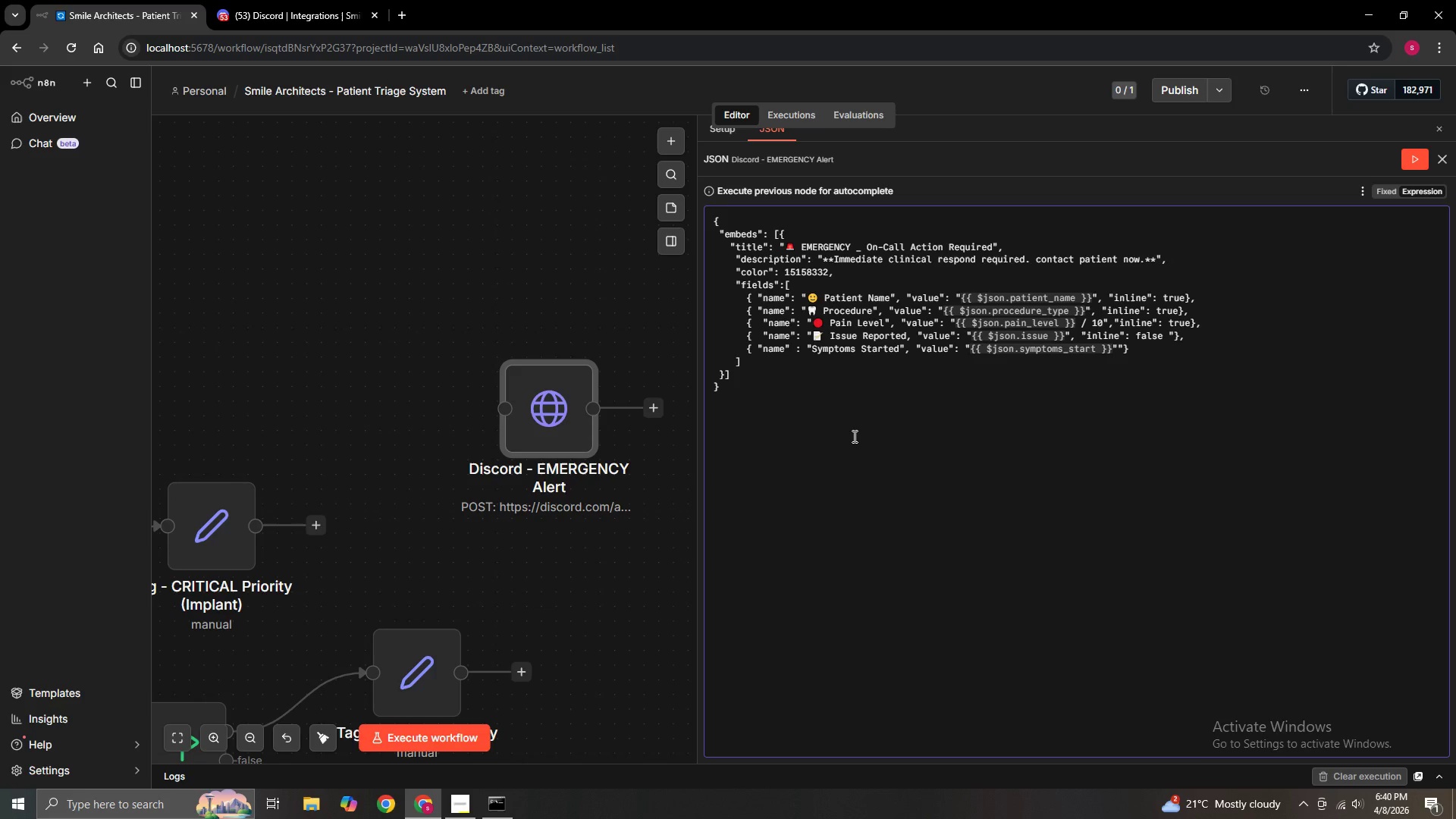 
key(Space)
 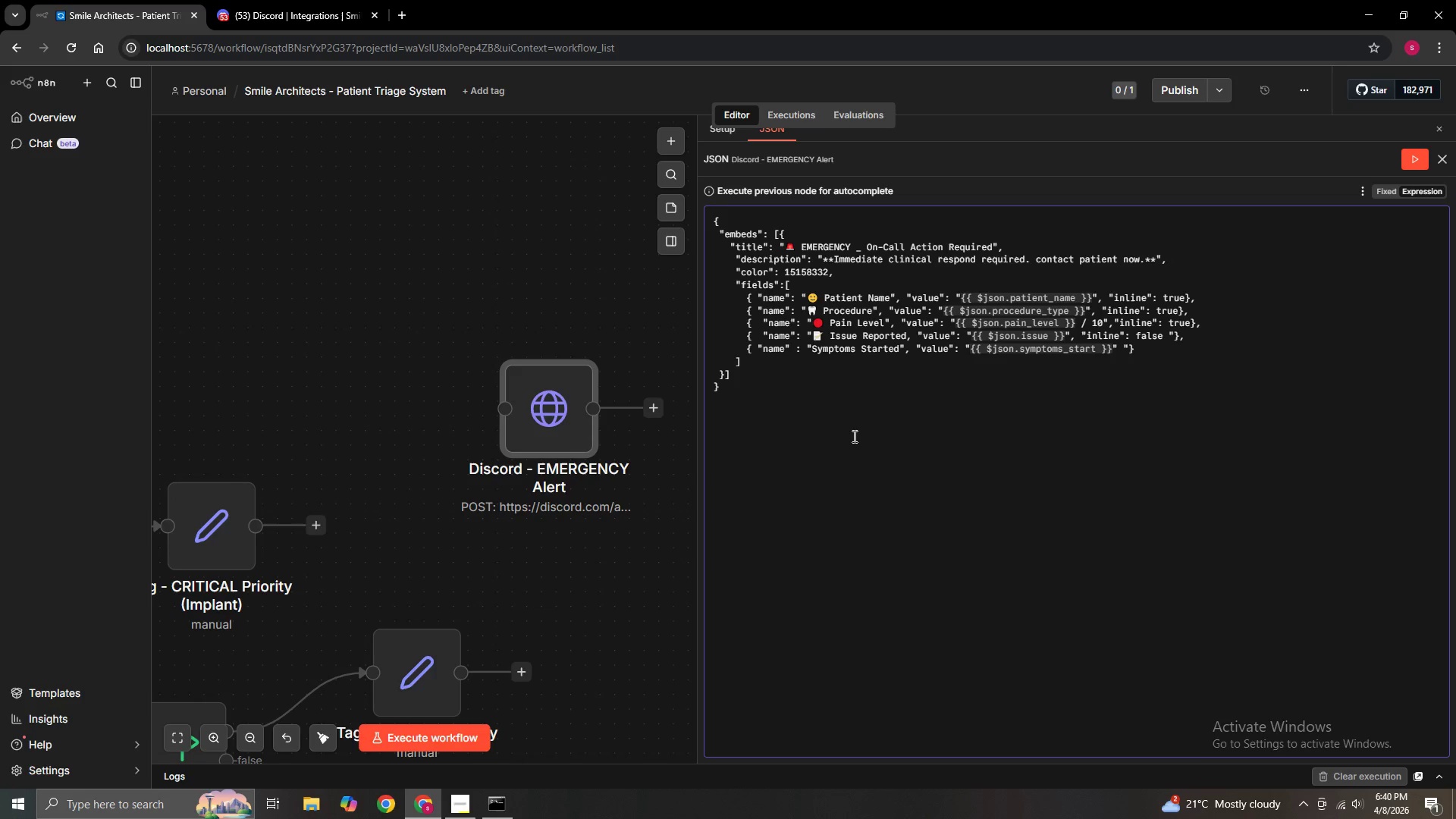 
key(ArrowLeft)
 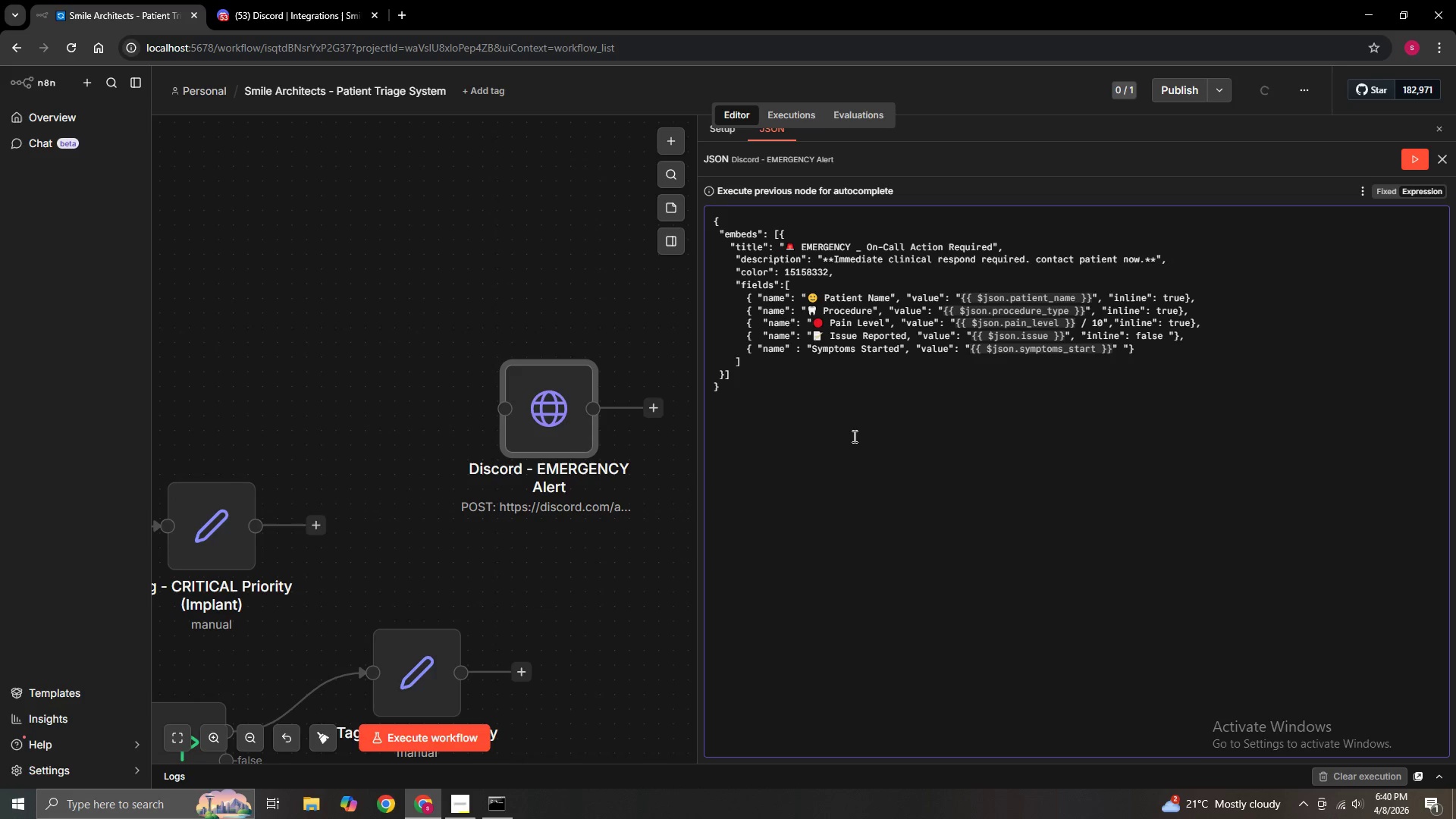 
key(Comma)
 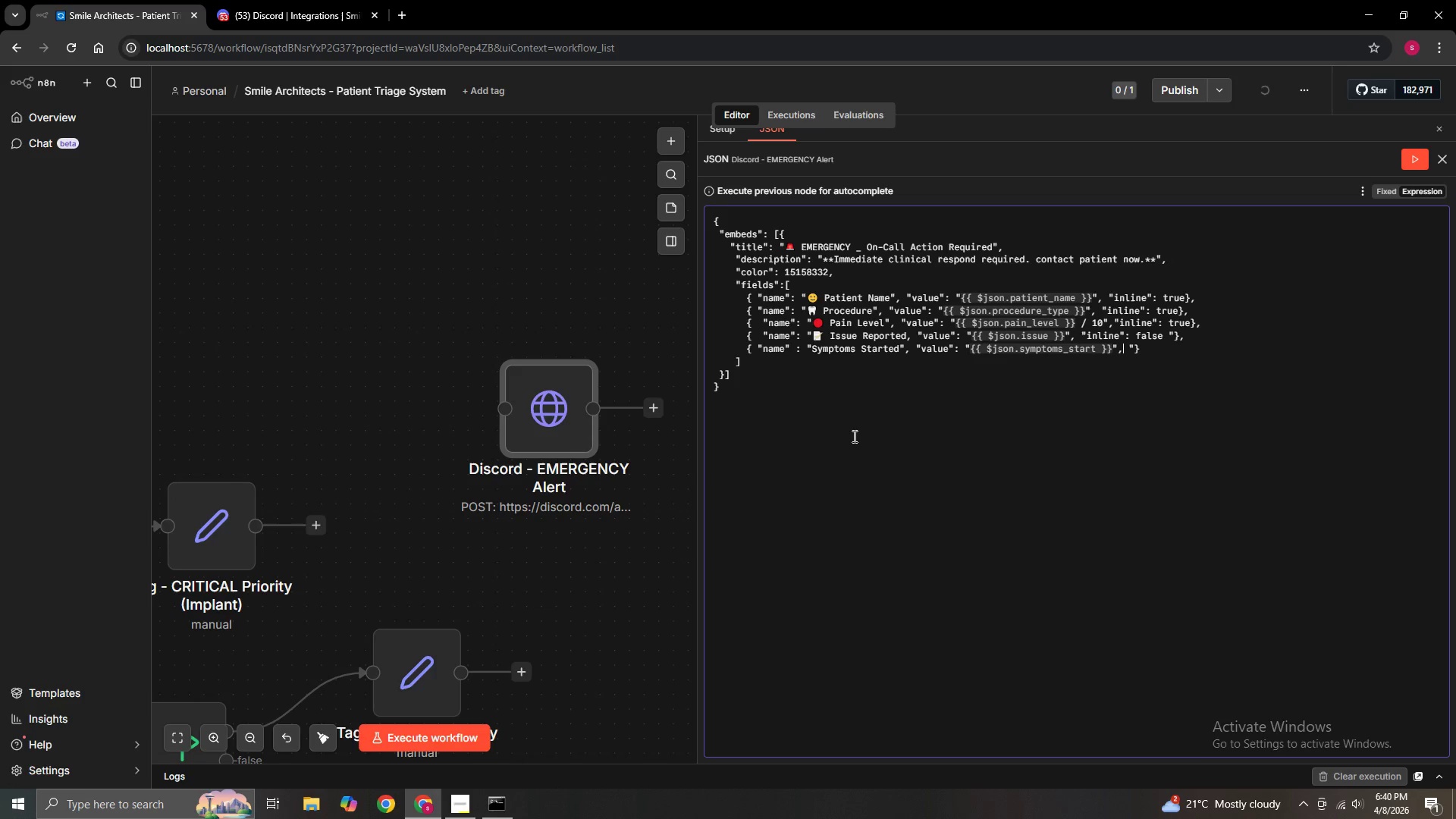 
key(ArrowRight)
 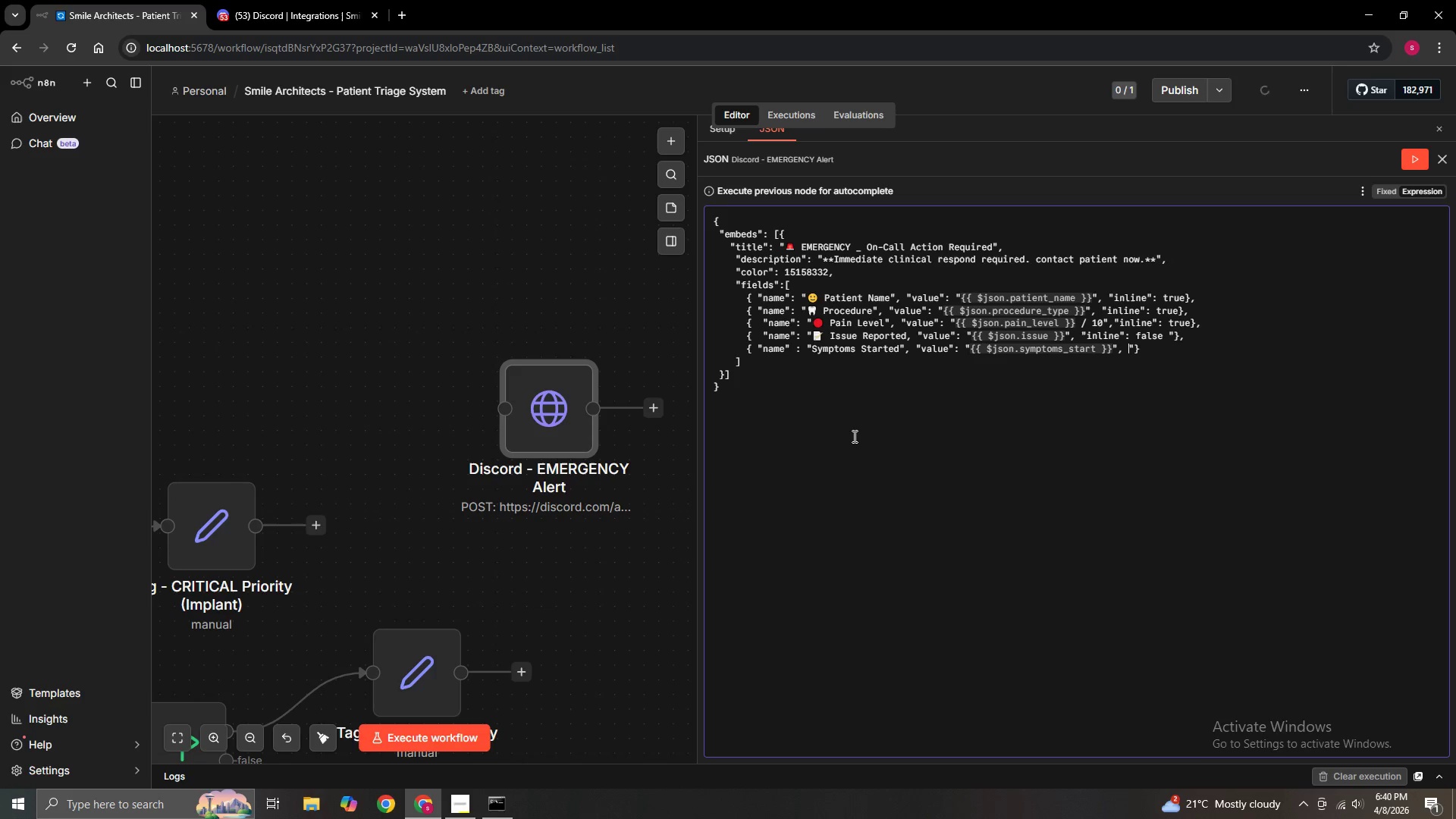 
key(ArrowRight)
 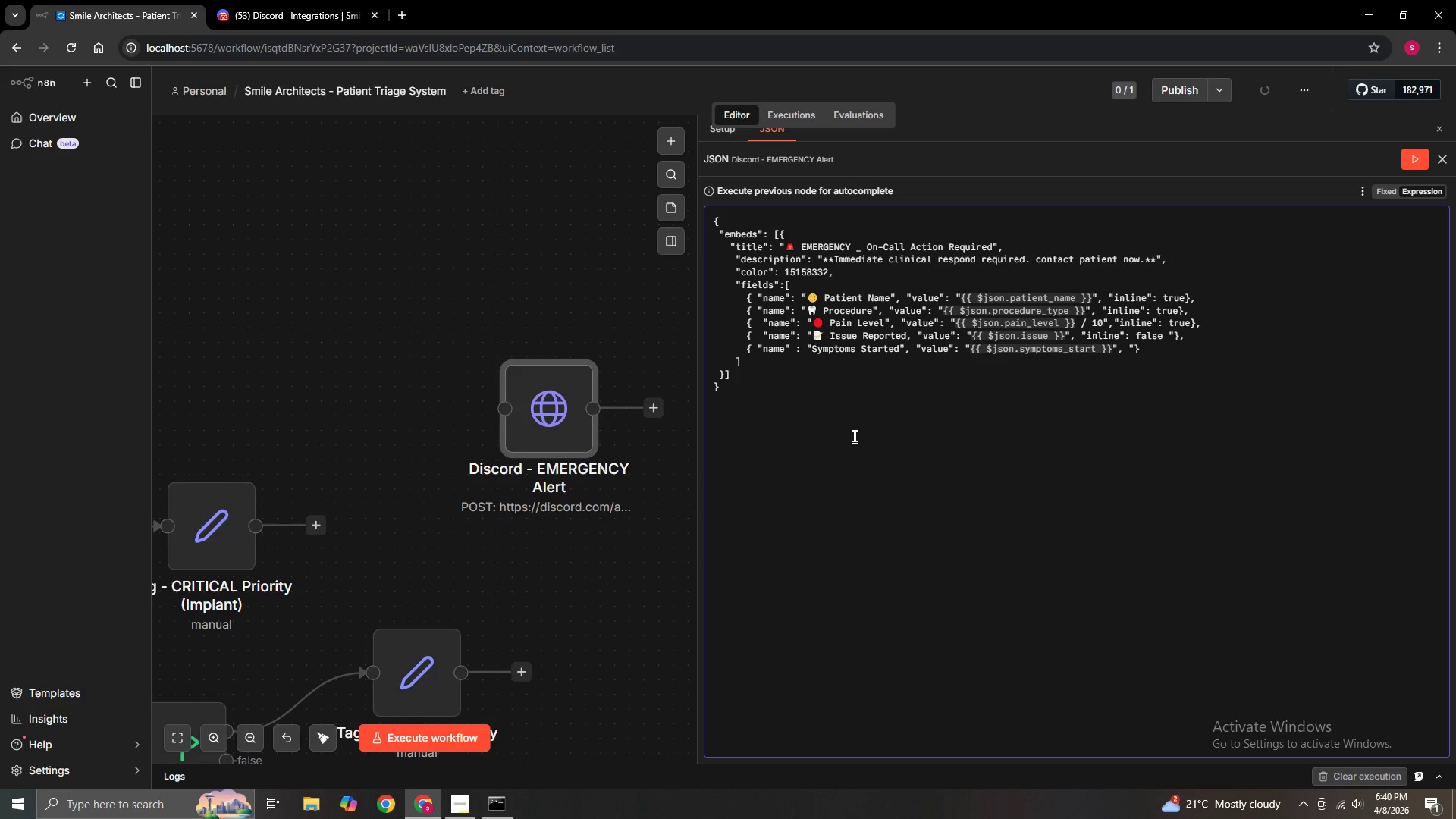 
type(inline true)
 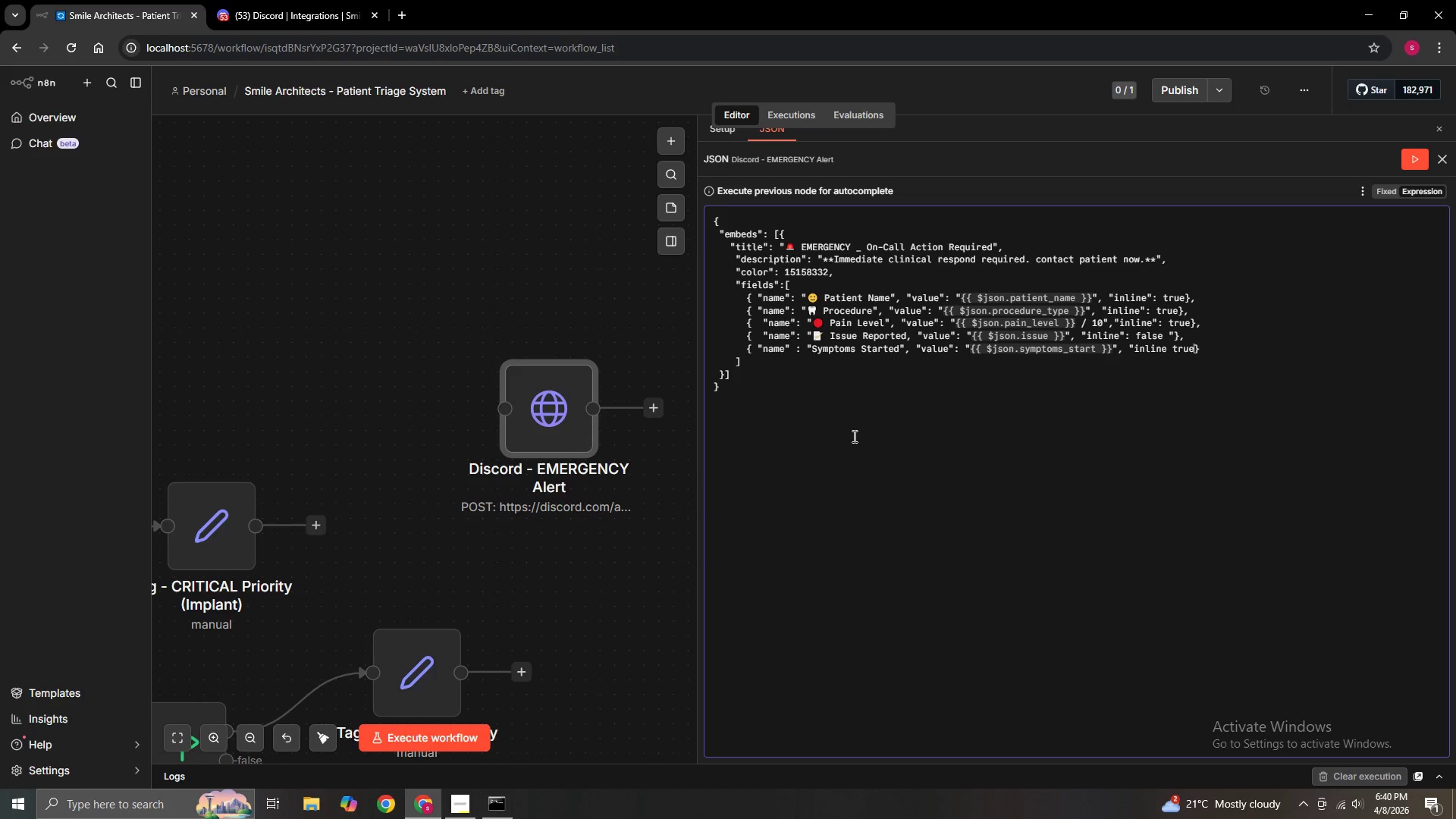 
key(ArrowRight)
 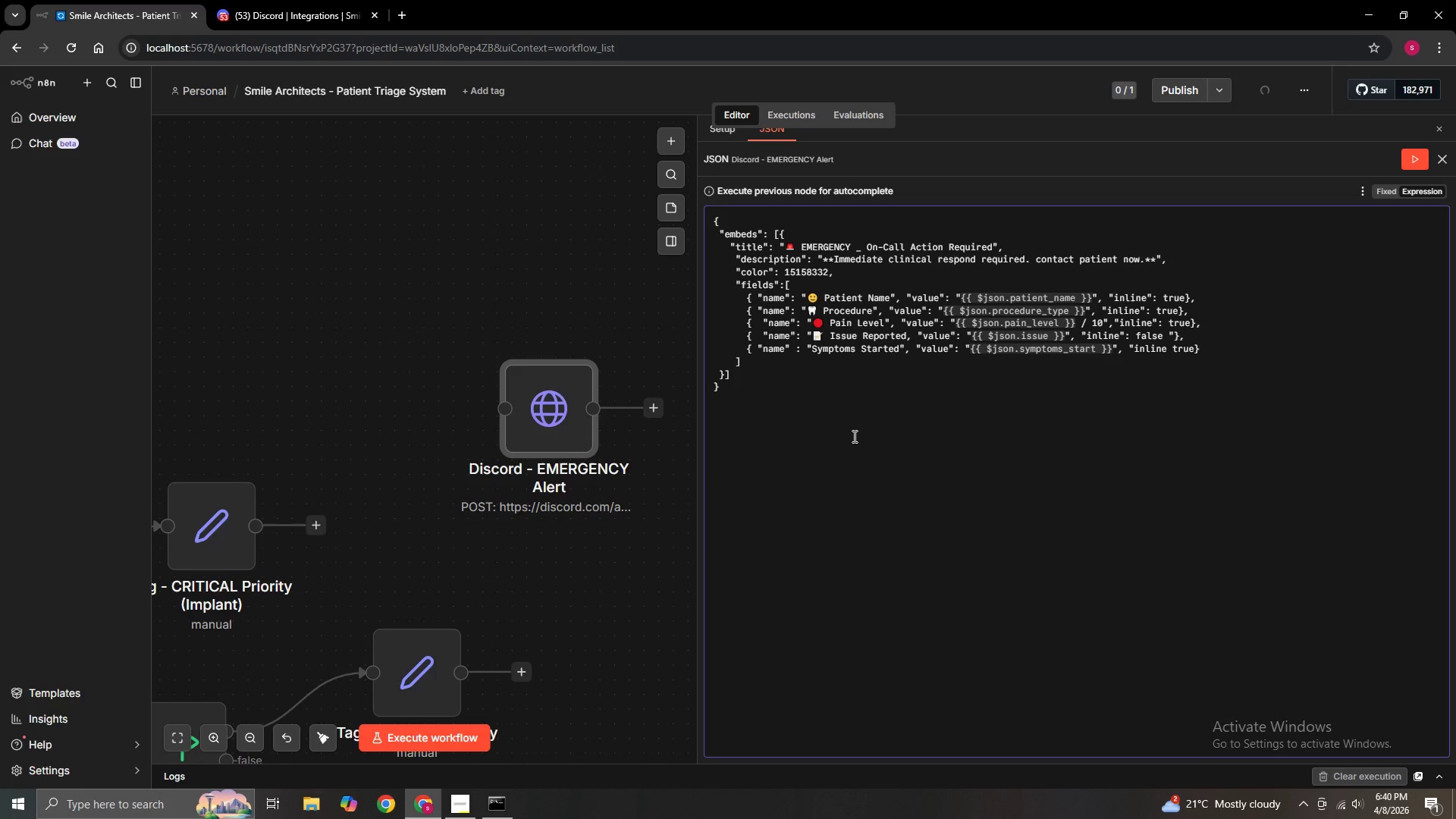 
key(Comma)
 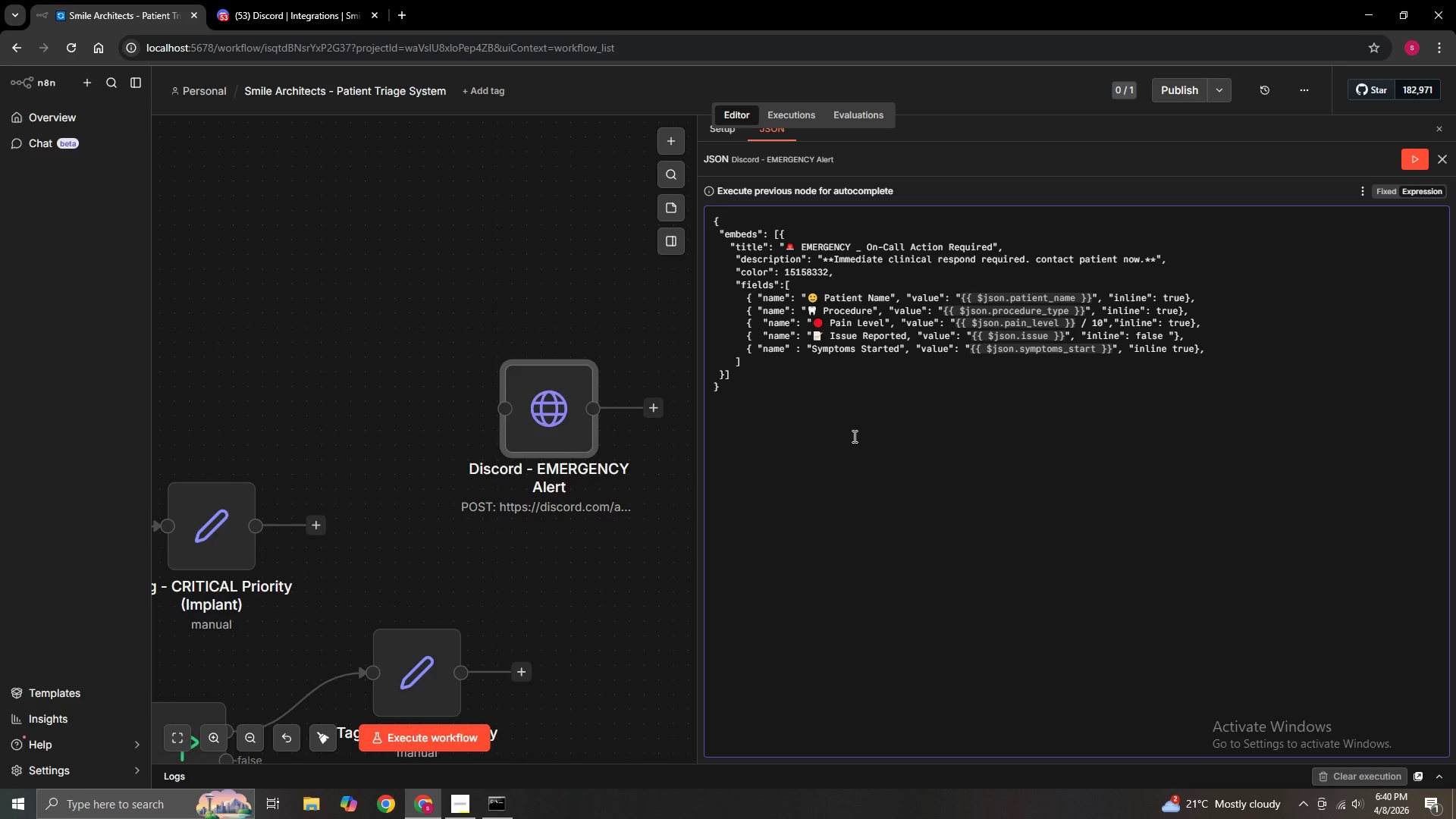 
wait(13.19)
 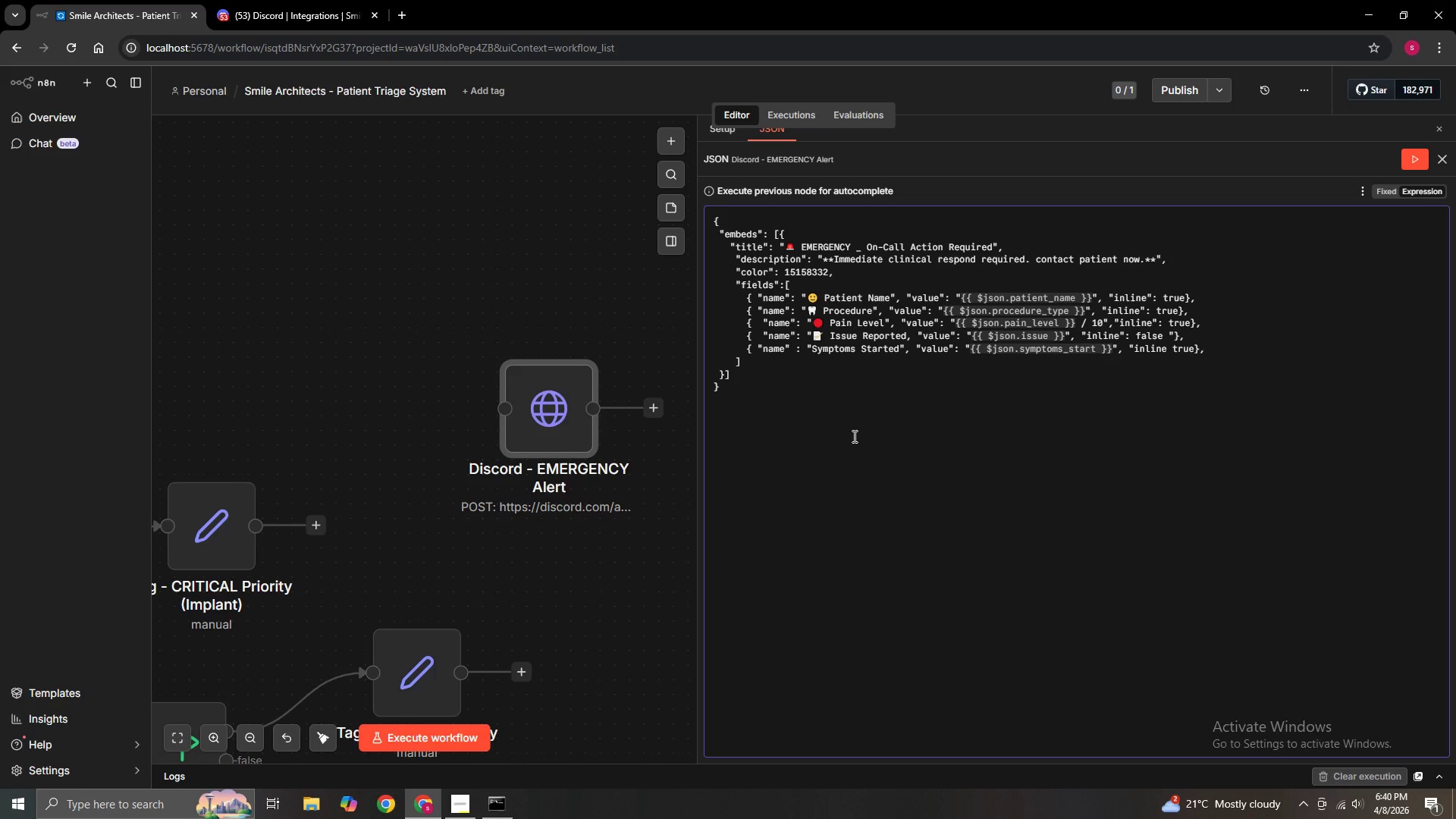 
left_click_drag(start_coordinate=[1221, 356], to_coordinate=[742, 350])
 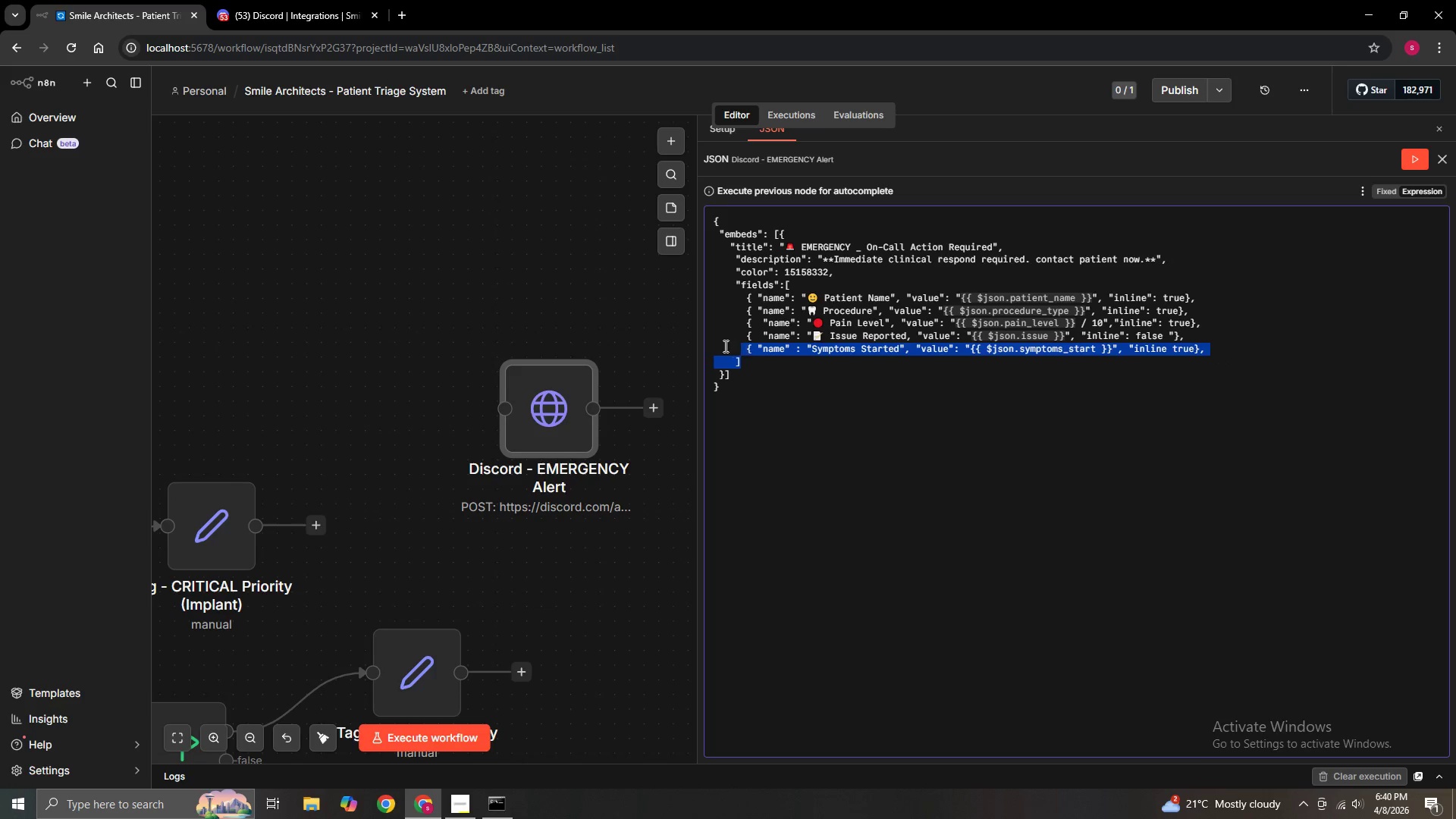 
left_click([723, 345])
 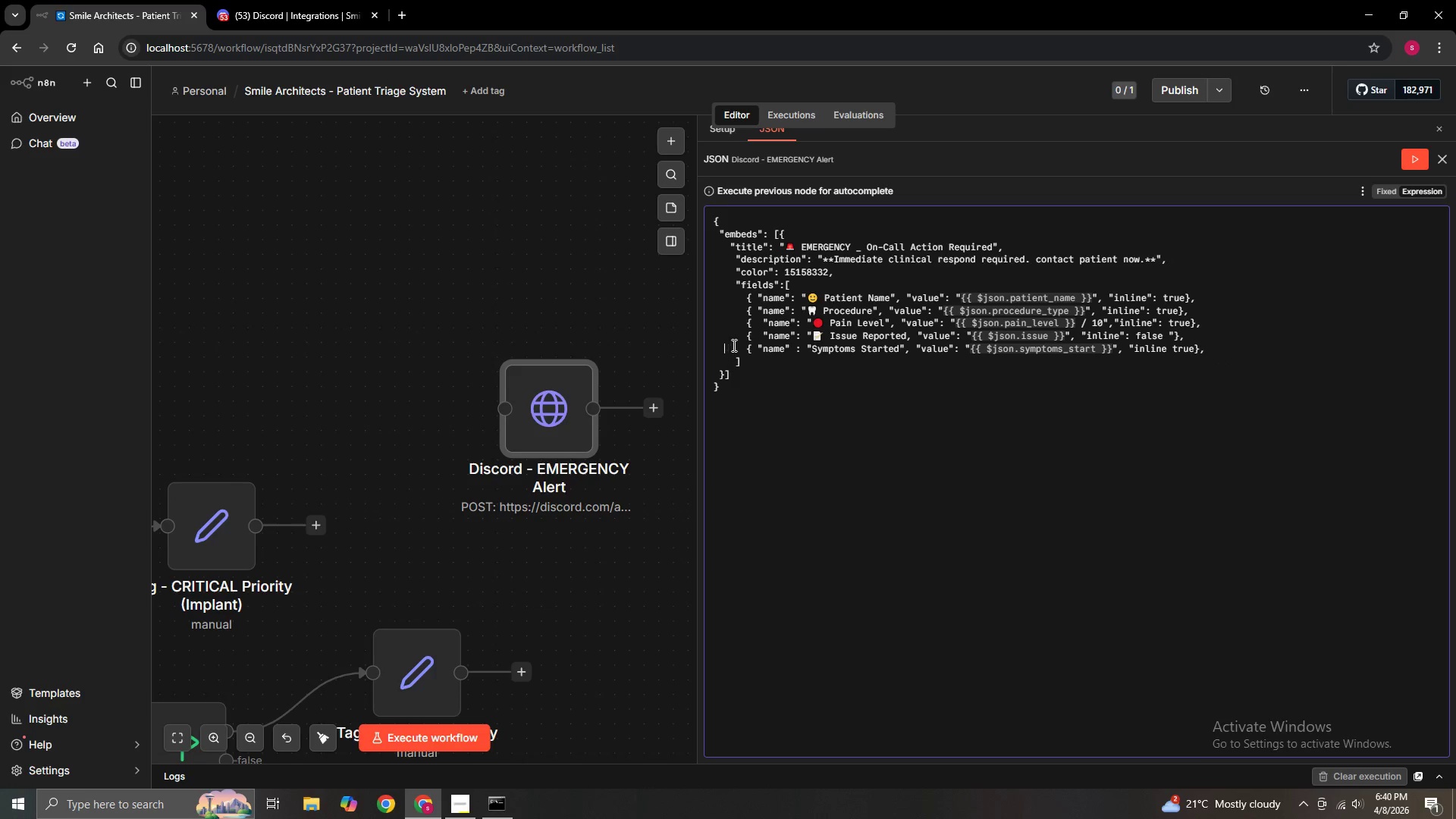 
left_click_drag(start_coordinate=[739, 346], to_coordinate=[1197, 347])
 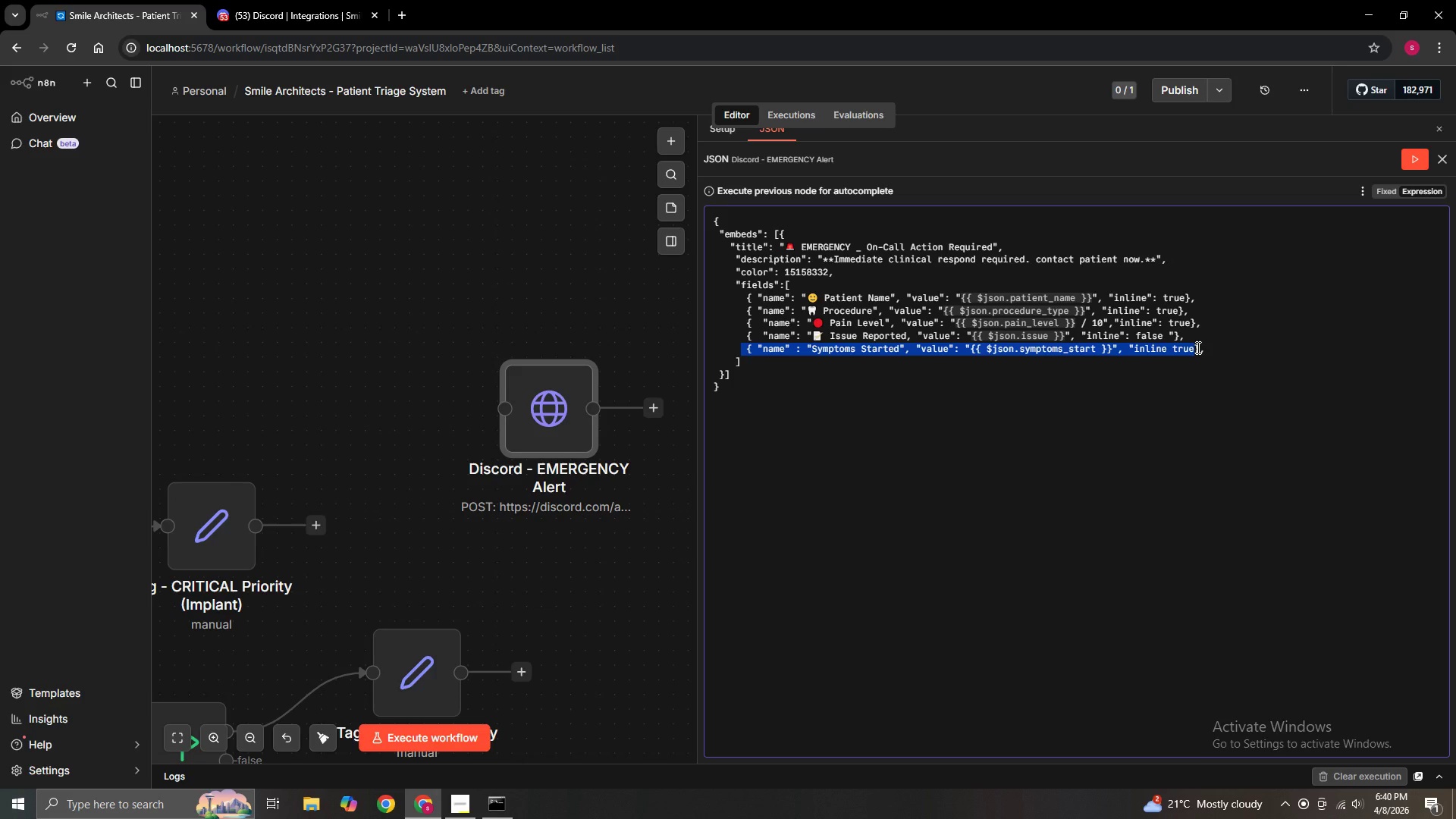 
key(Control+C)
 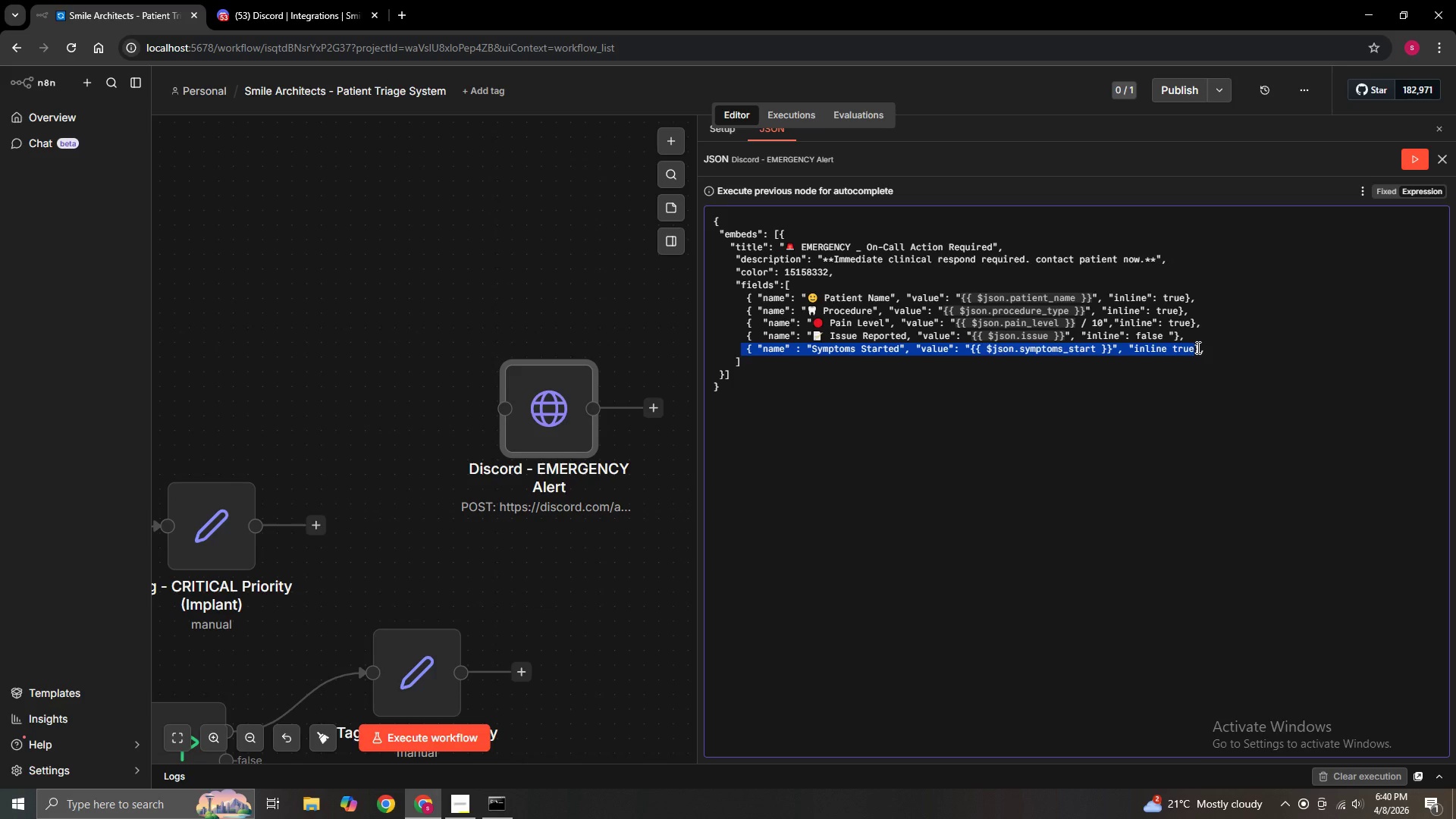 
left_click([1197, 347])
 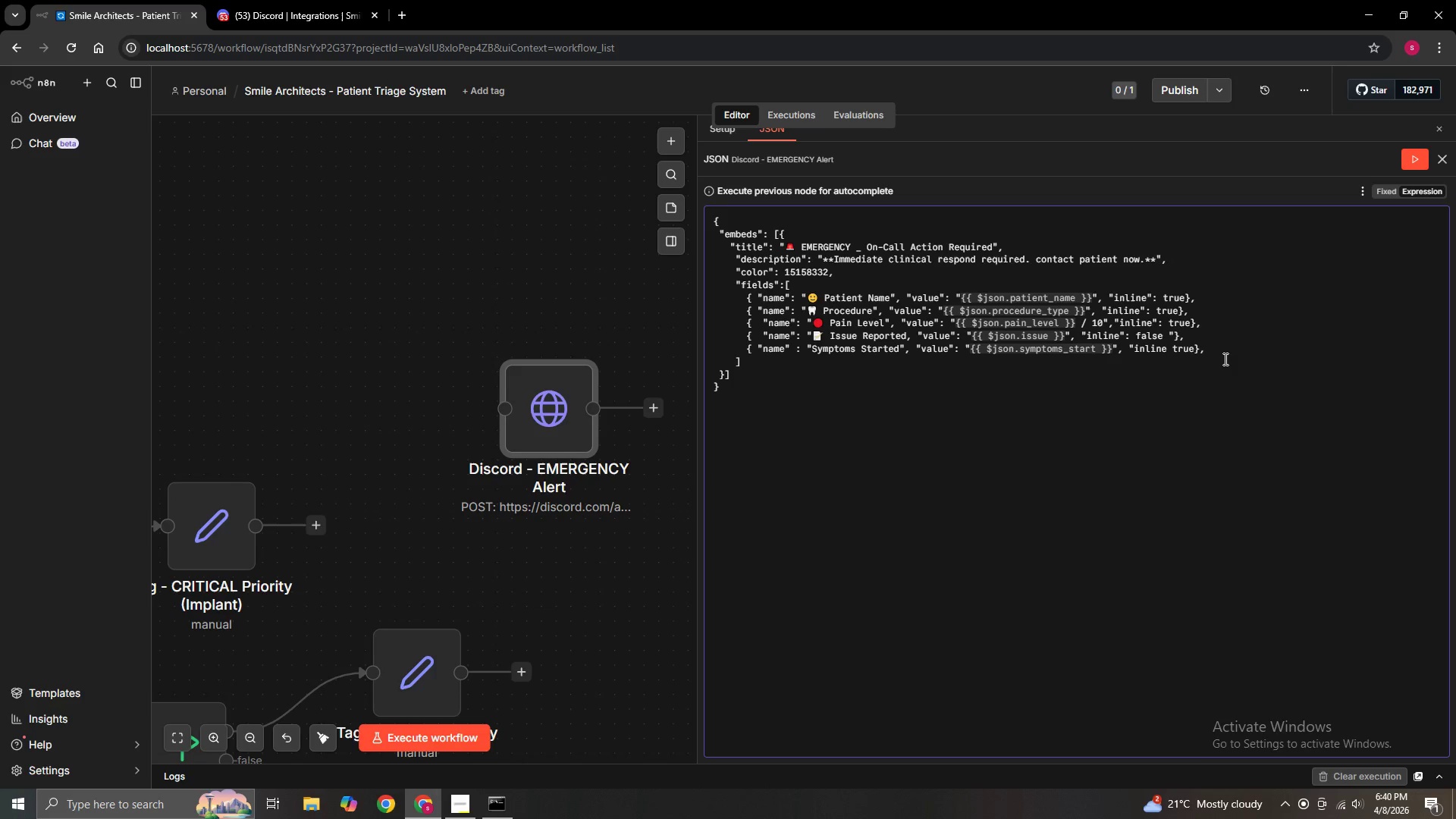 
left_click([1224, 359])
 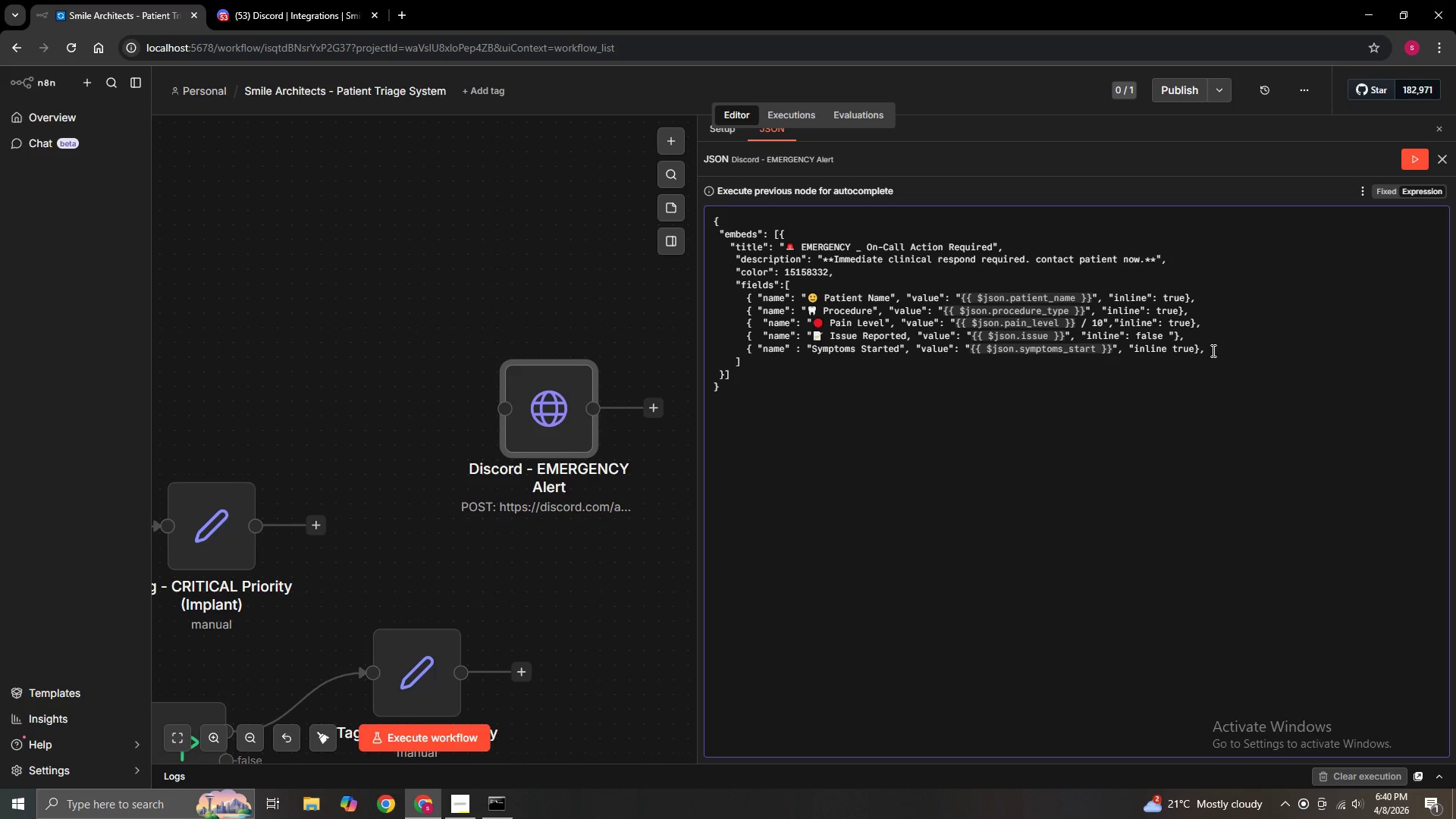 
left_click([1212, 350])
 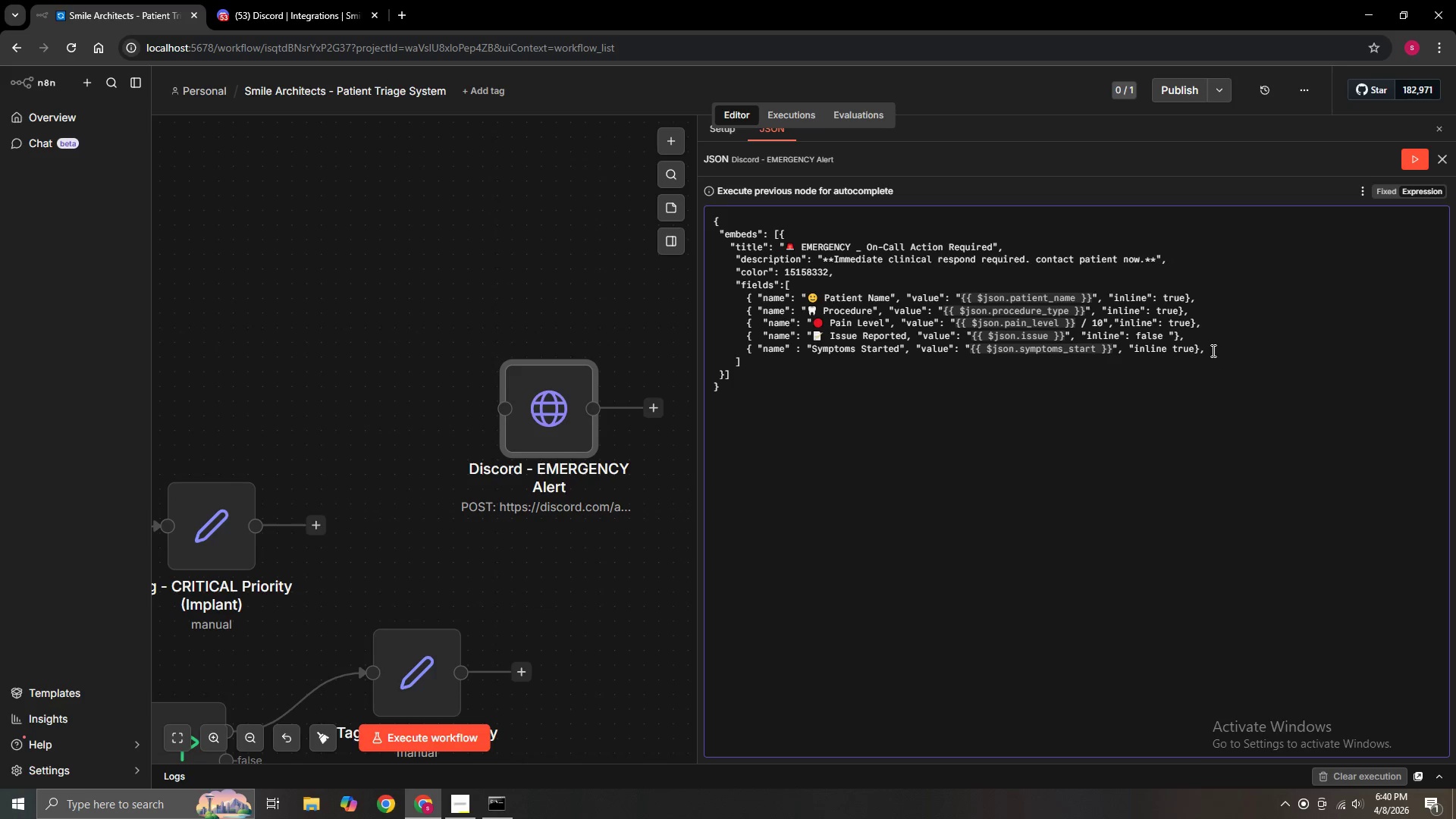 
key(Enter)
 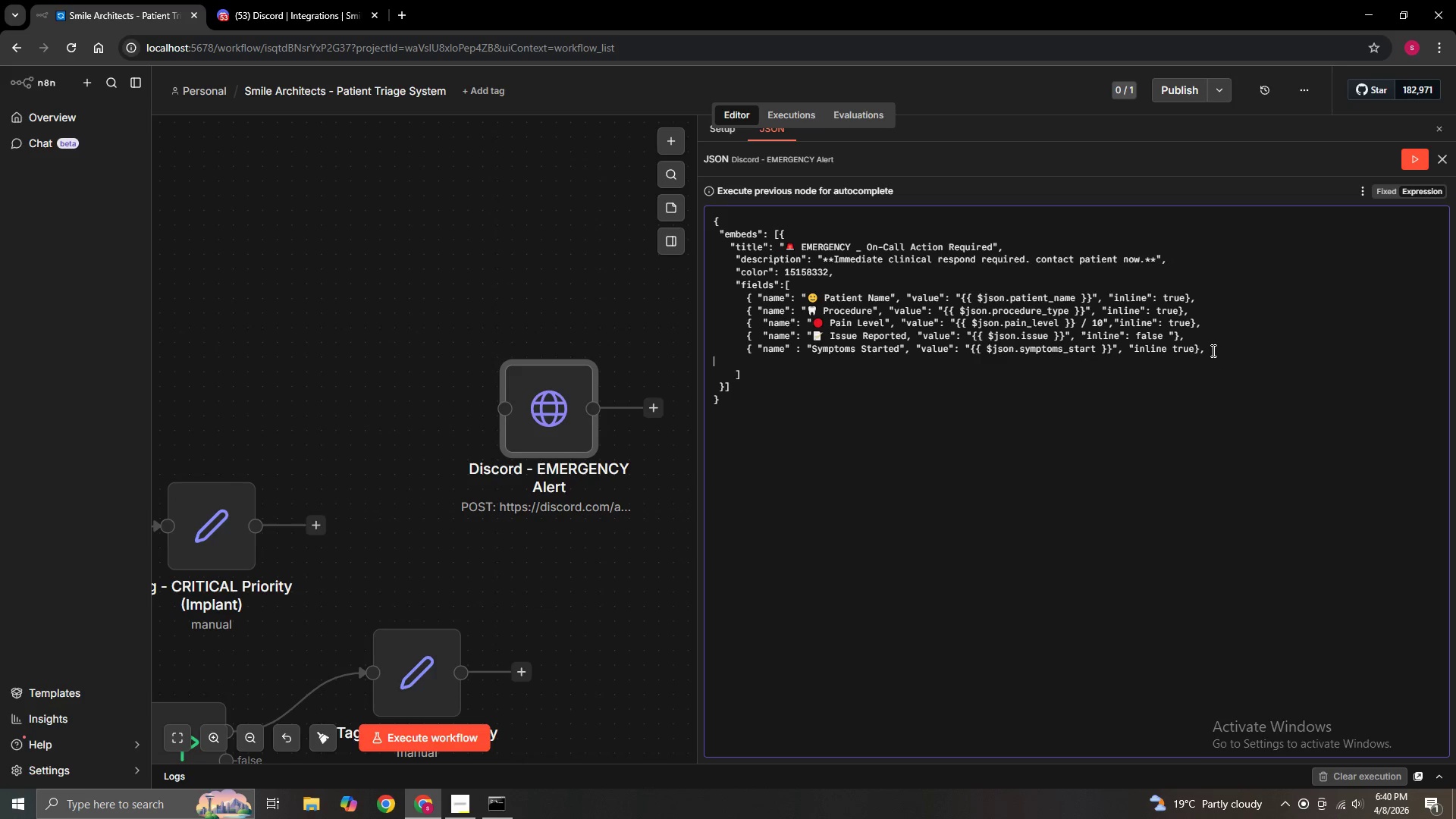 
type(      { "name" : ")
 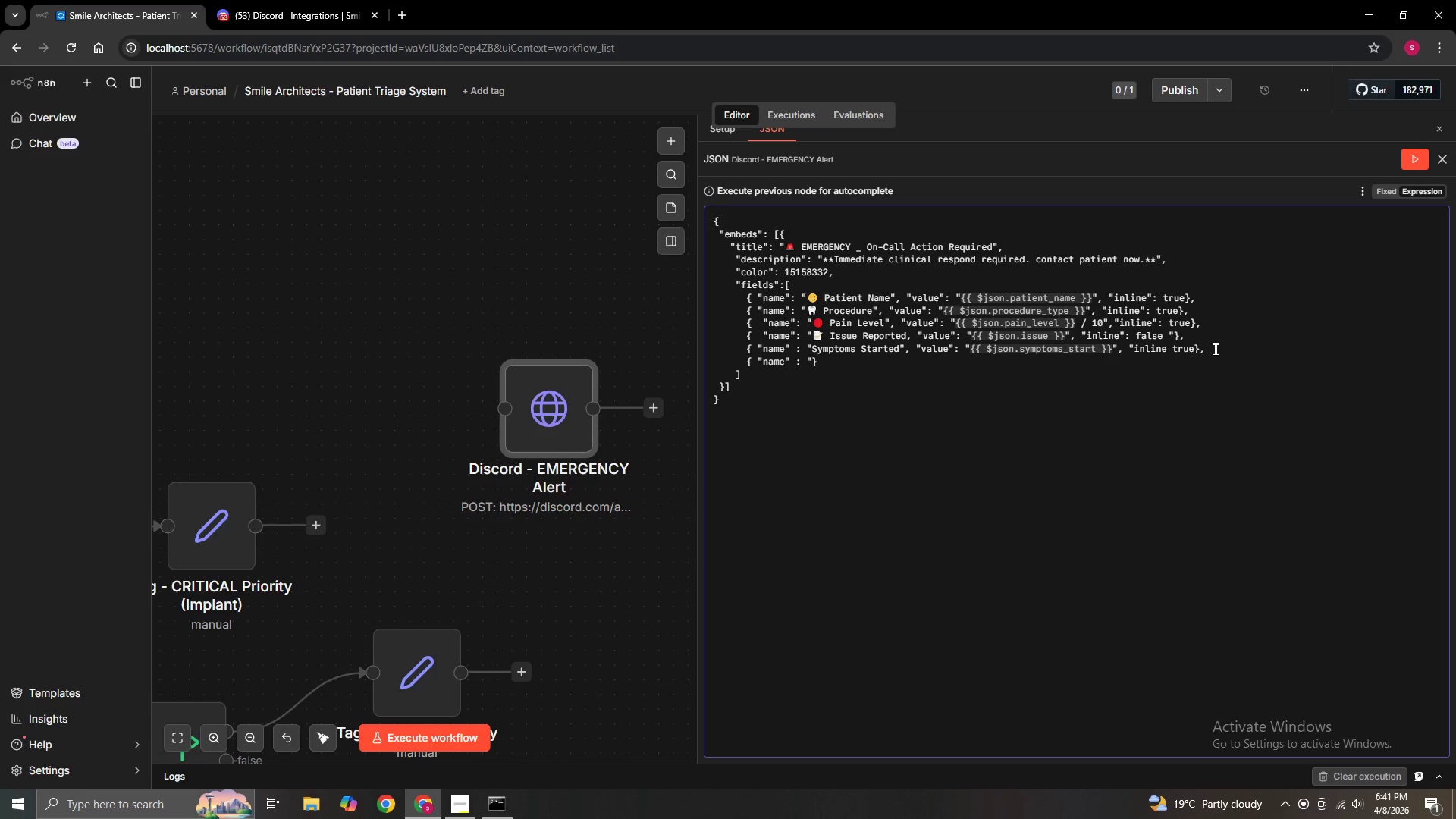 
wait(6.67)
 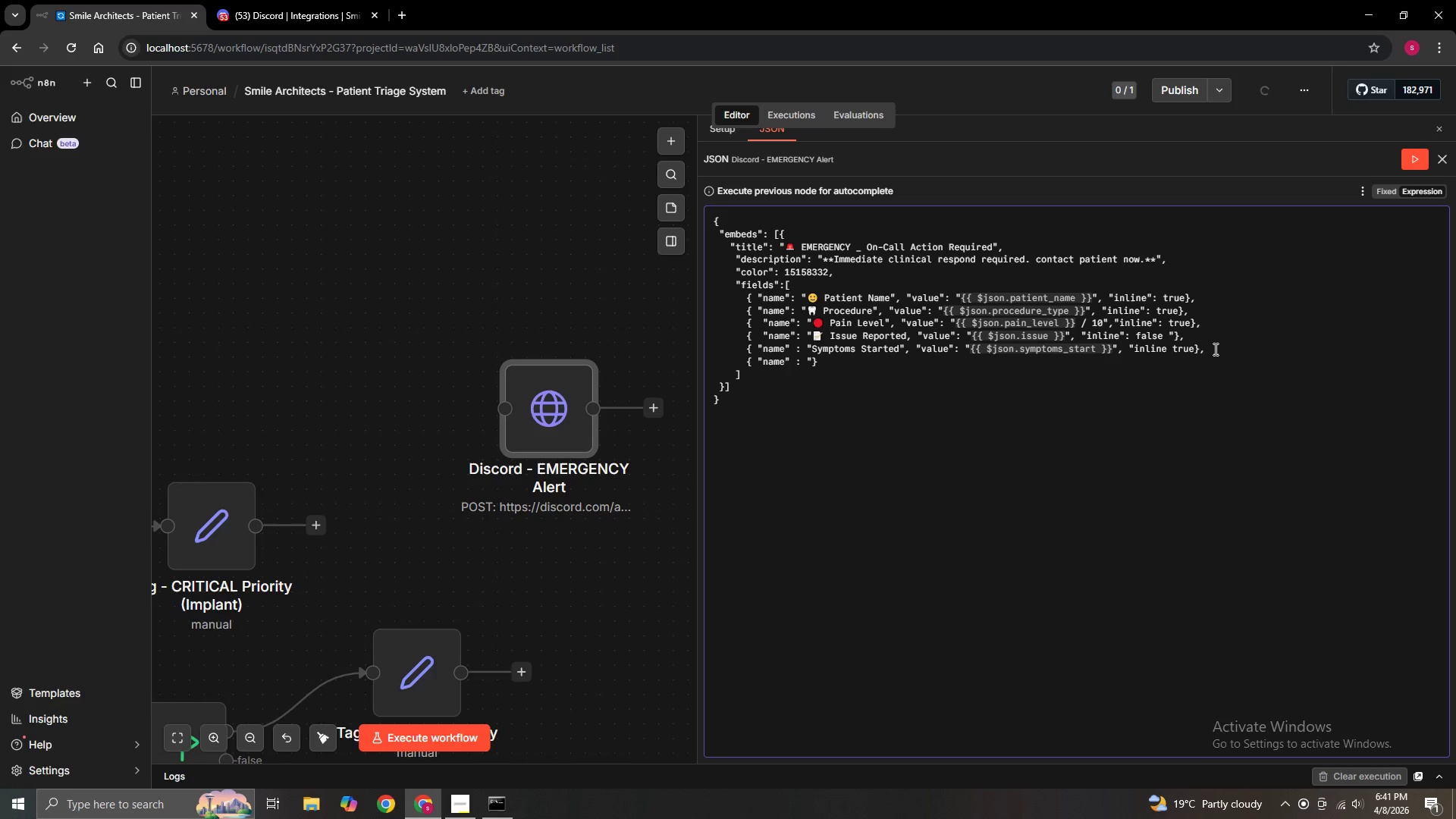 
type(Submitted At: )
 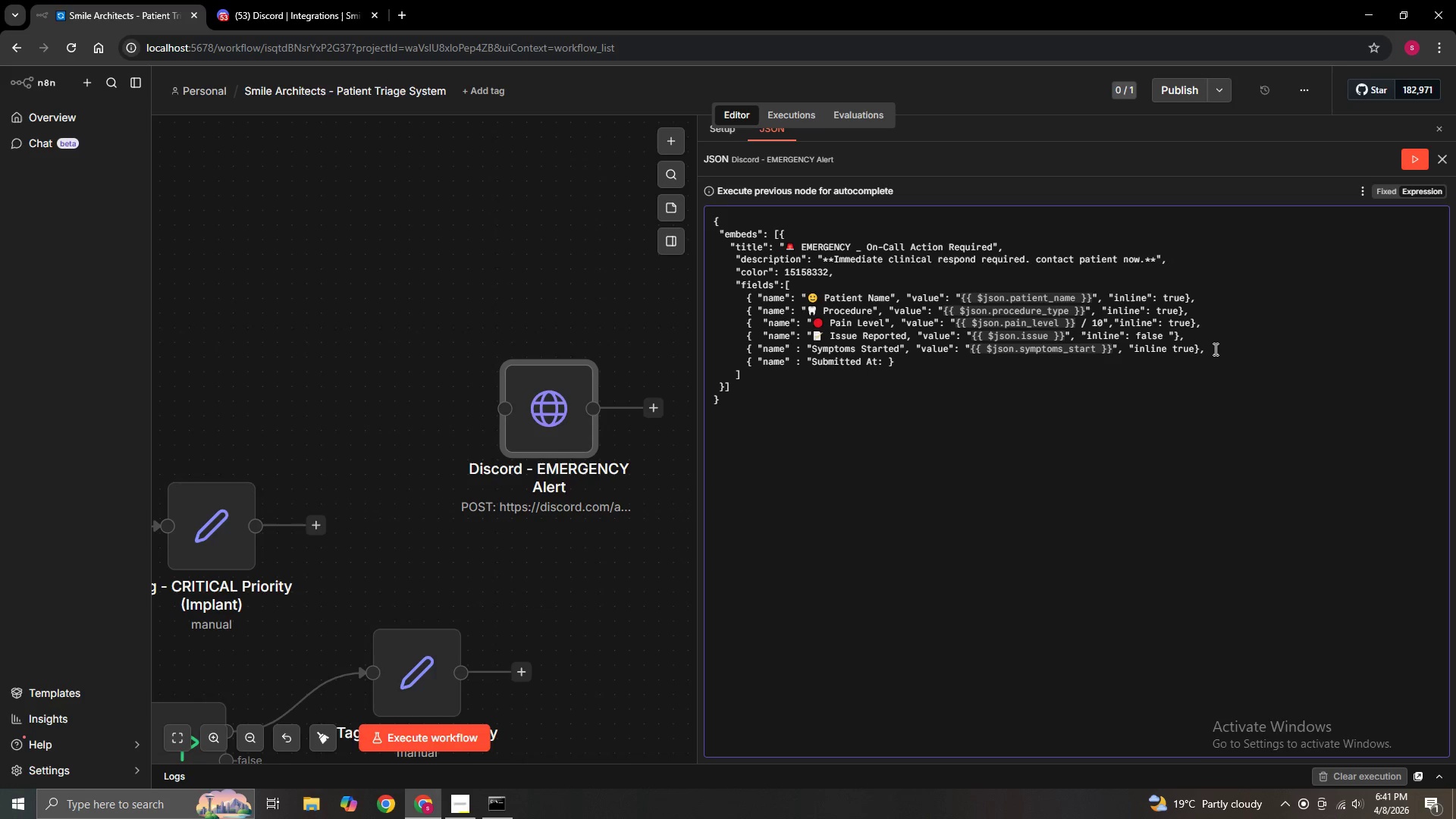 
key(ArrowLeft)
 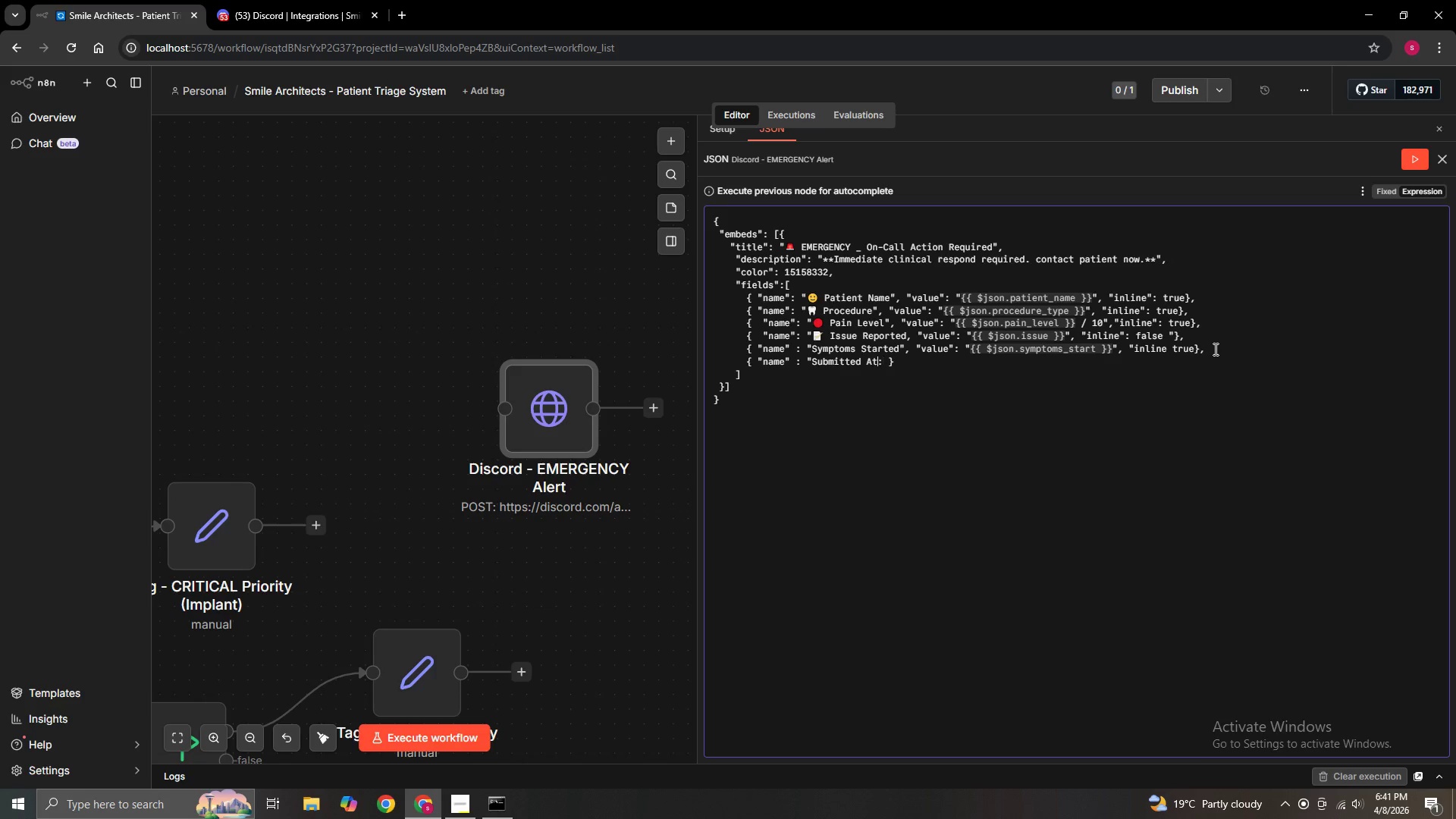 
key(ArrowLeft)
 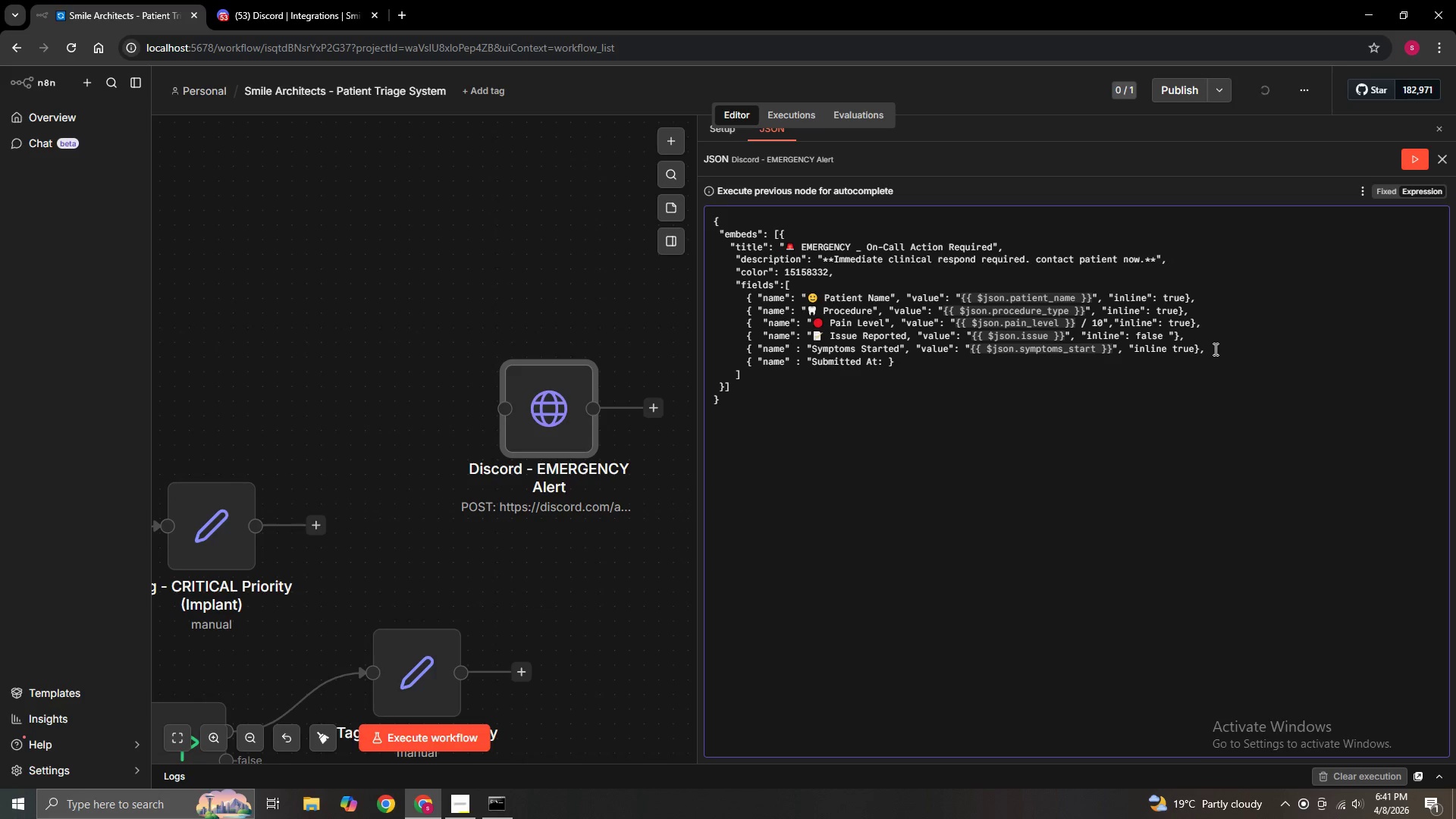 
type([Delete]" )
key(Backspace)
type(, "value": "{{)
 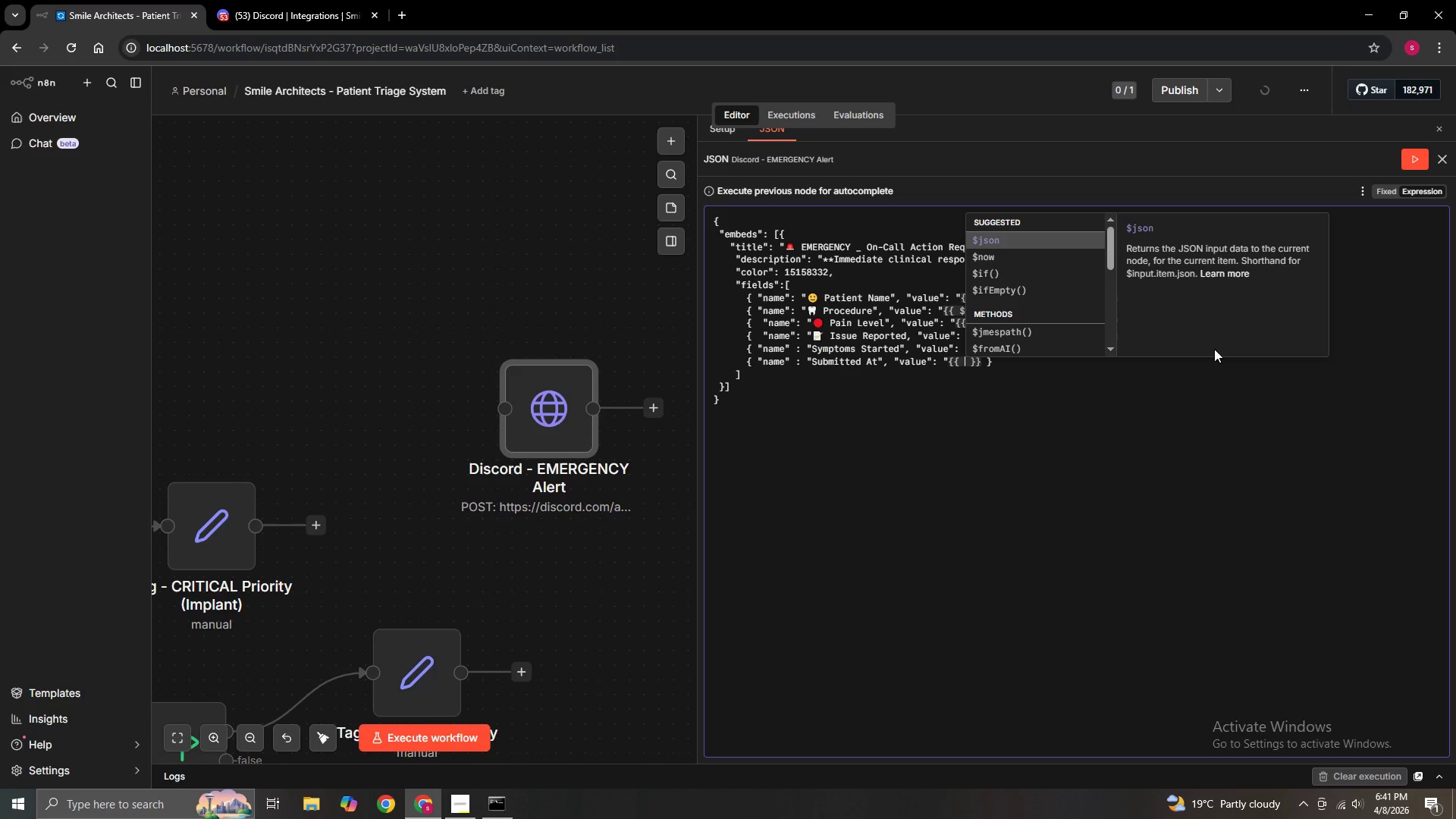 
key(Enter)
 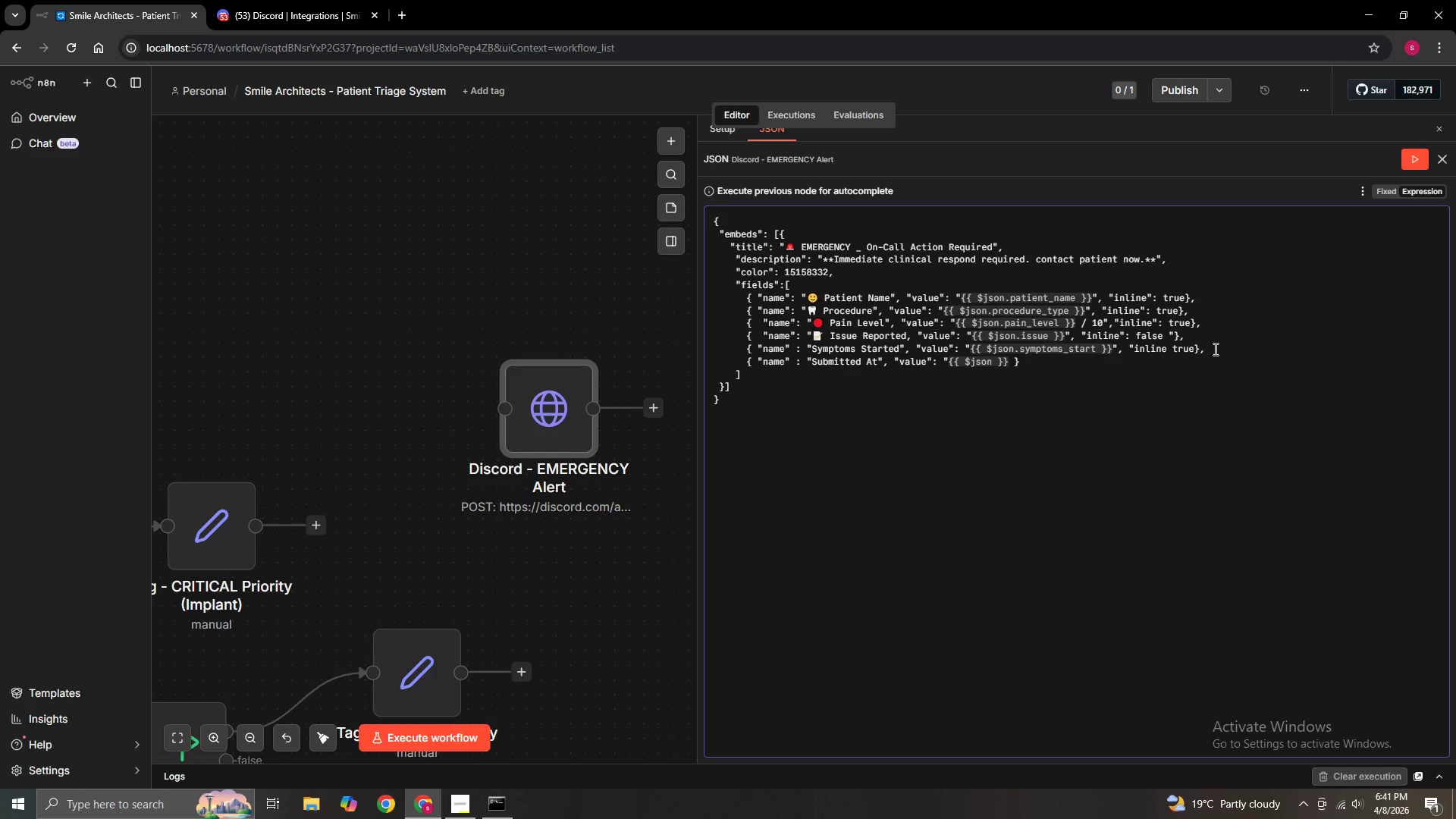 
type(.submitted_at)
 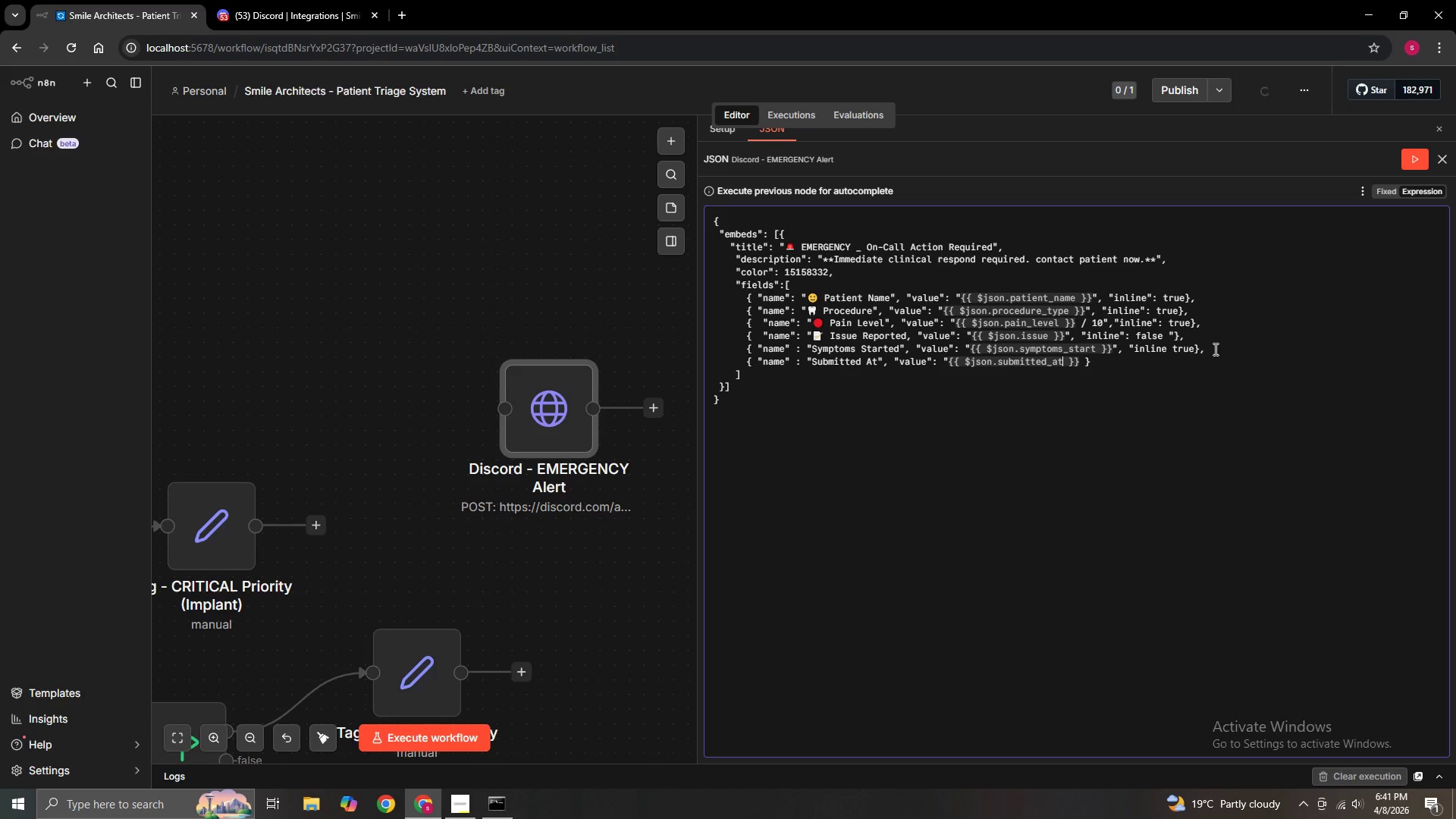 
key(ArrowRight)
 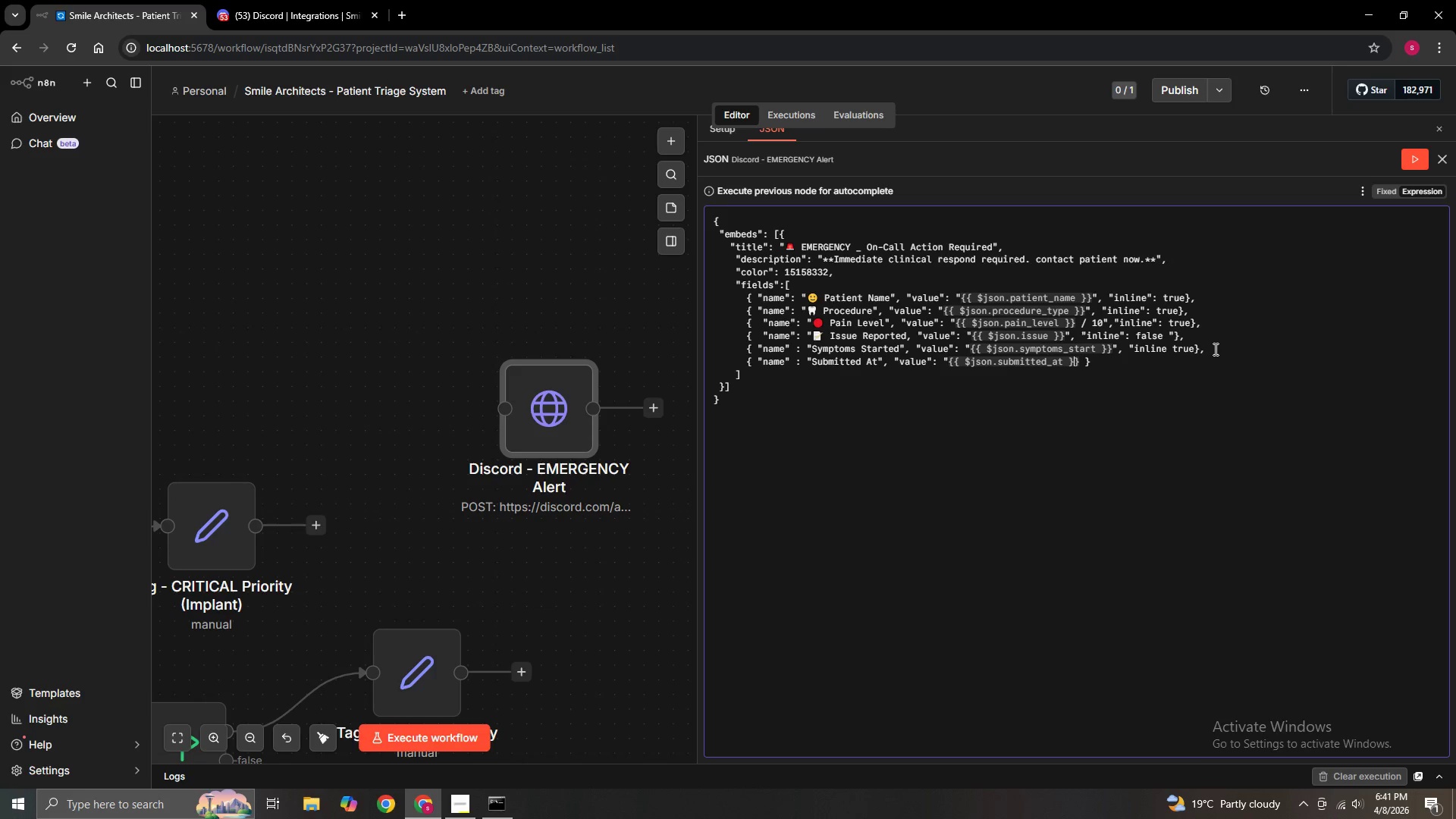 
key(ArrowRight)
 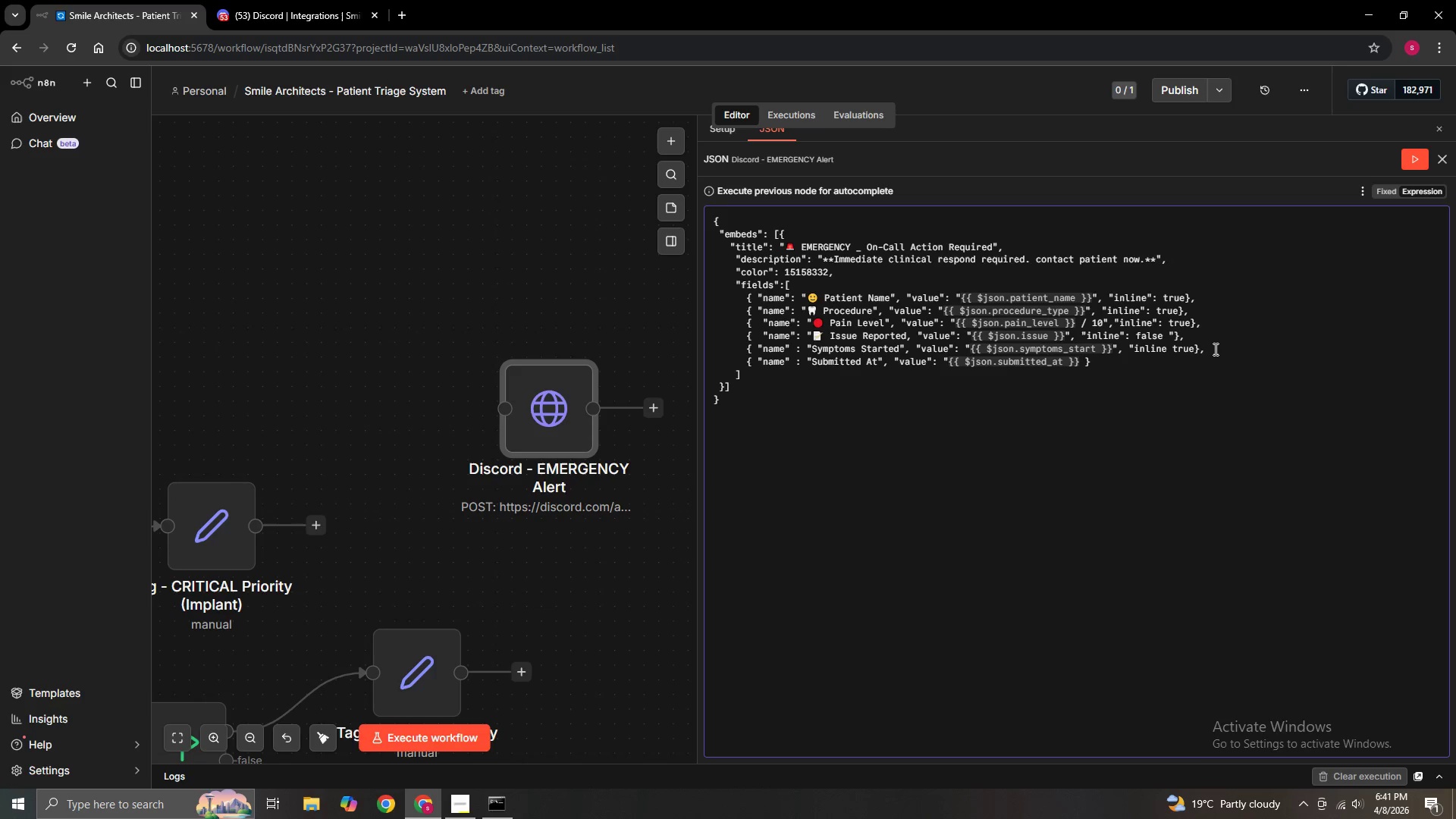 
key(ArrowRight)
 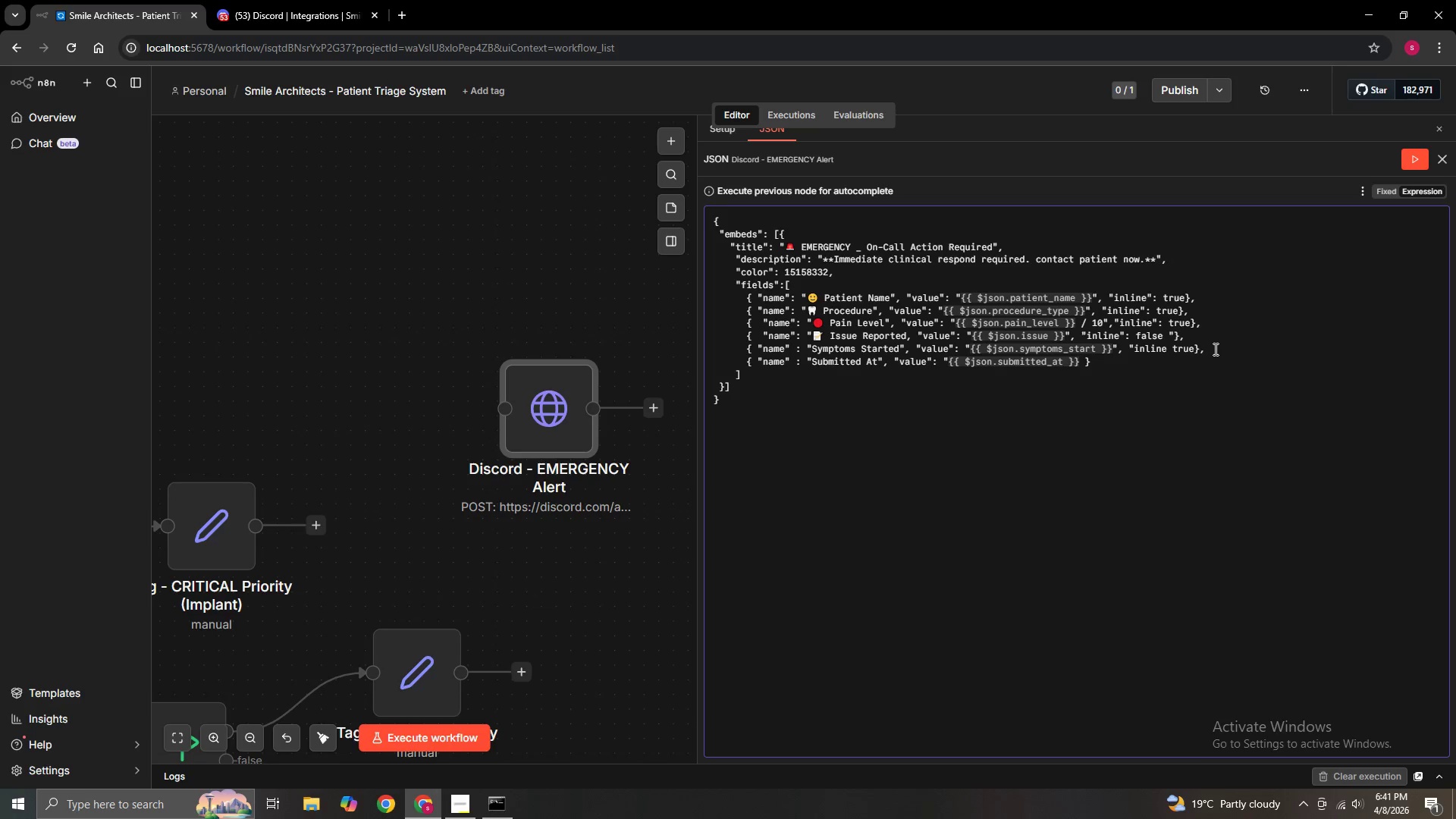 
wait(5.22)
 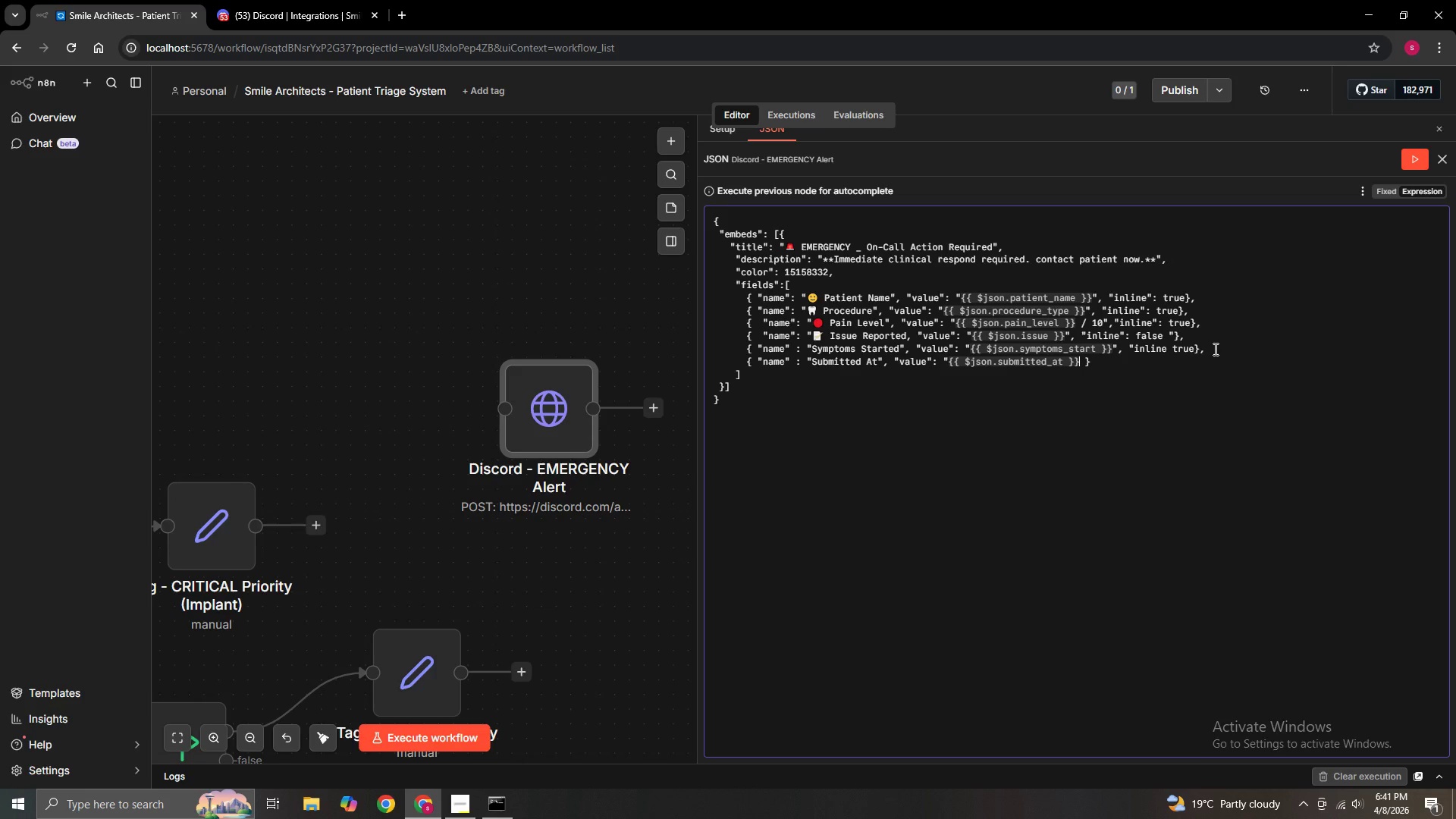 
key(Shift+Quote)
 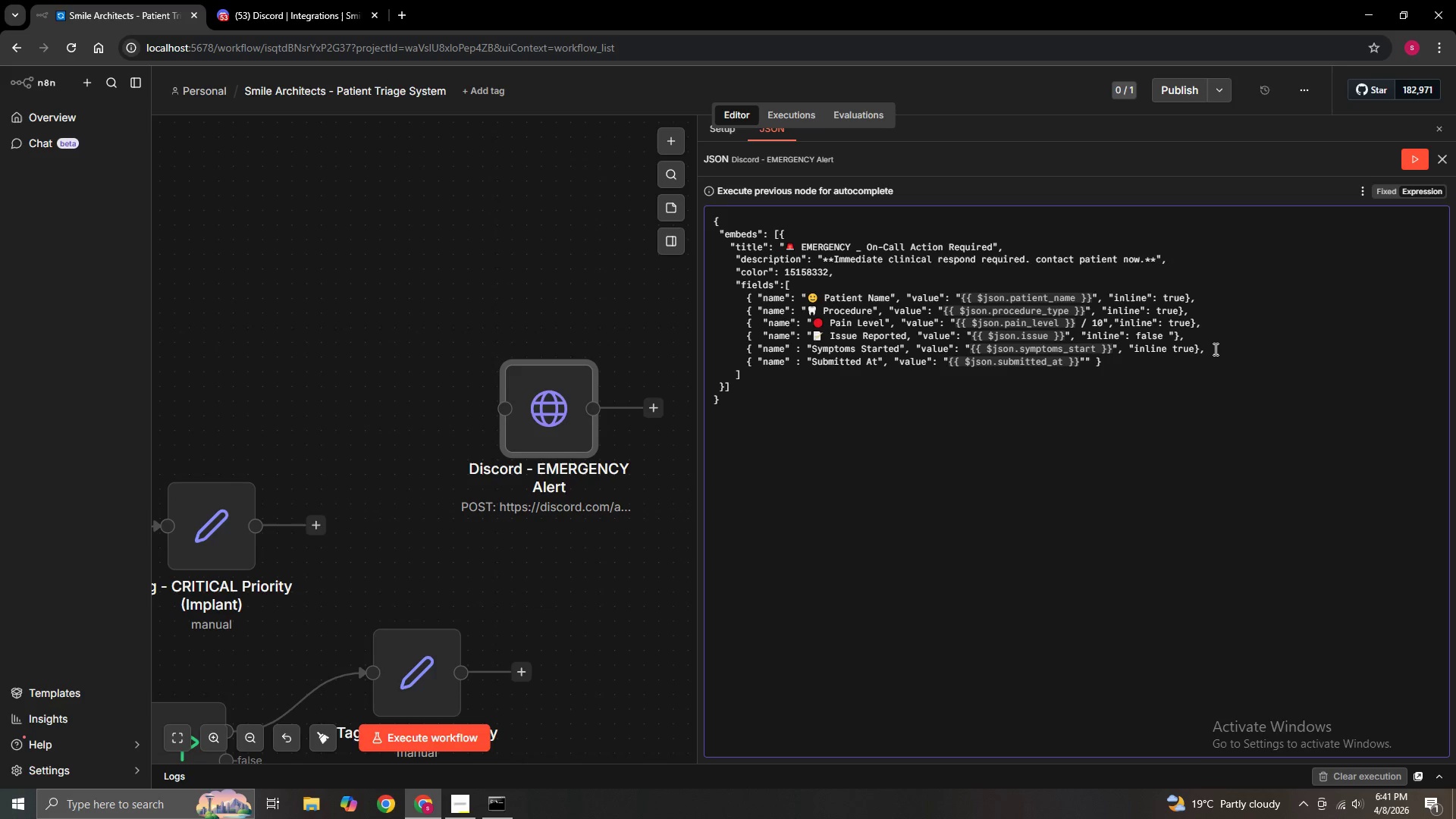 
key(Comma)
 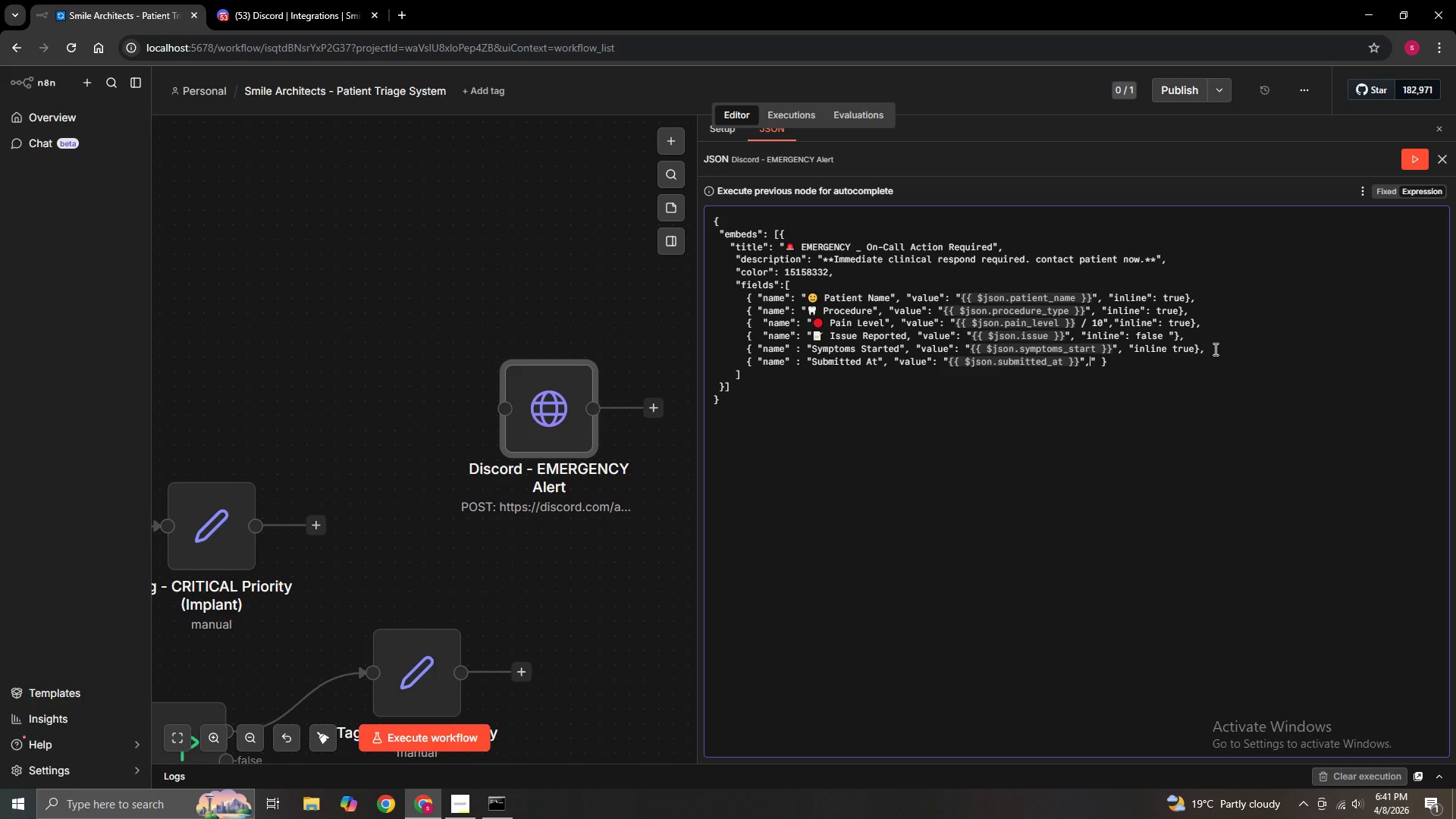 
key(Space)
 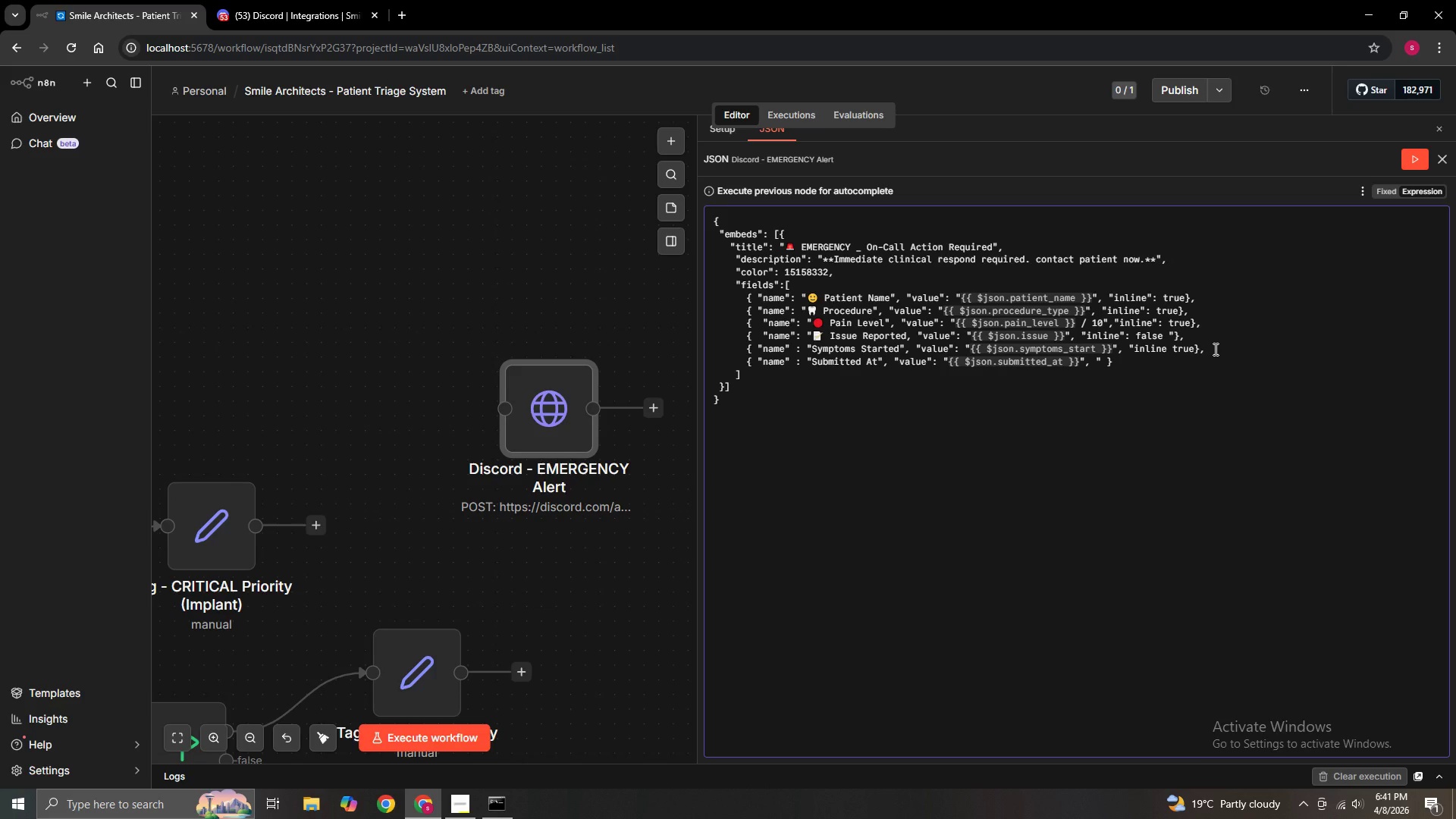 
key(ArrowRight)
 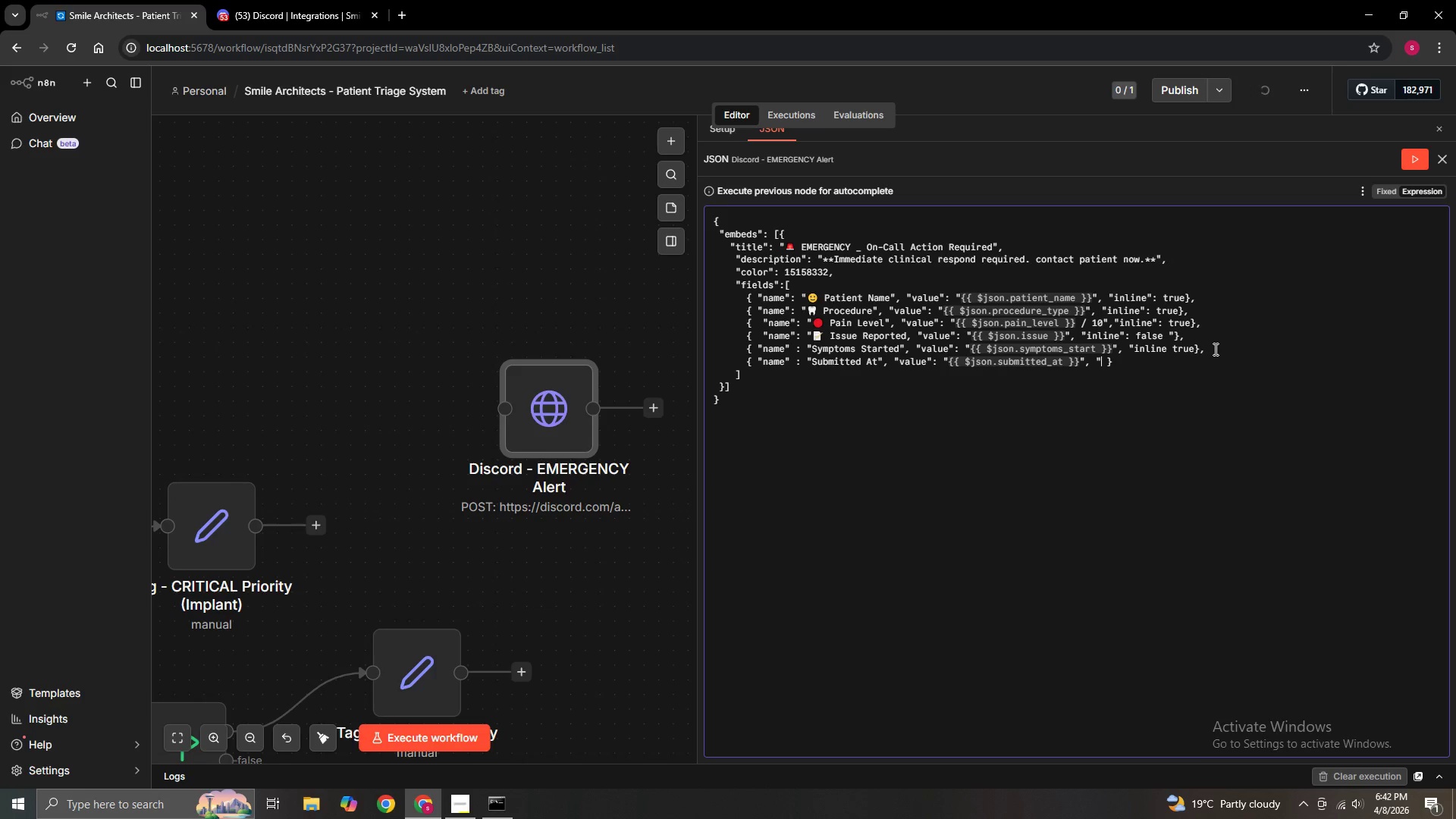 
type(inline)
 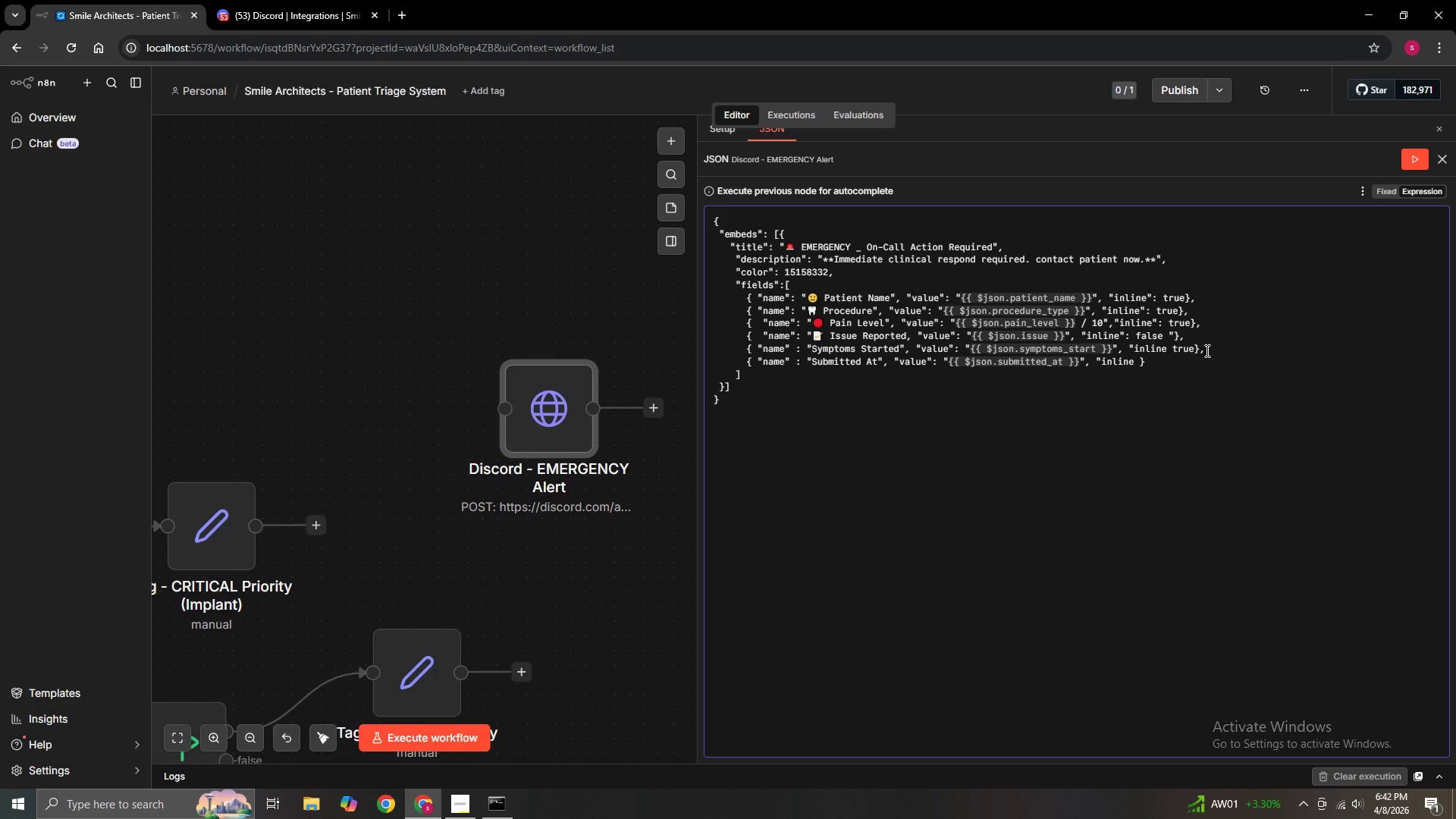 
left_click([1170, 350])
 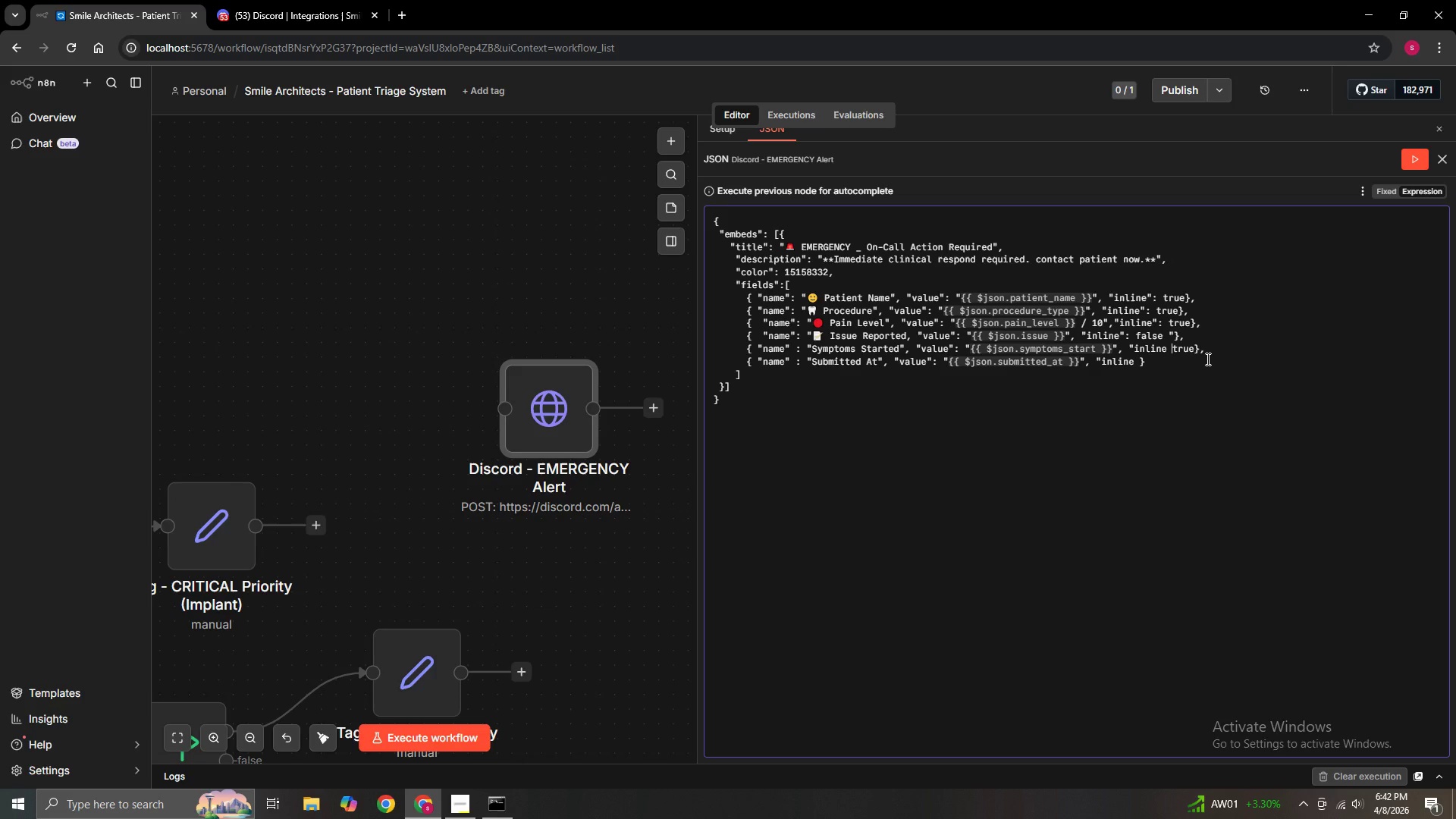 
key(Backspace)
 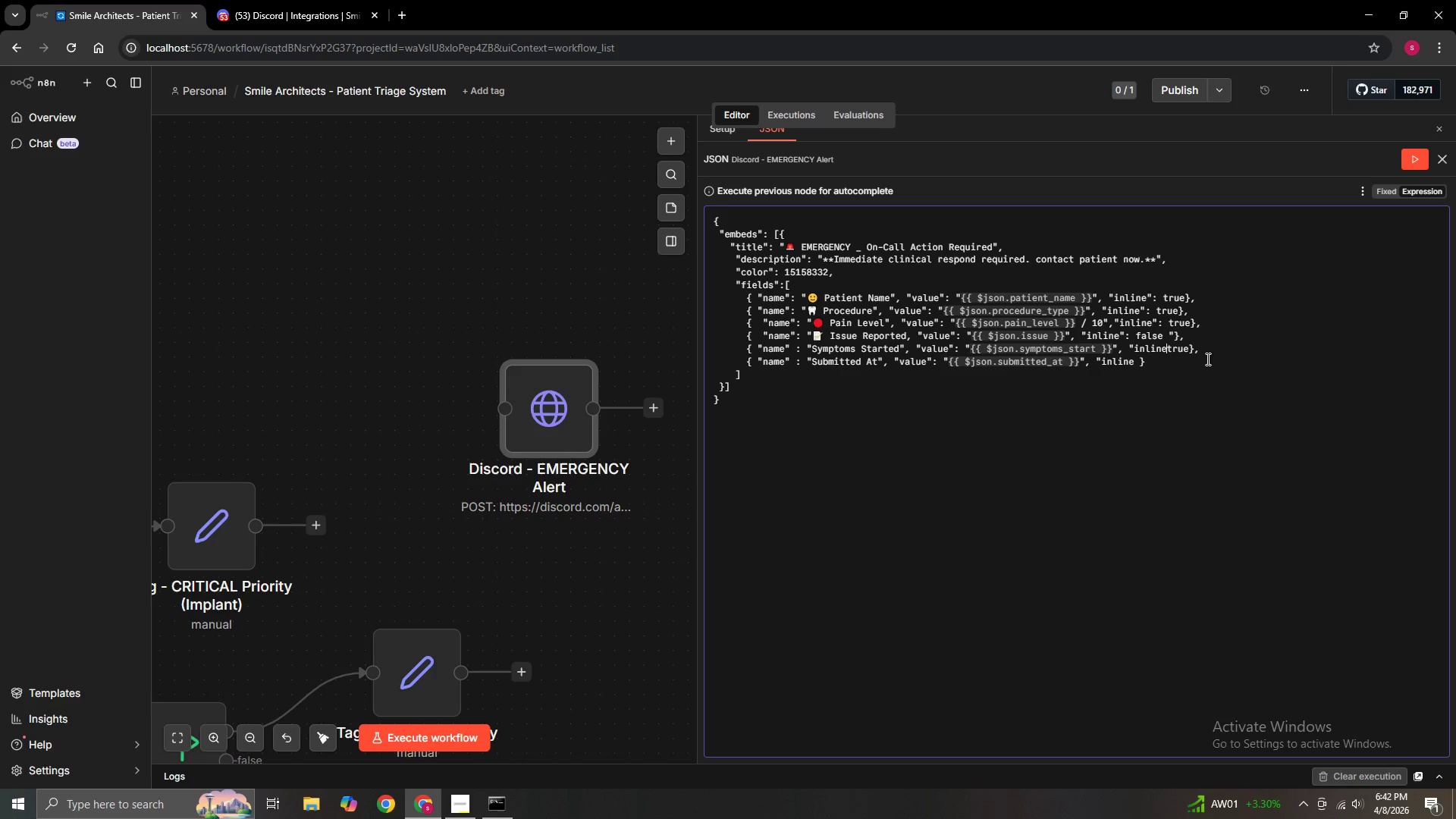 
key(Shift+Quote)
 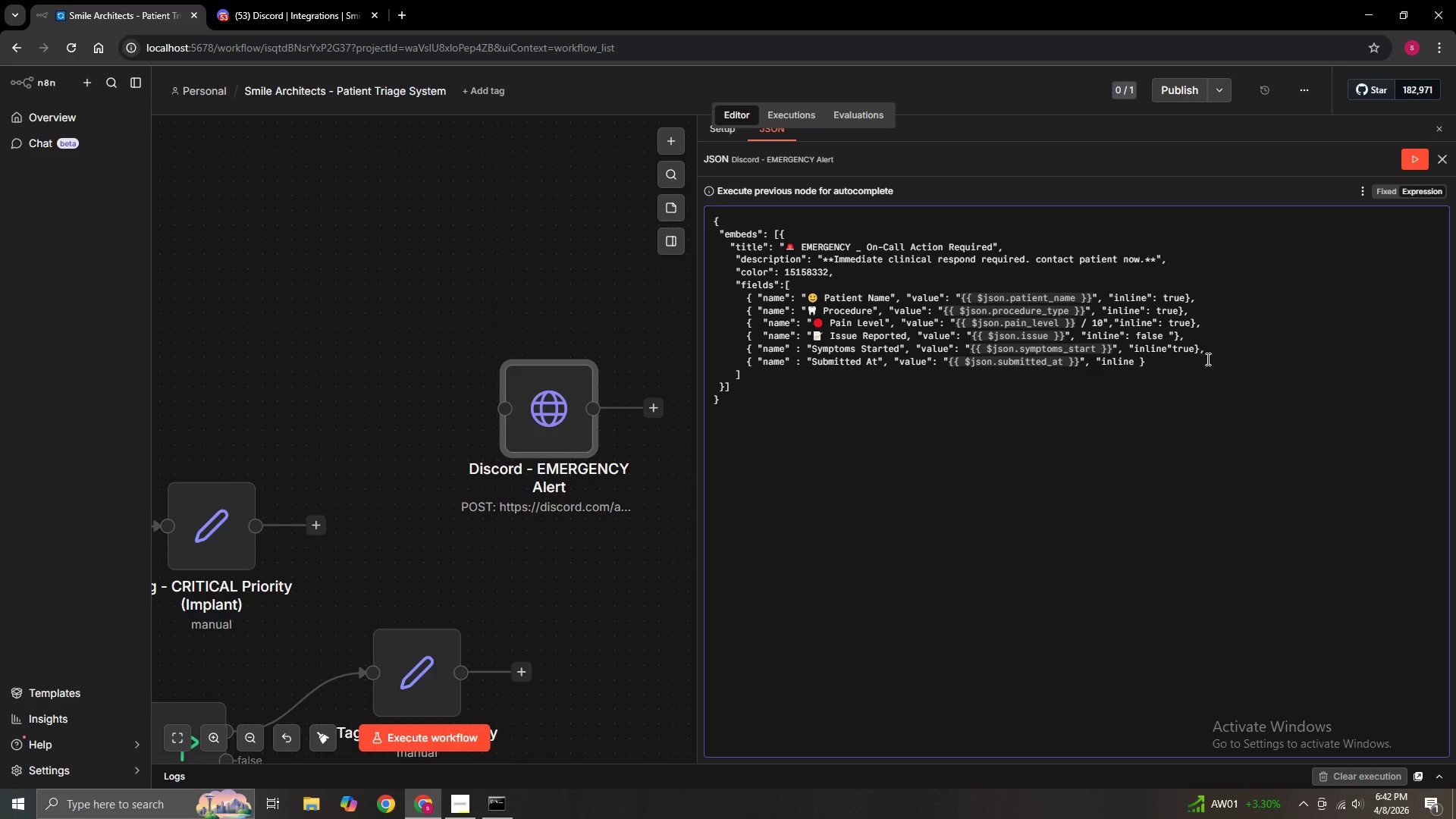 
key(Space)
 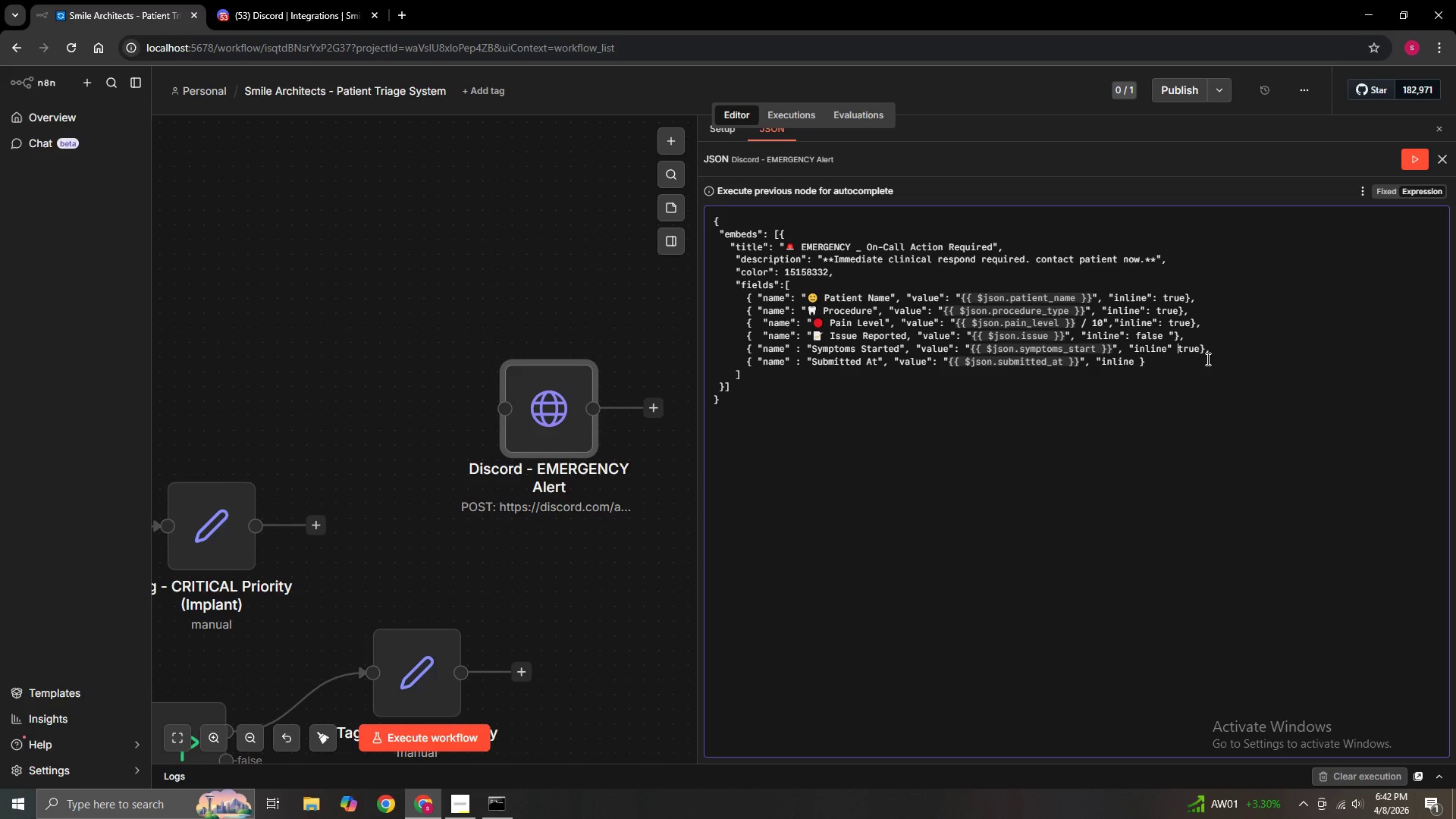 
key(Shift+ShiftLeft)
 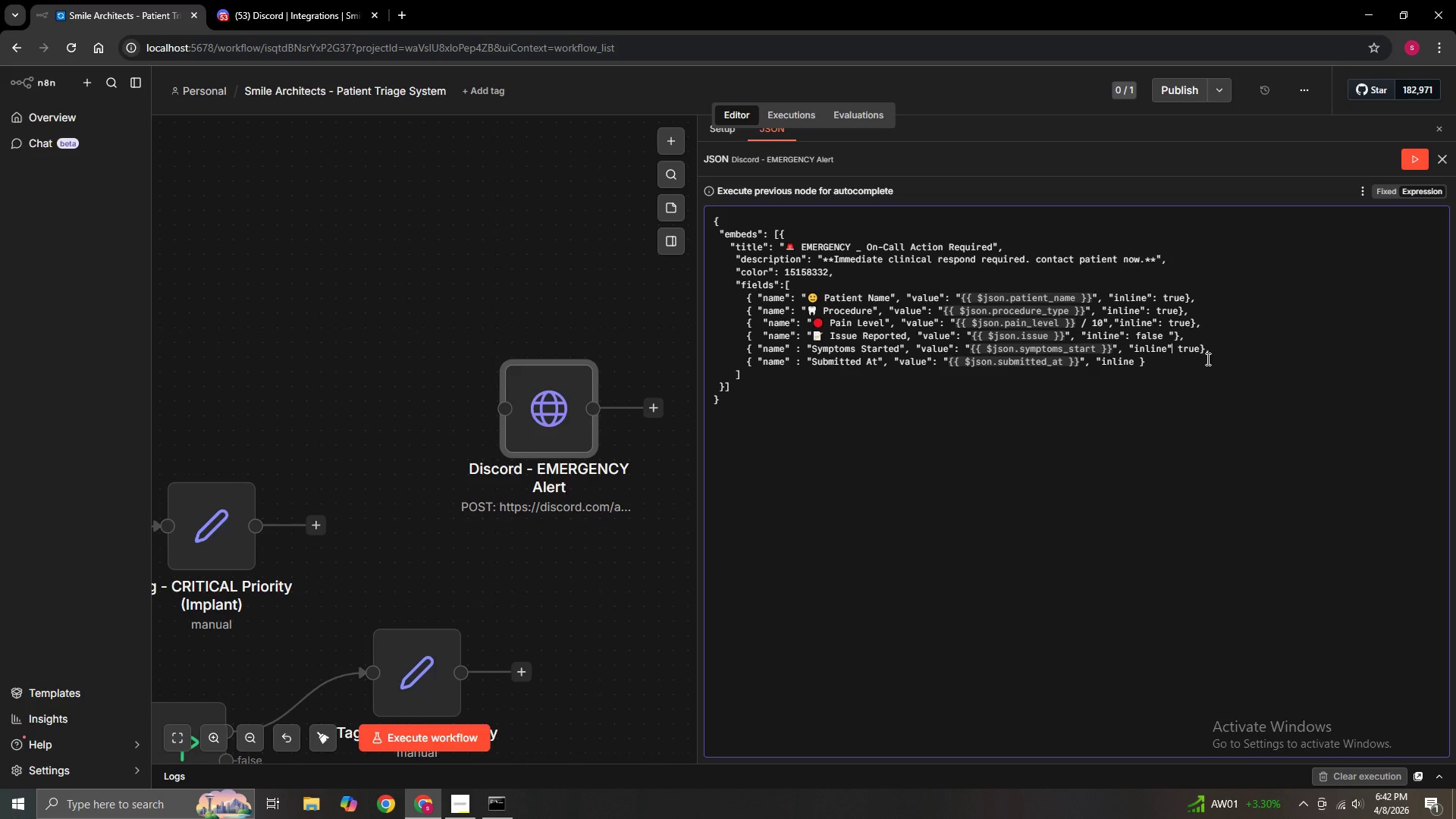 
key(ArrowLeft)
 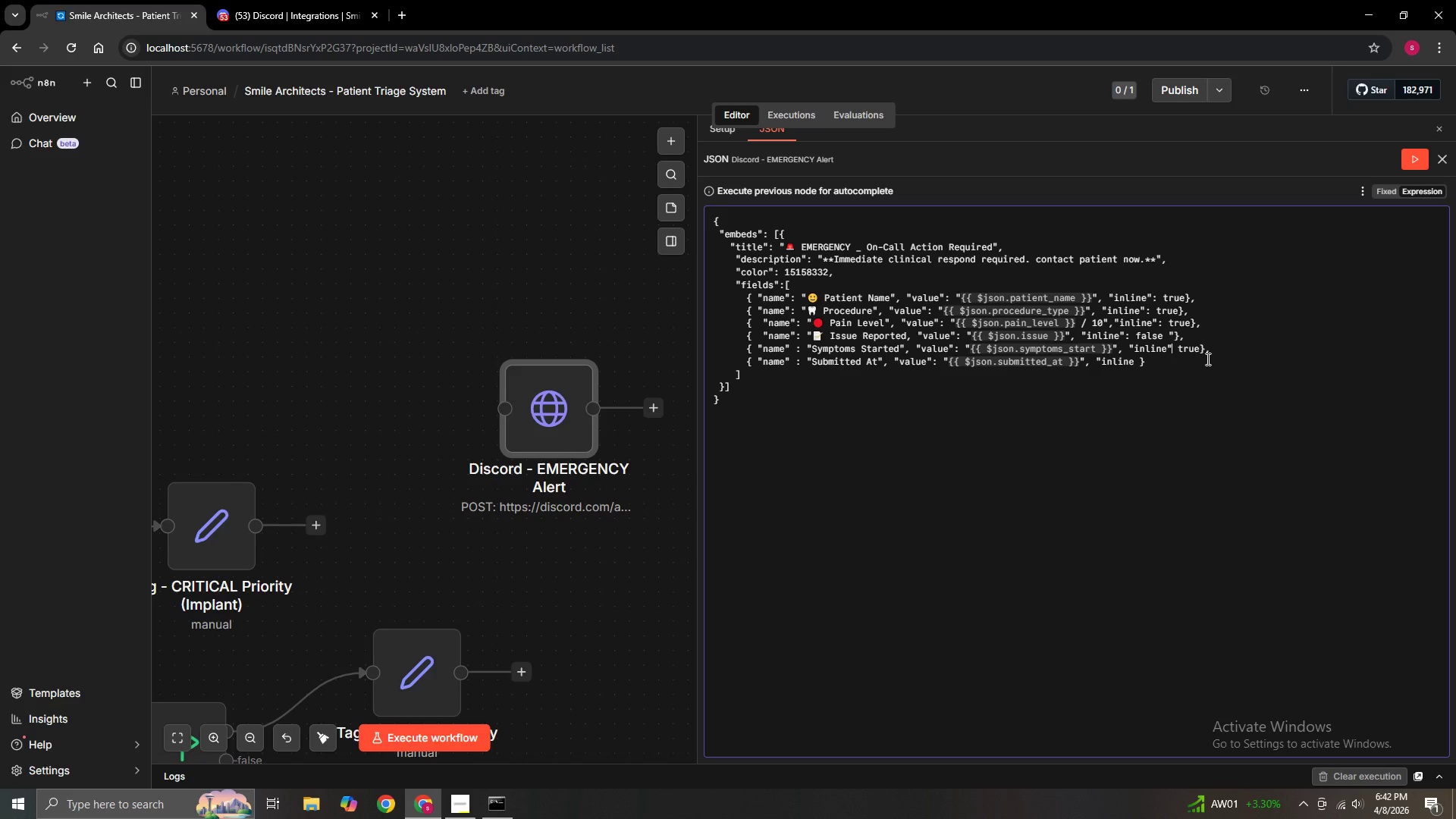 
key(Shift+Semicolon)
 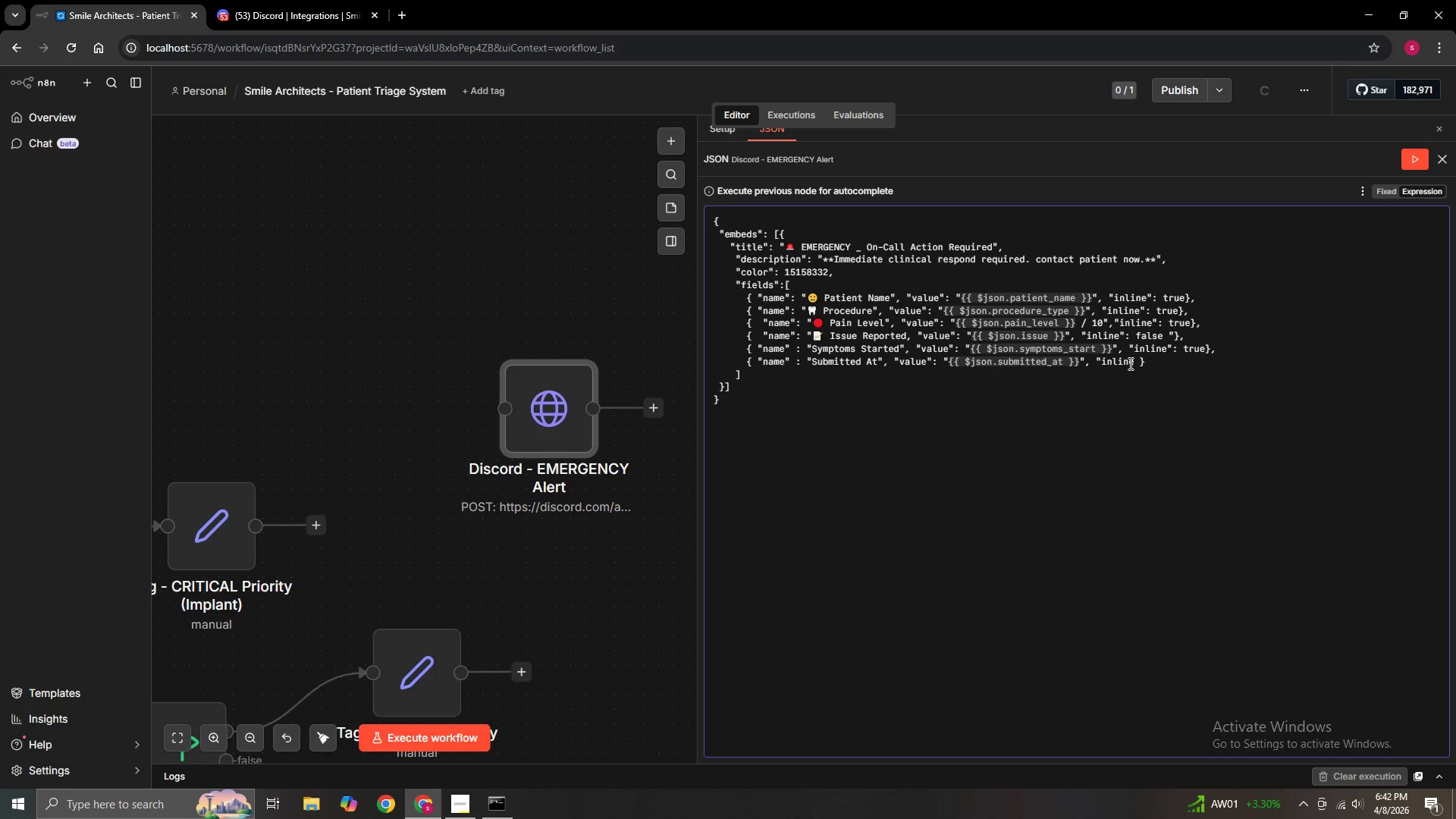 
left_click([1136, 361])
 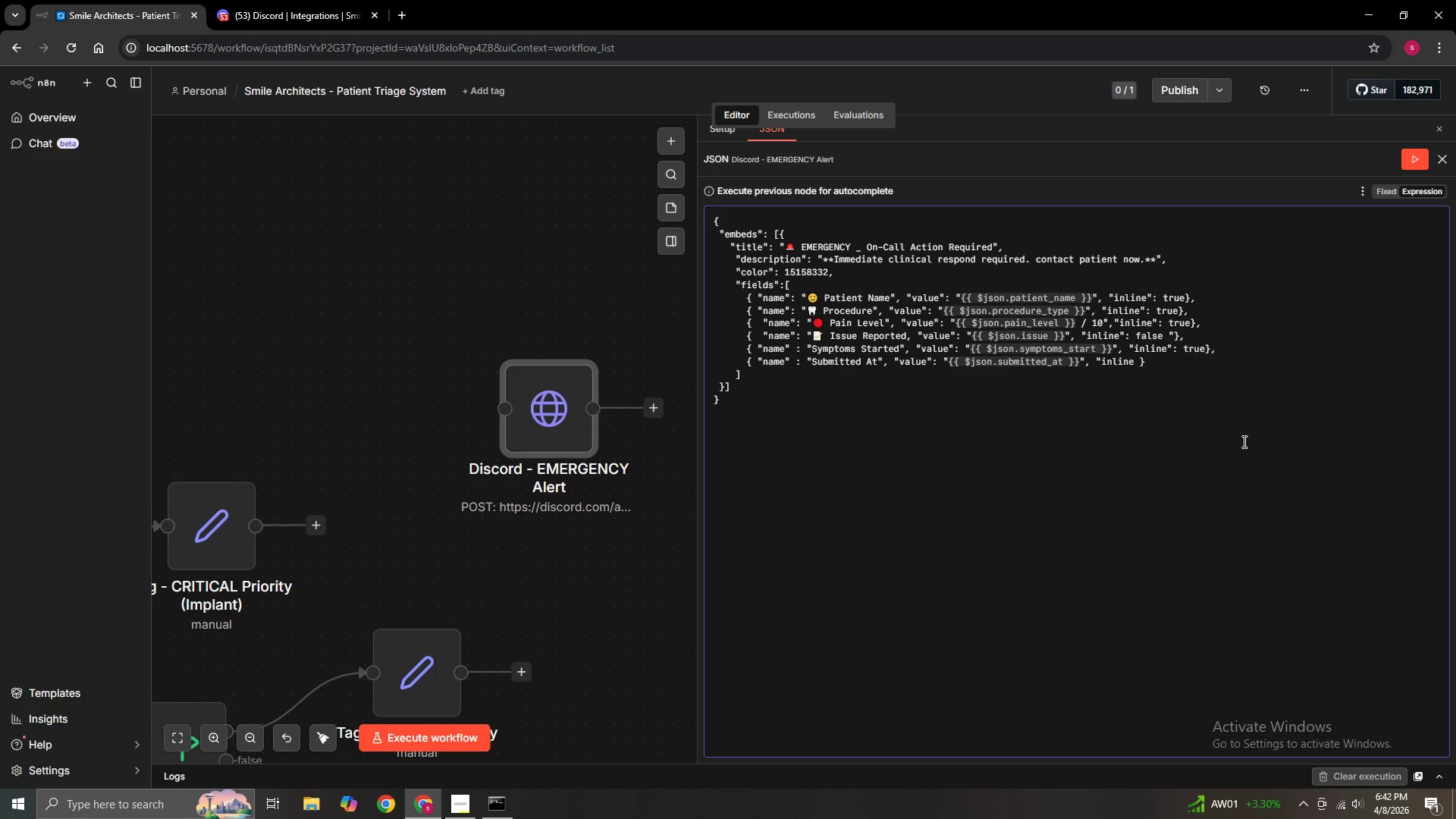 
key(Shift+Semicolon)
 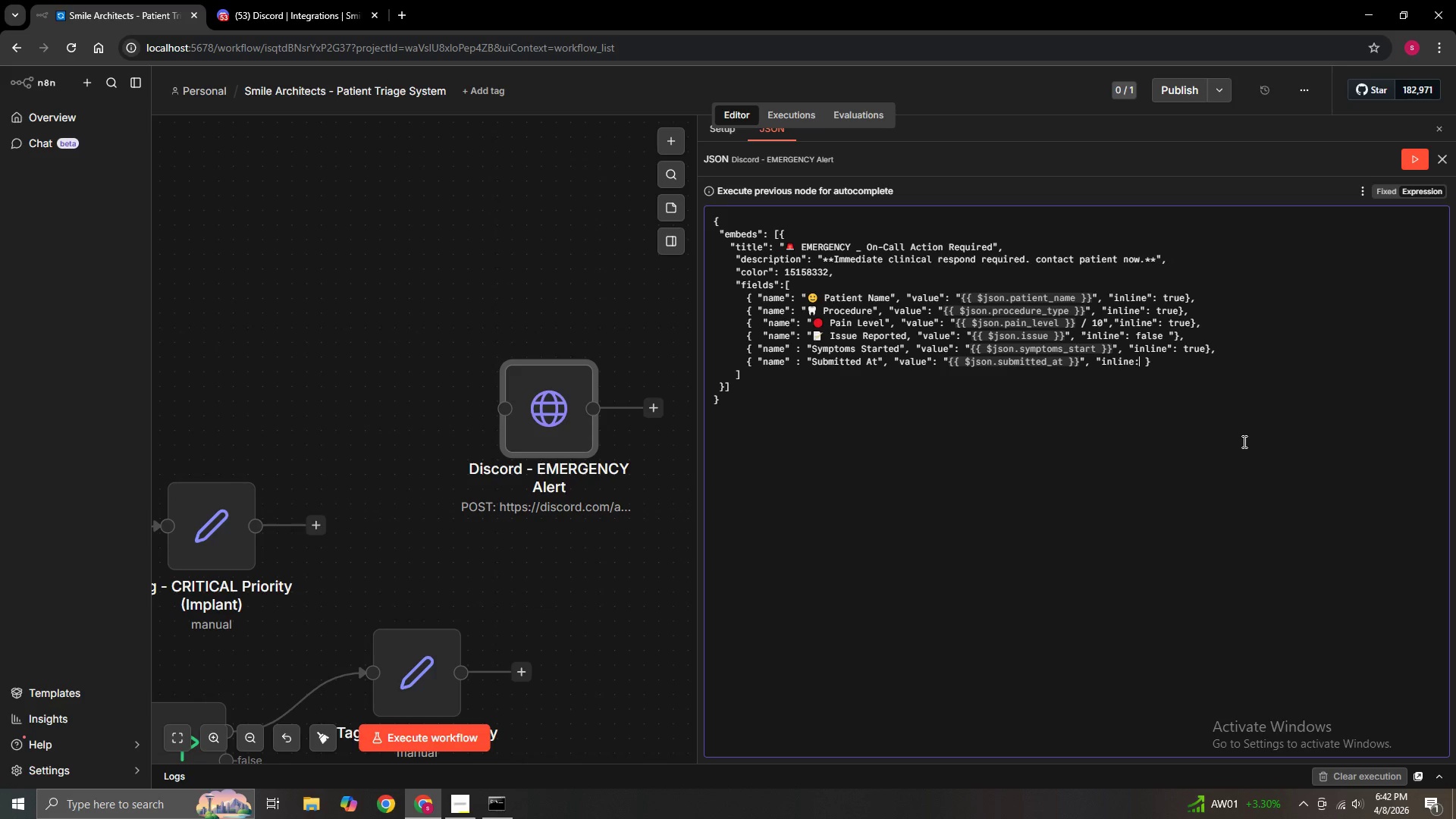 
key(ArrowLeft)
 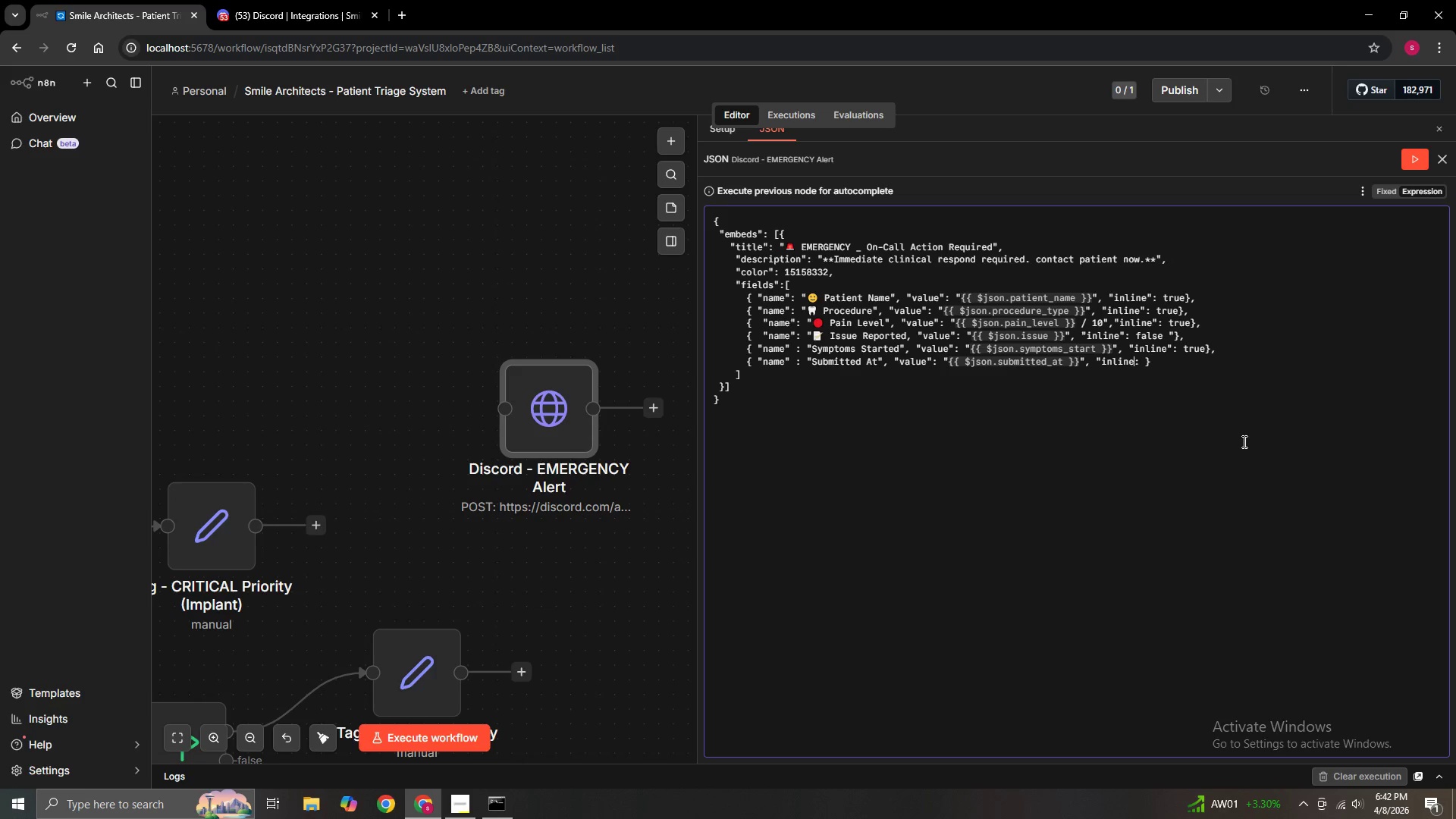 
key(Shift+Quote)
 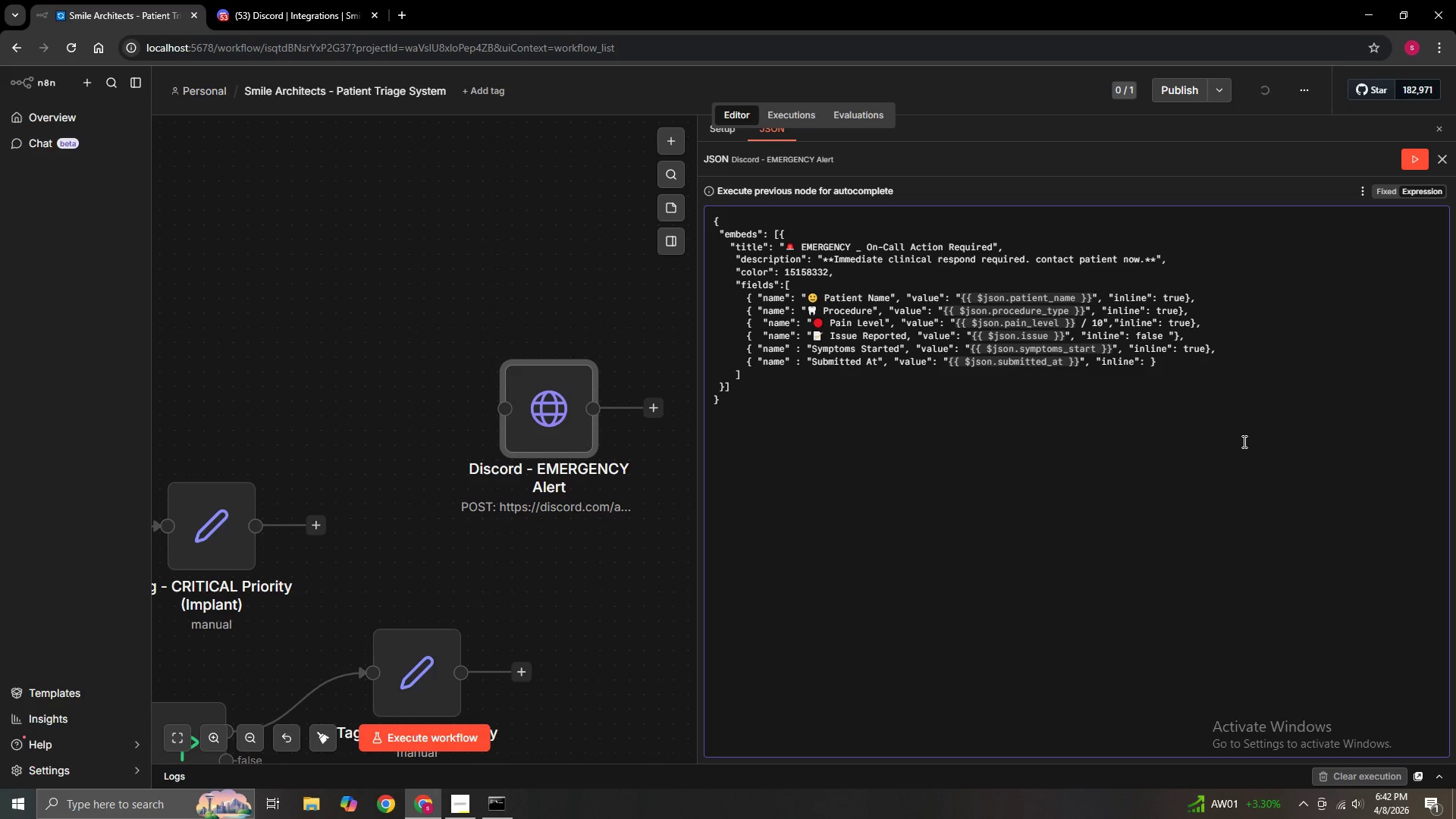 
key(ArrowRight)
 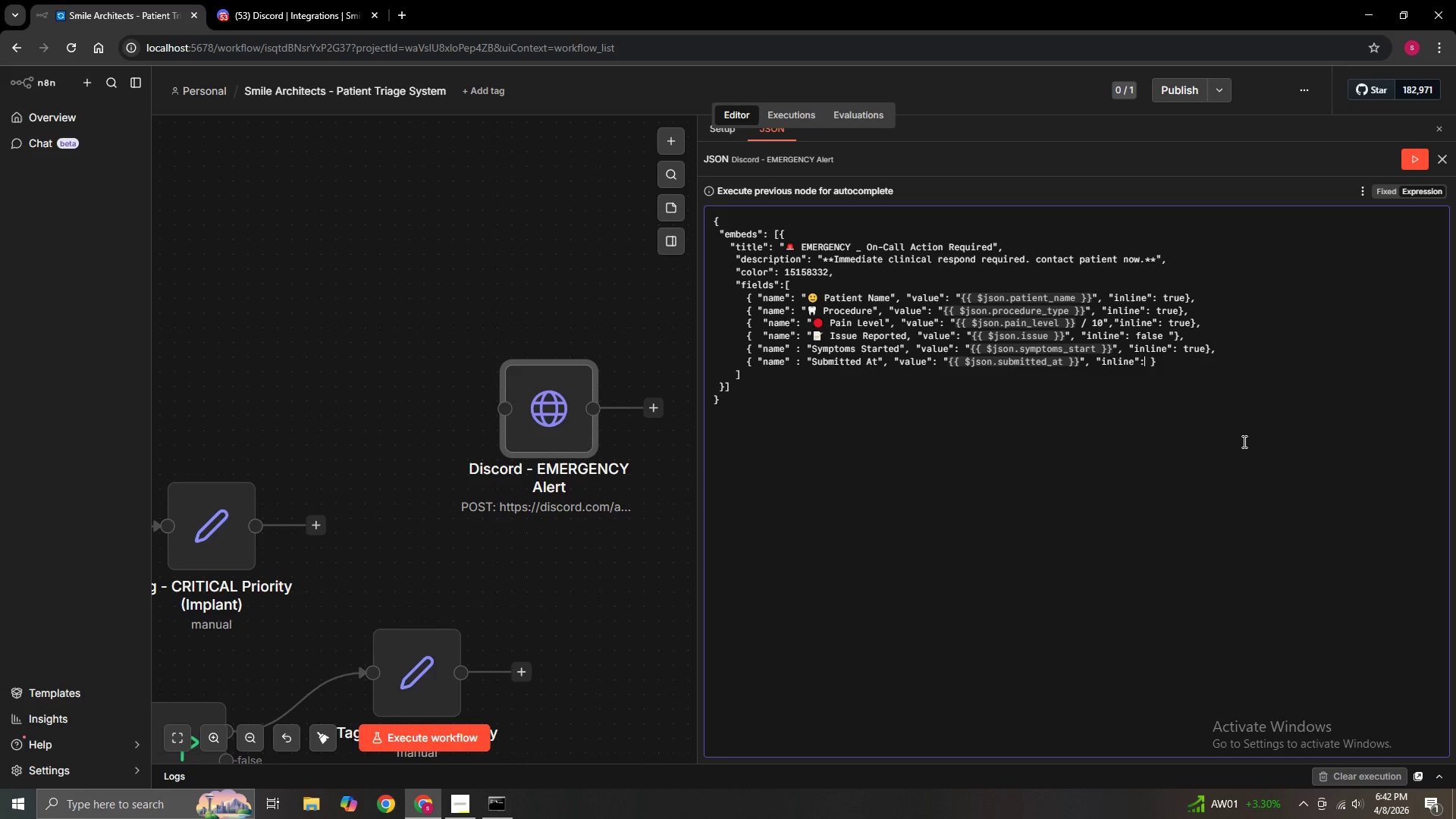 
type( tir)
key(Backspace)
key(Backspace)
type(rue)
 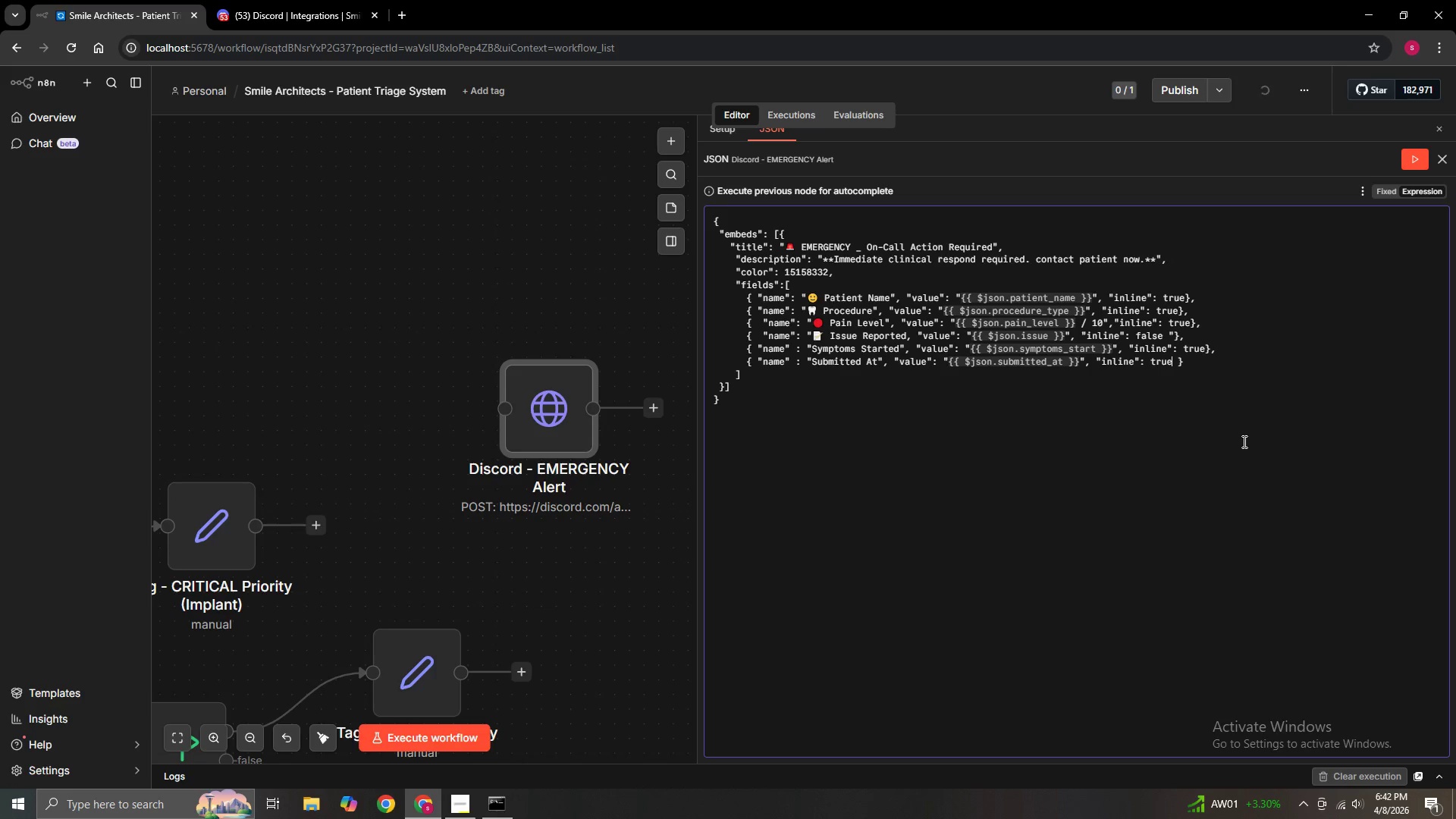 
key(ArrowRight)
 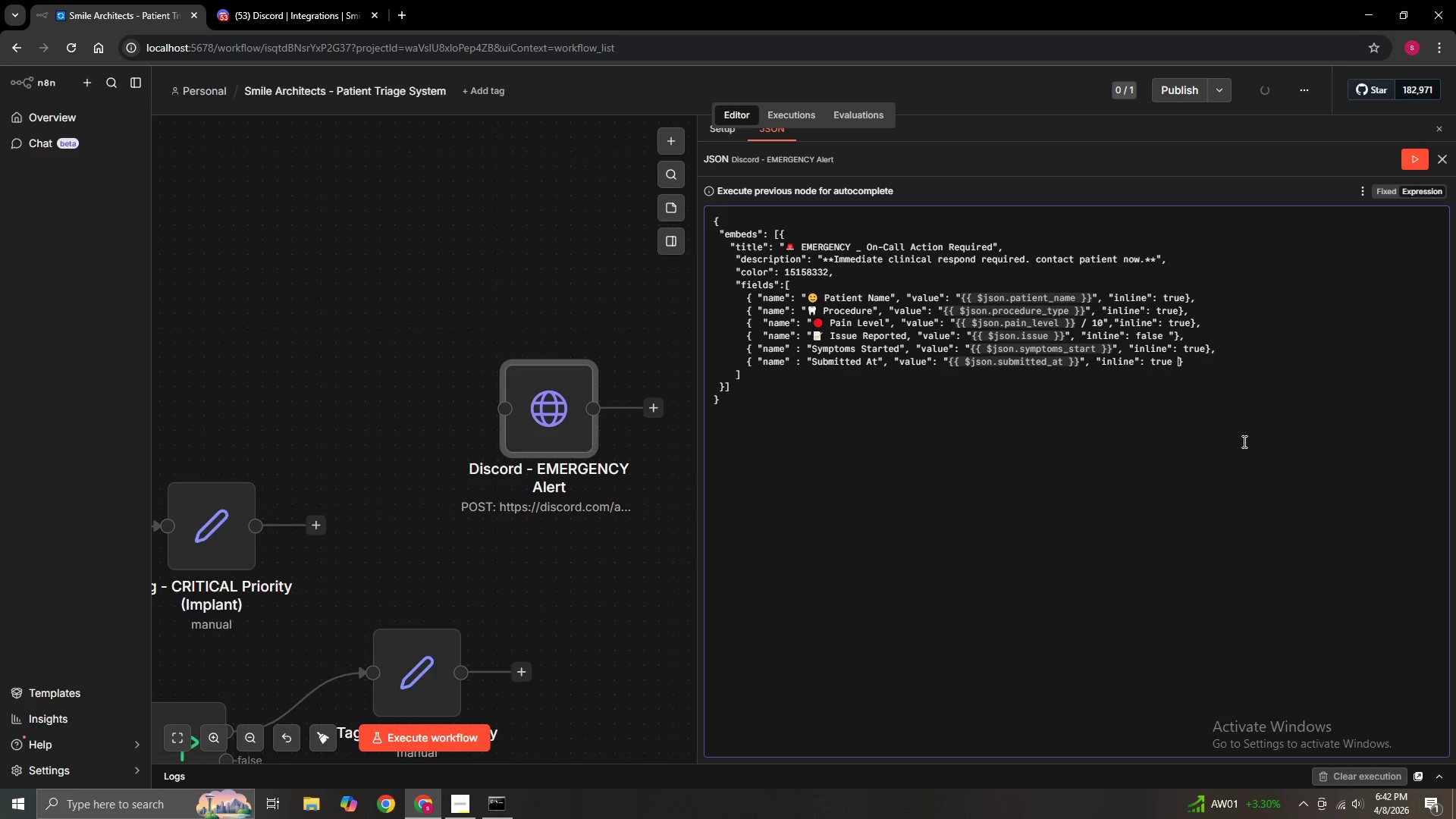 
key(ArrowRight)
 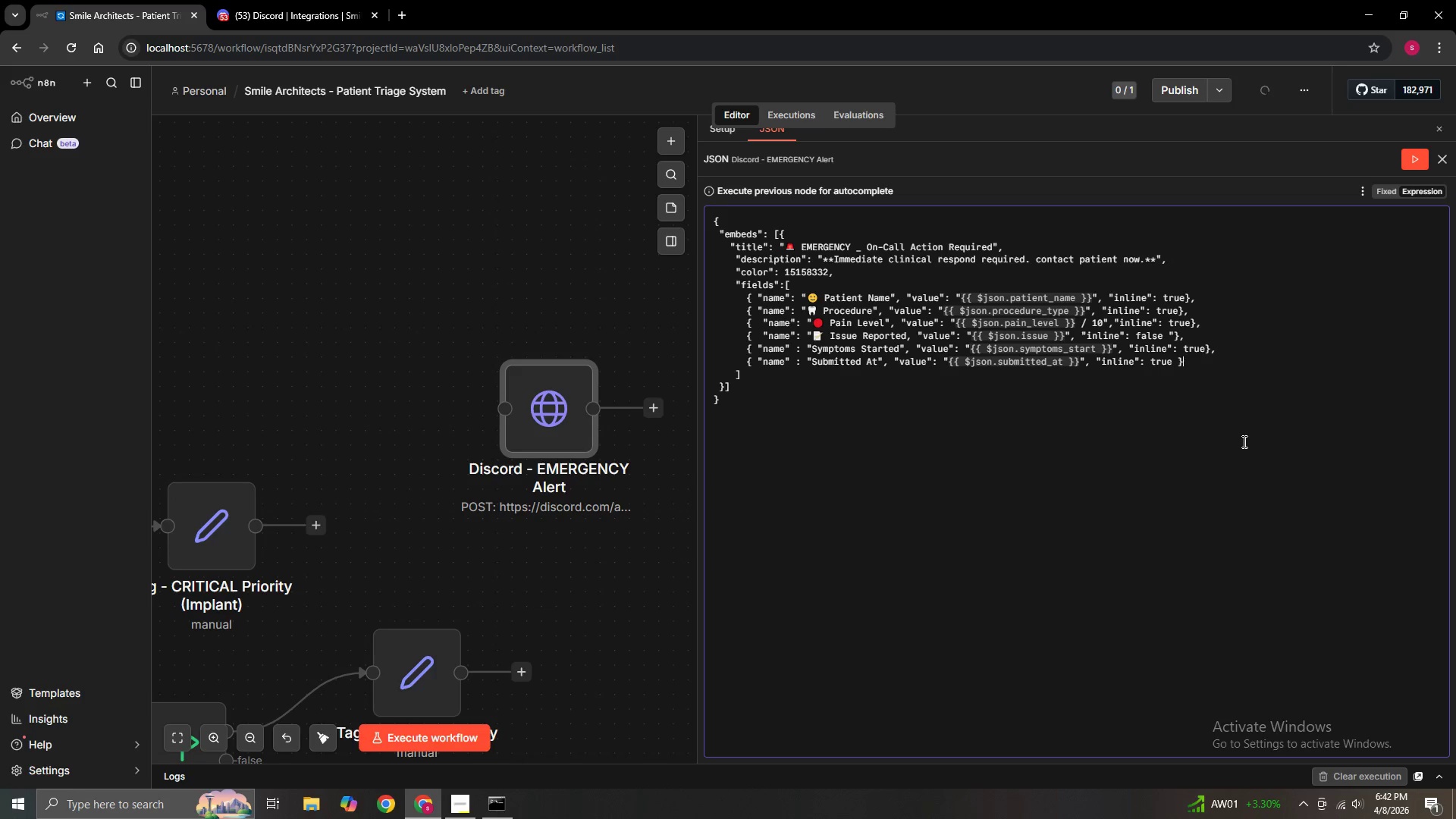 
key(Comma)
 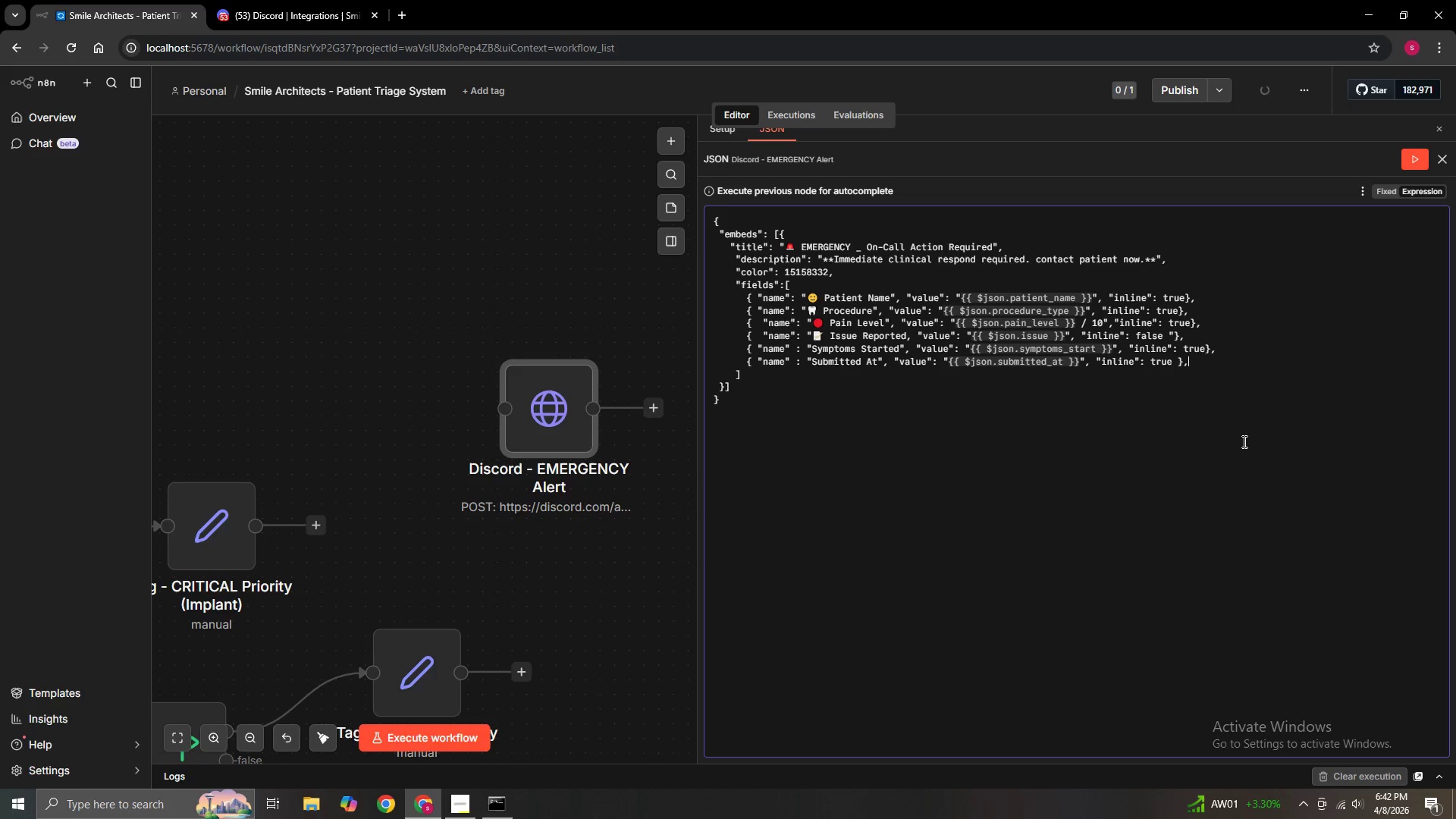 
key(Enter)
 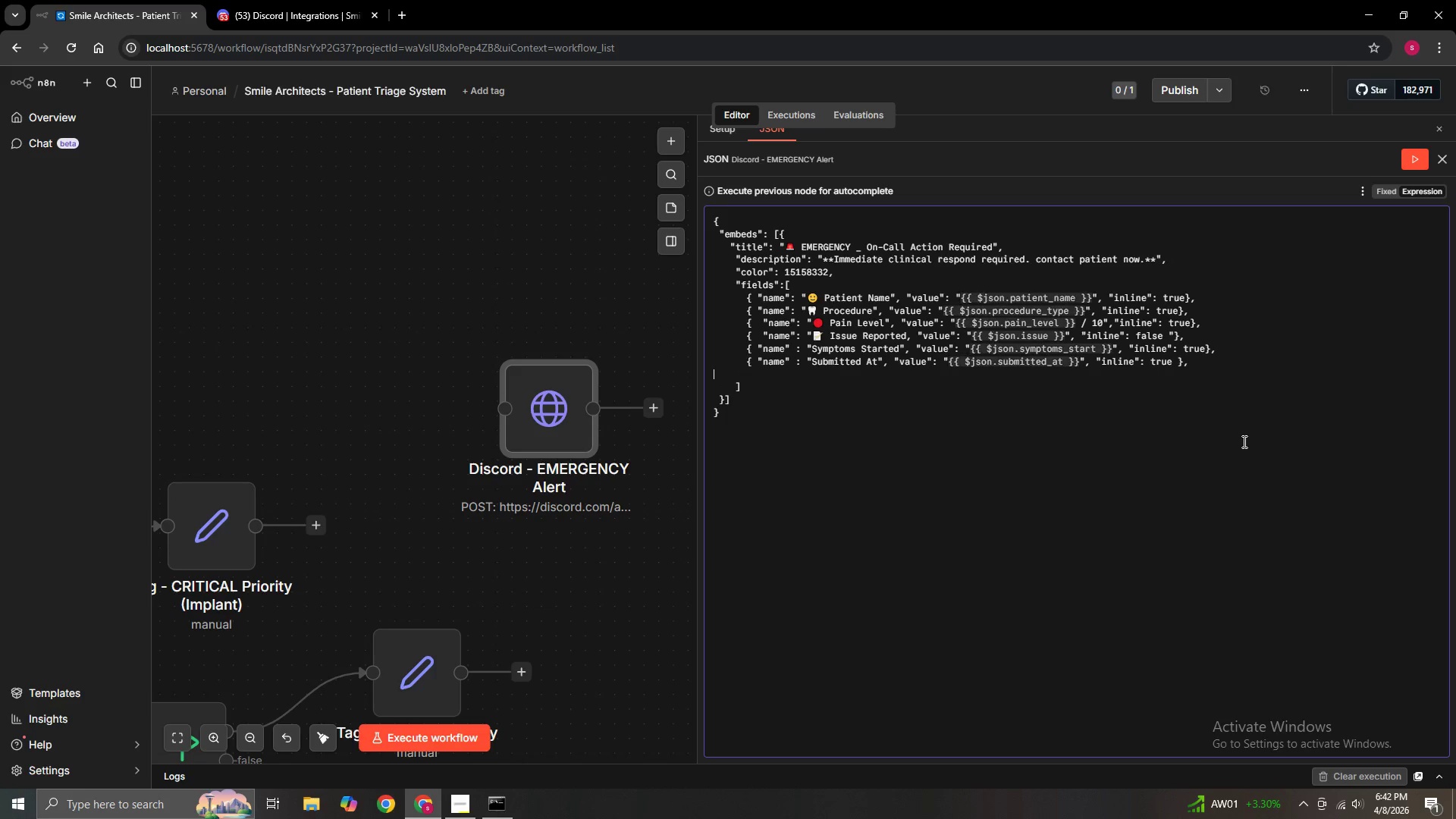 
type(      { "name" L )
key(Backspace)
key(Backspace)
type(: ")
 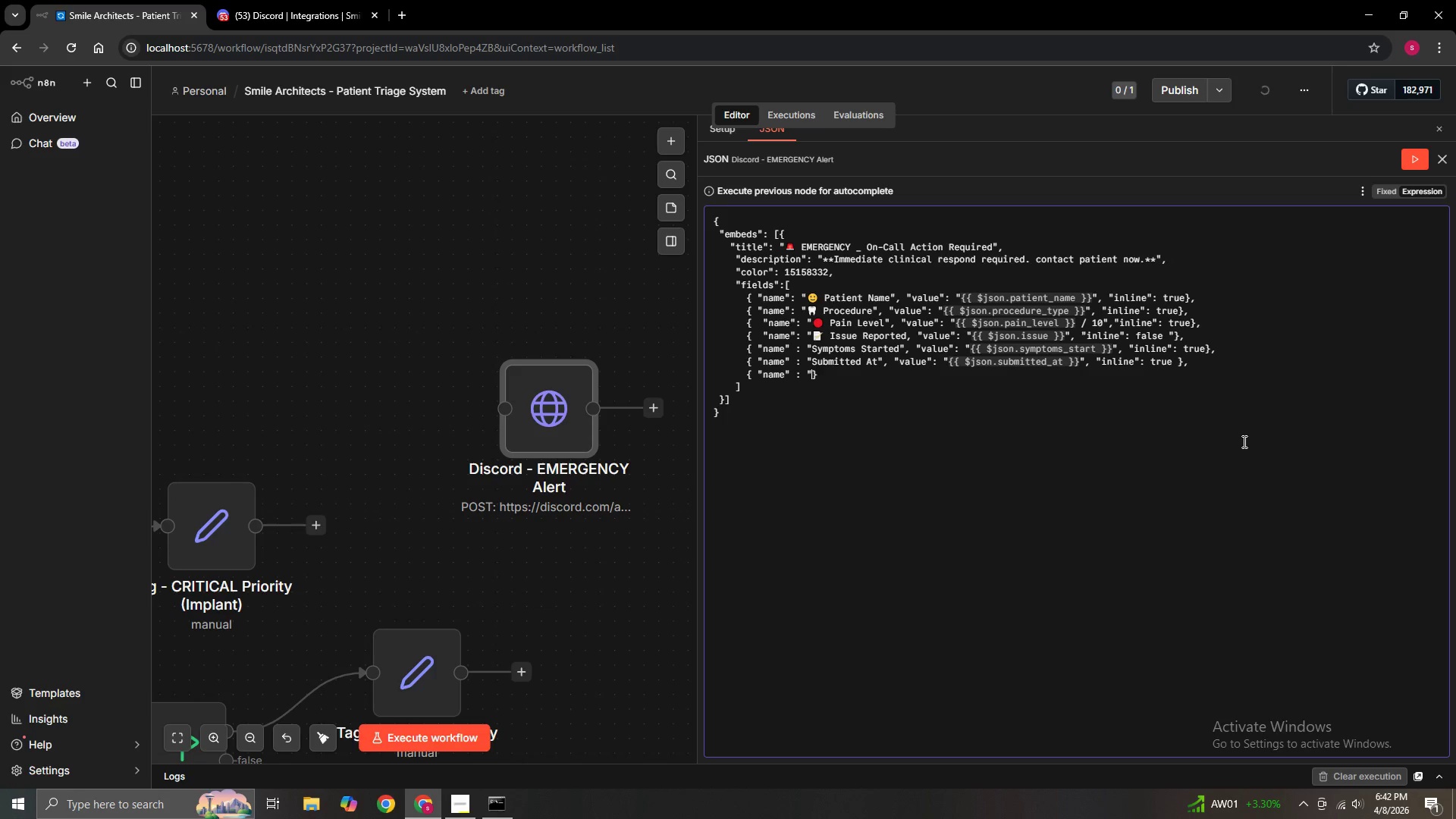 
wait(12.59)
 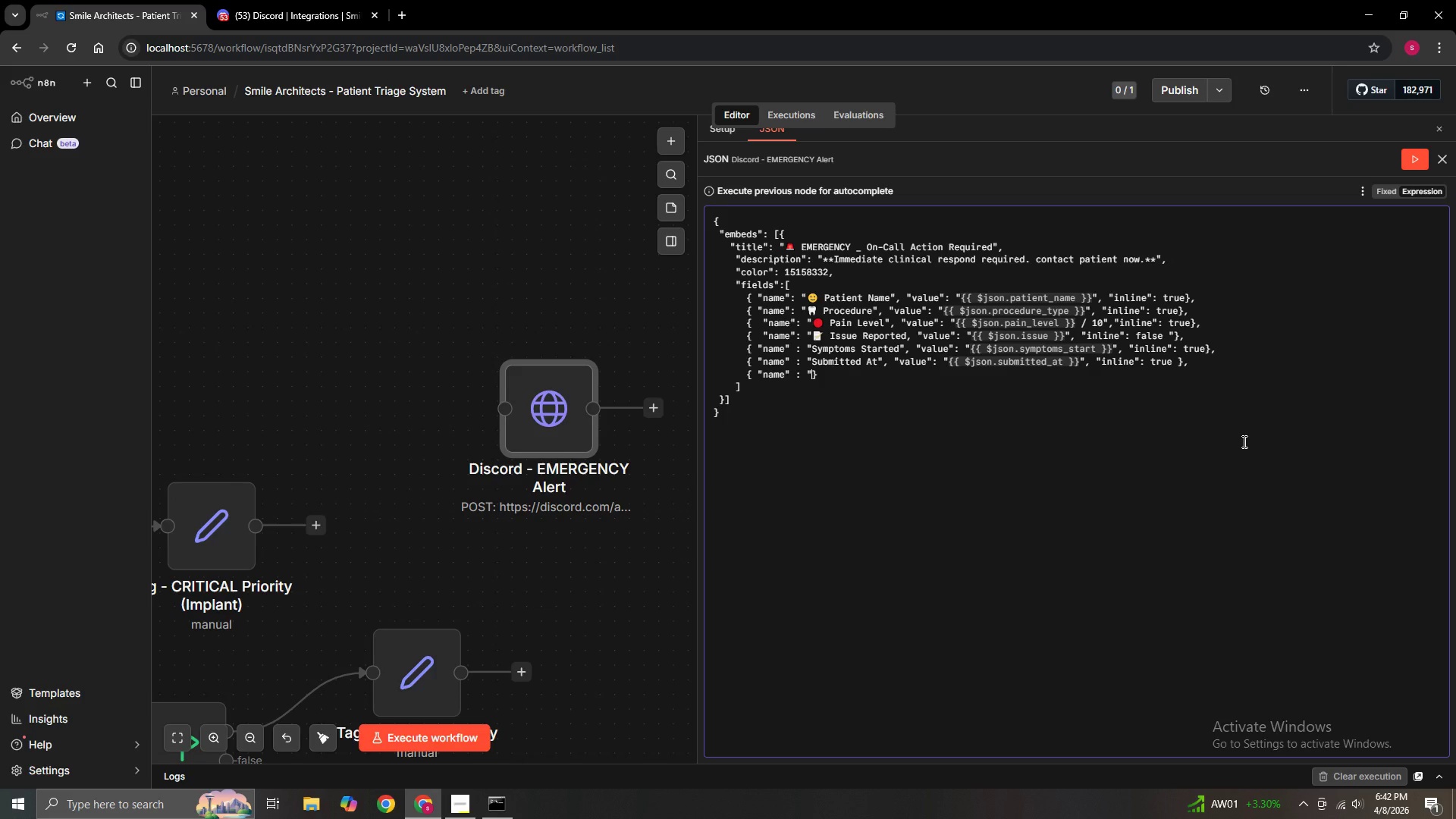 
type(Trigger Read)
key(Backspace)
type(son", "value" "{{$json.trigger_reason:)
key(Backspace)
type(")
key(Backspace)
 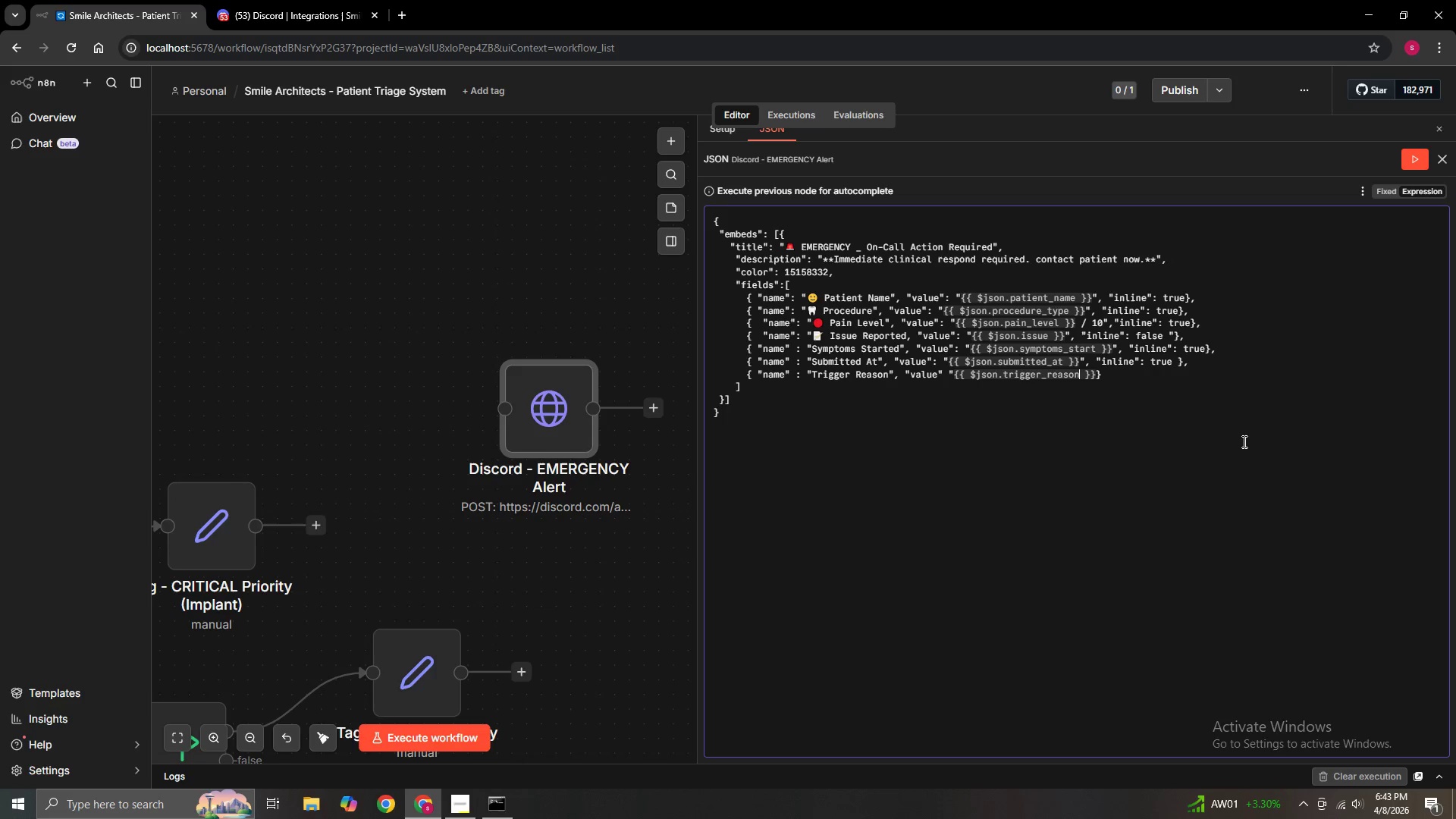 
 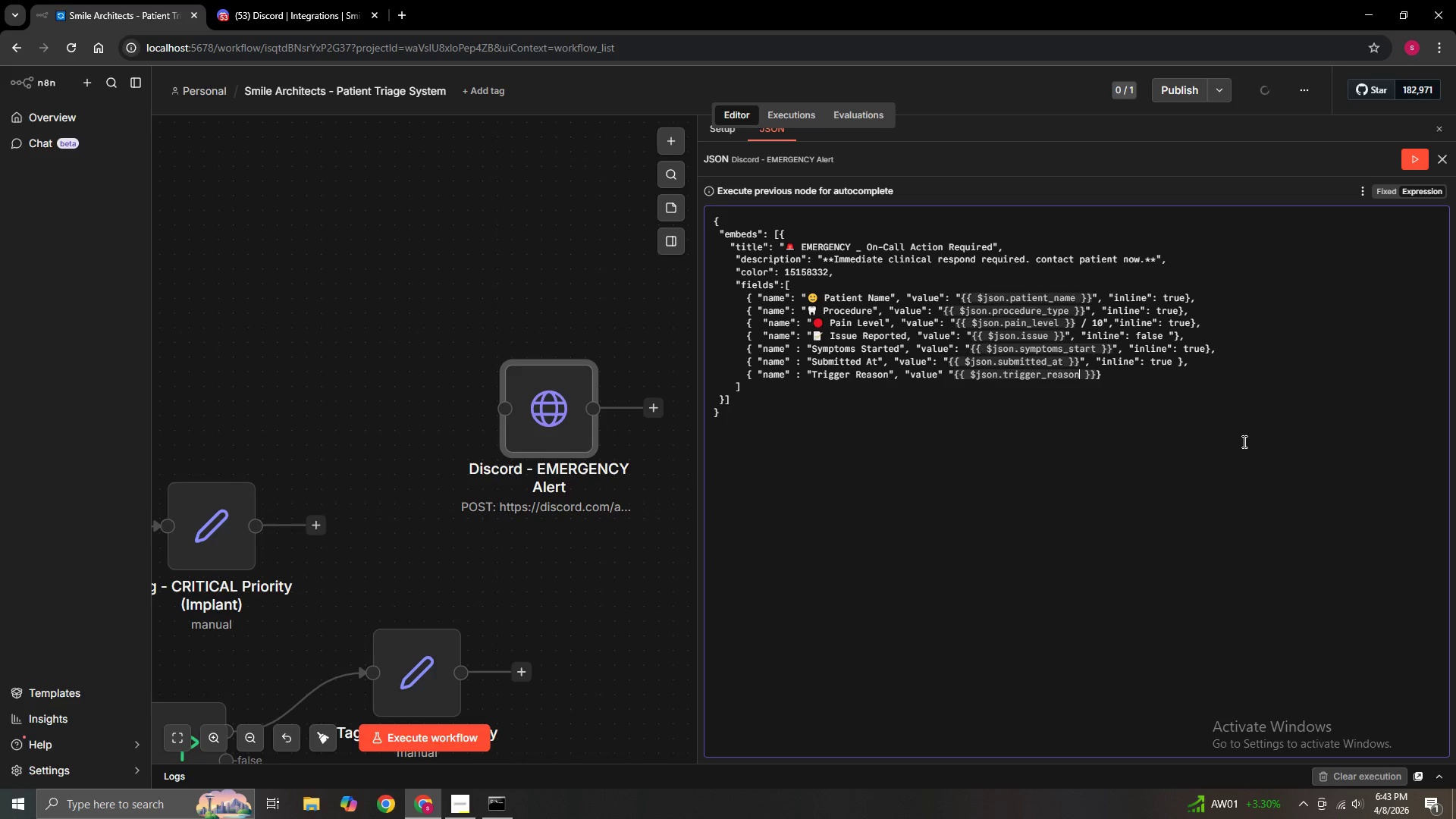 
key(ArrowRight)
 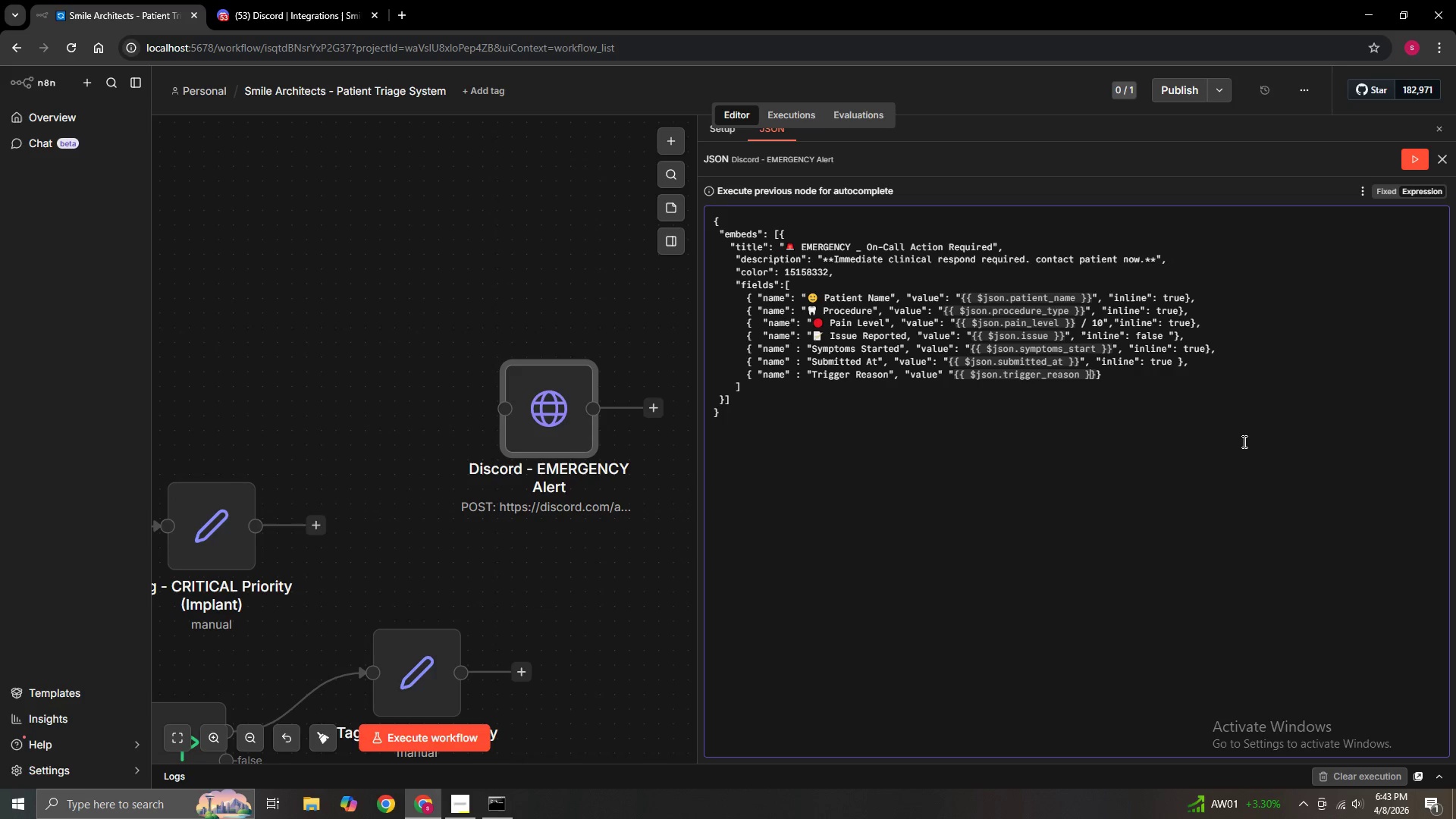 
key(ArrowRight)
 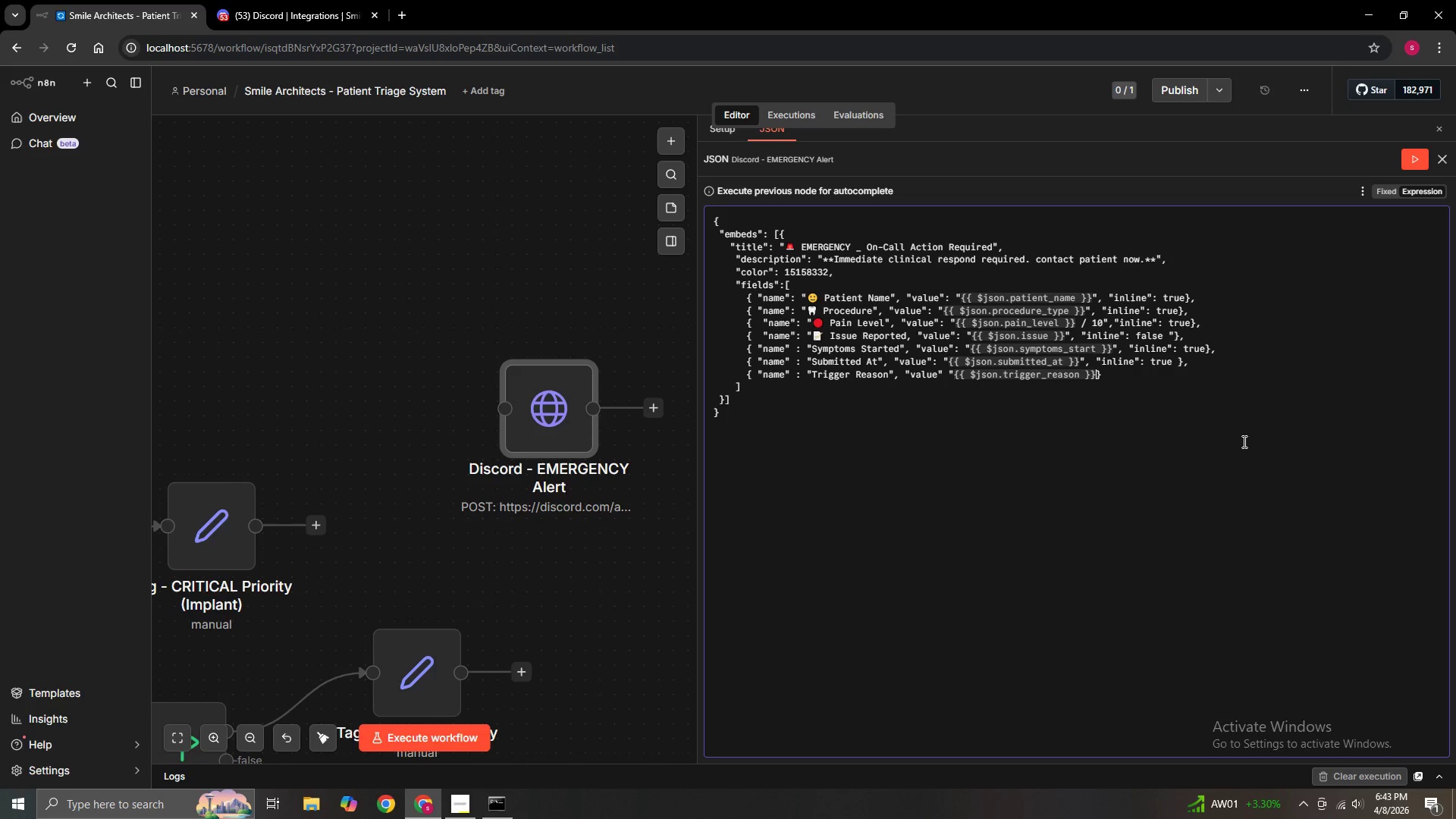 
key(ArrowRight)
 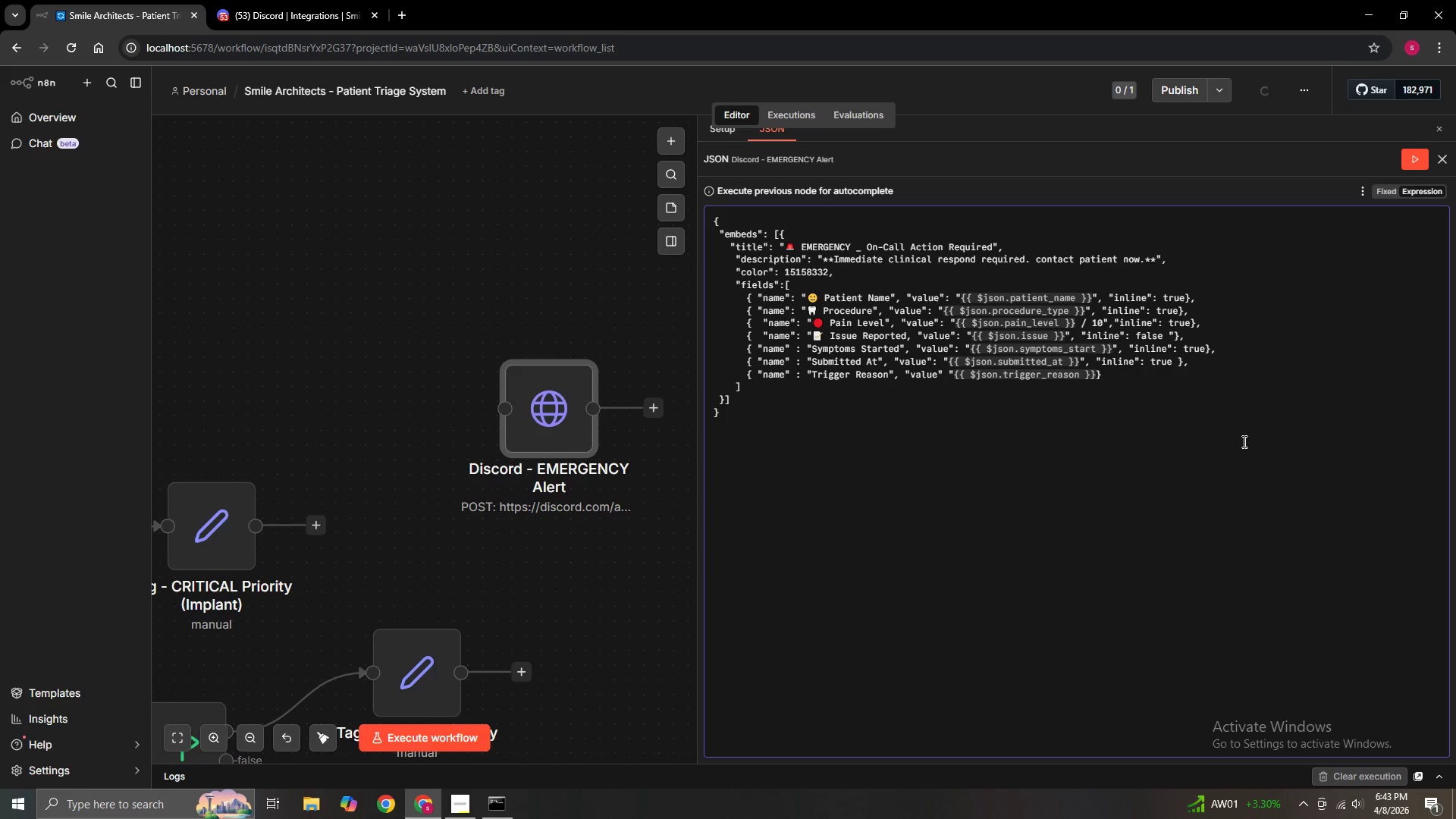 
key(Shift+Quote)
 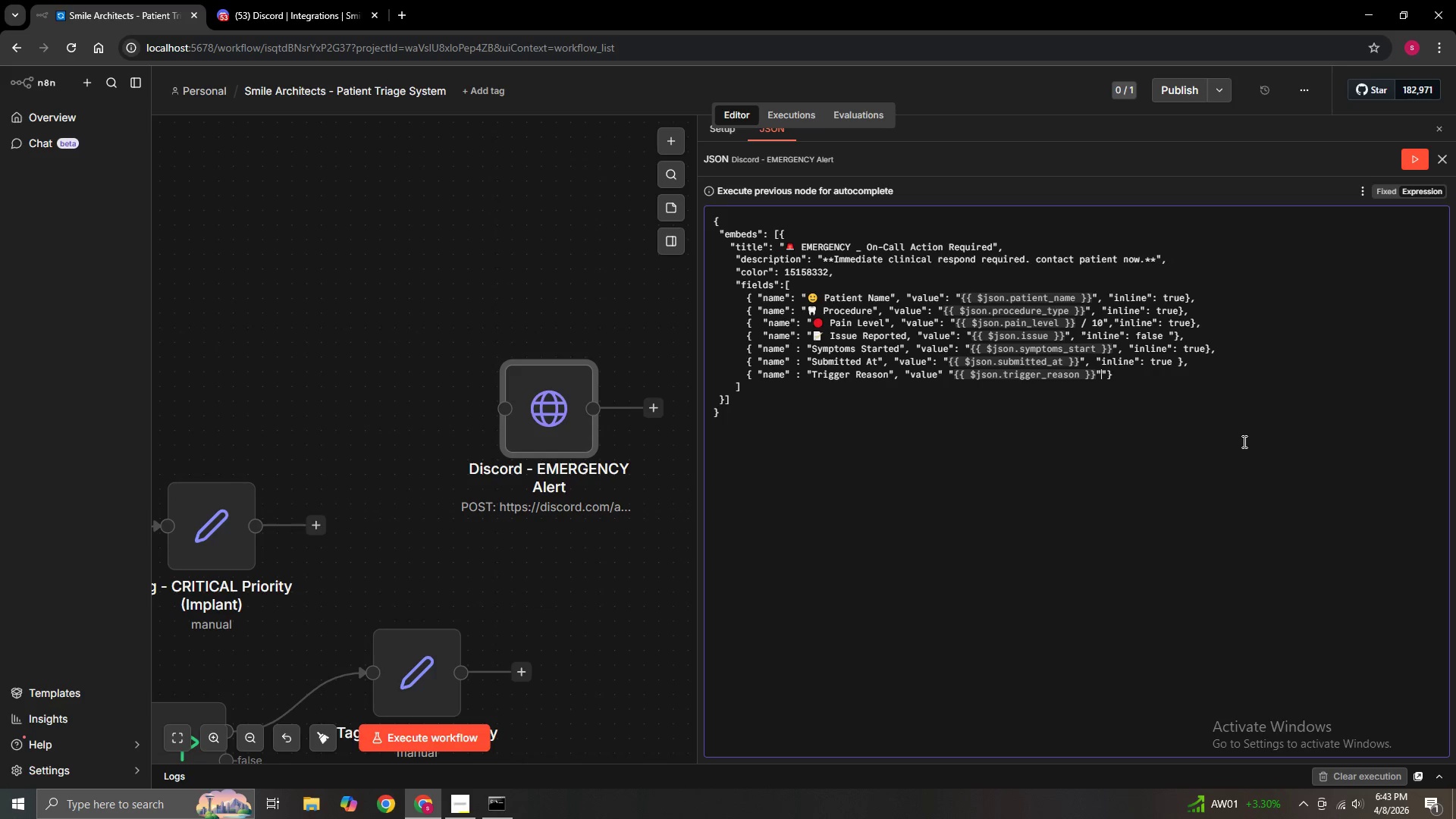 
key(Comma)
 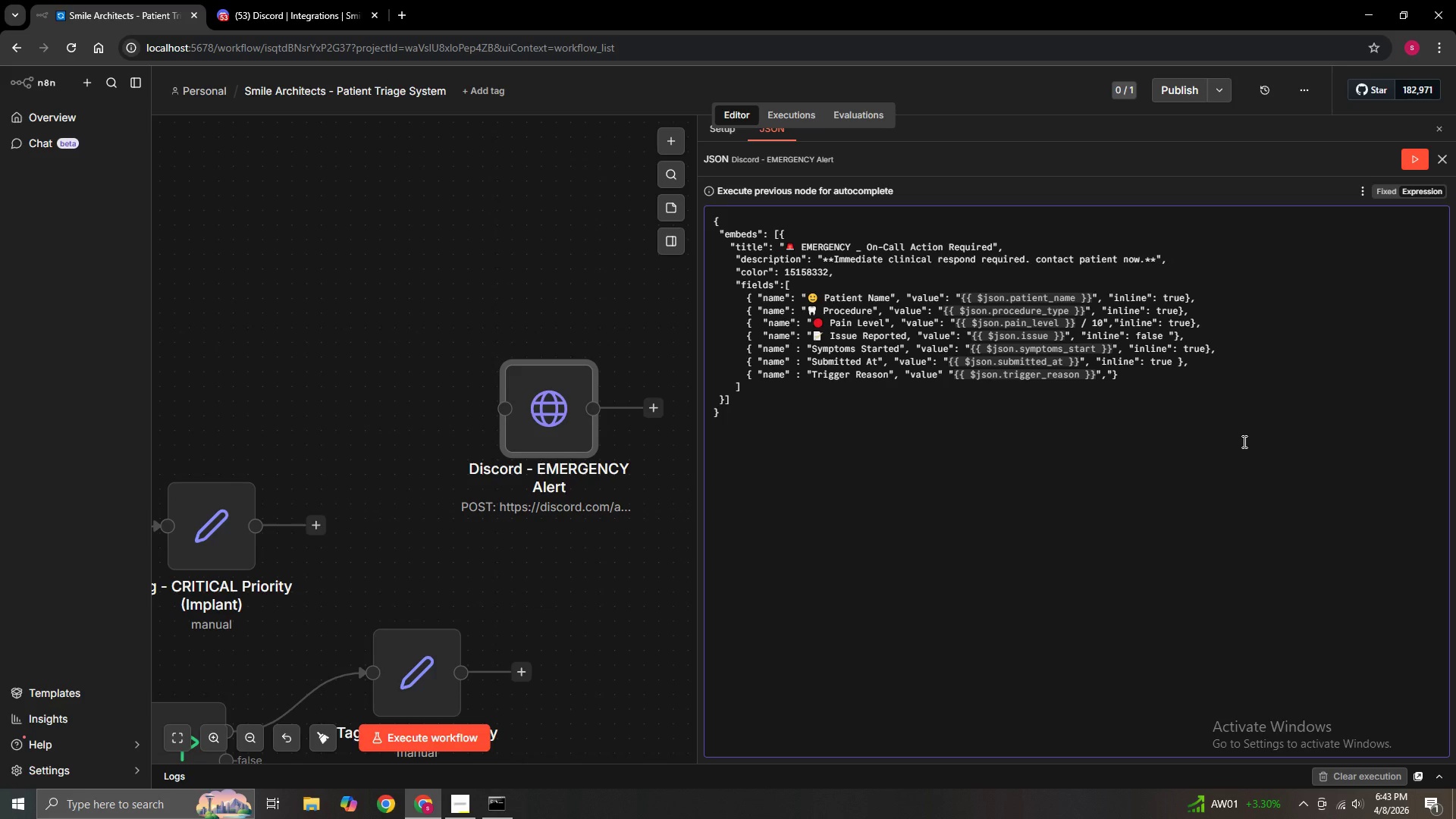 
wait(17.47)
 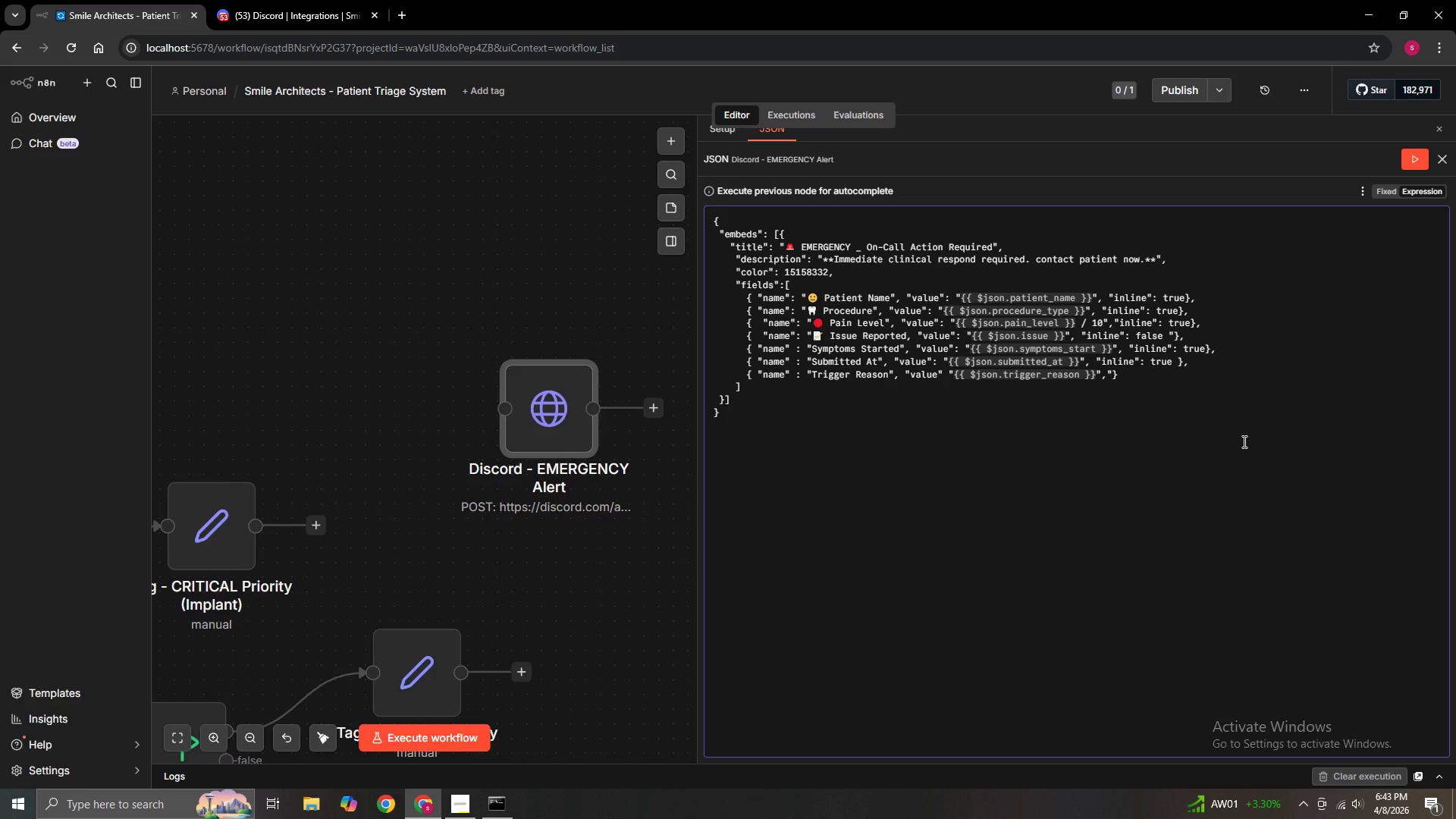 
key(ArrowRight)
 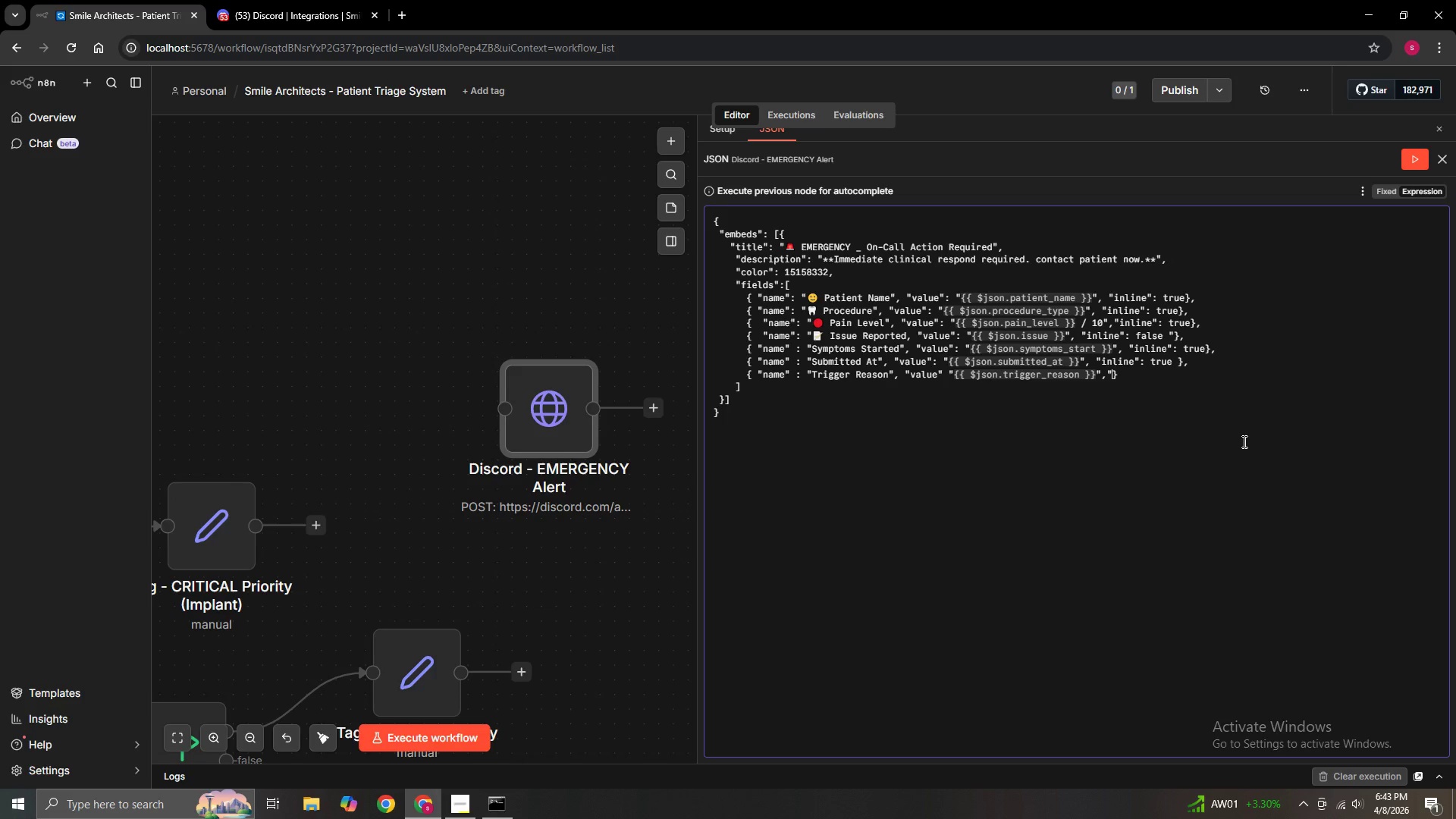 
key(ArrowLeft)
 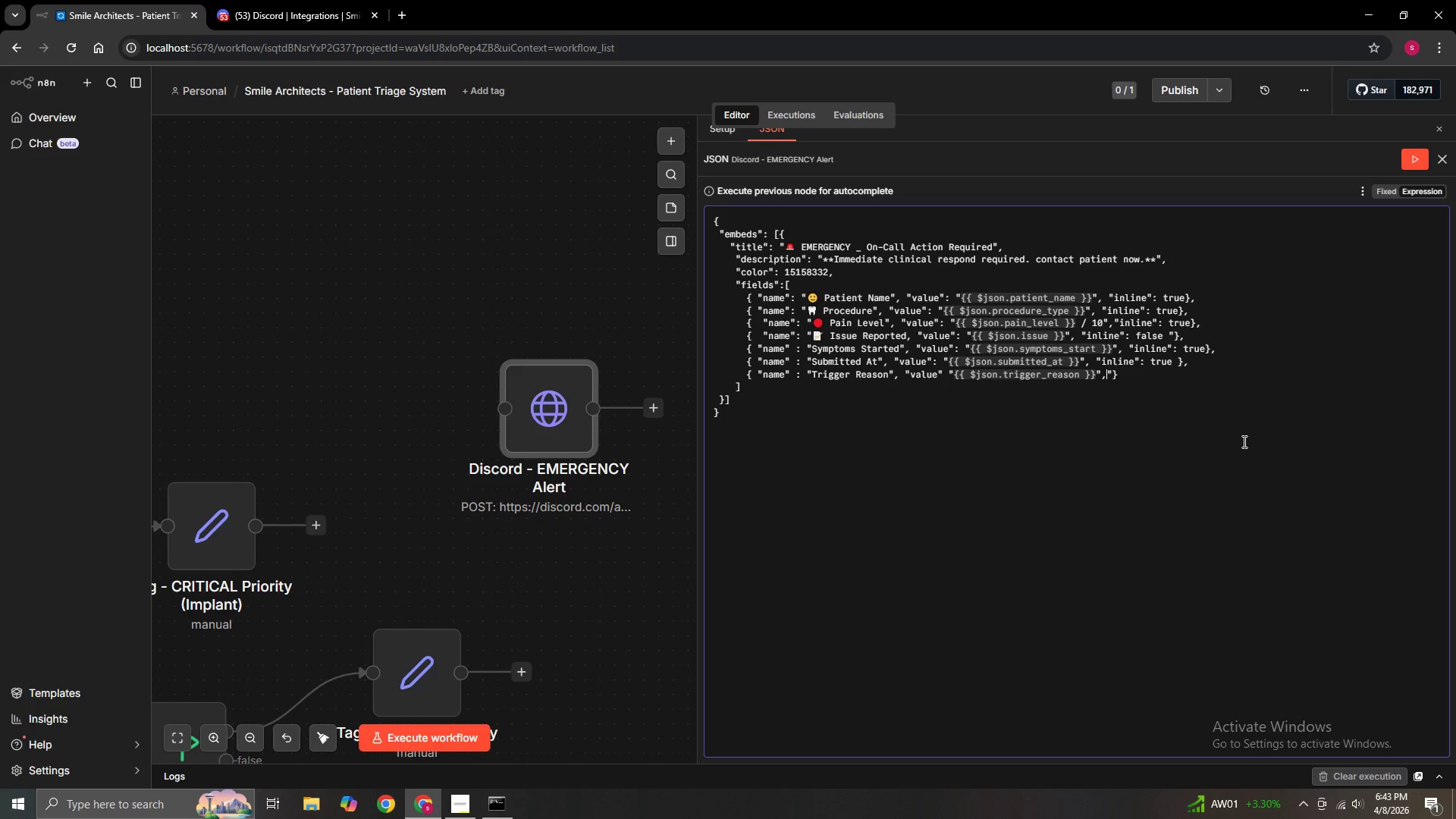 
key(Space)
 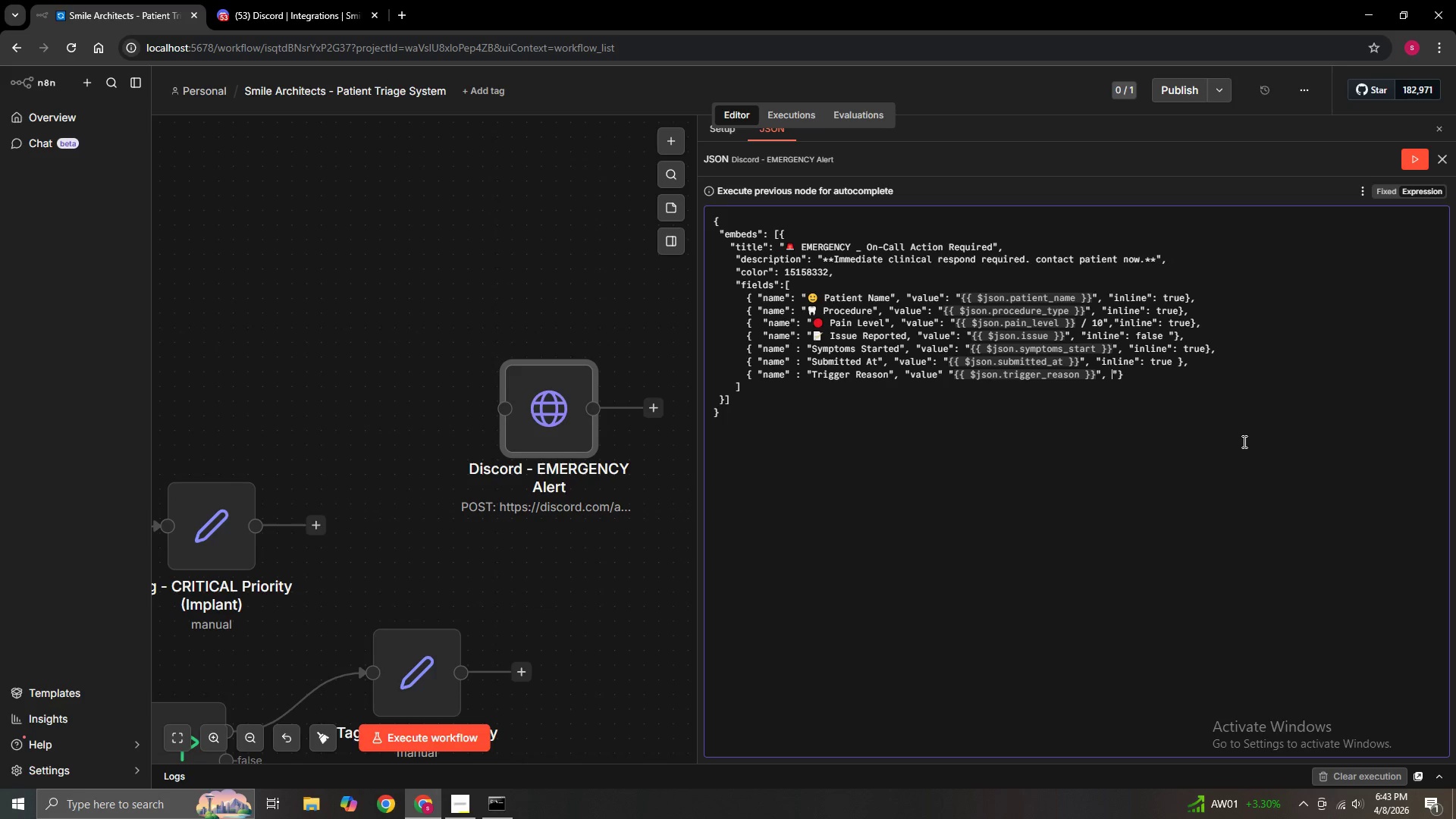 
key(ArrowRight)
 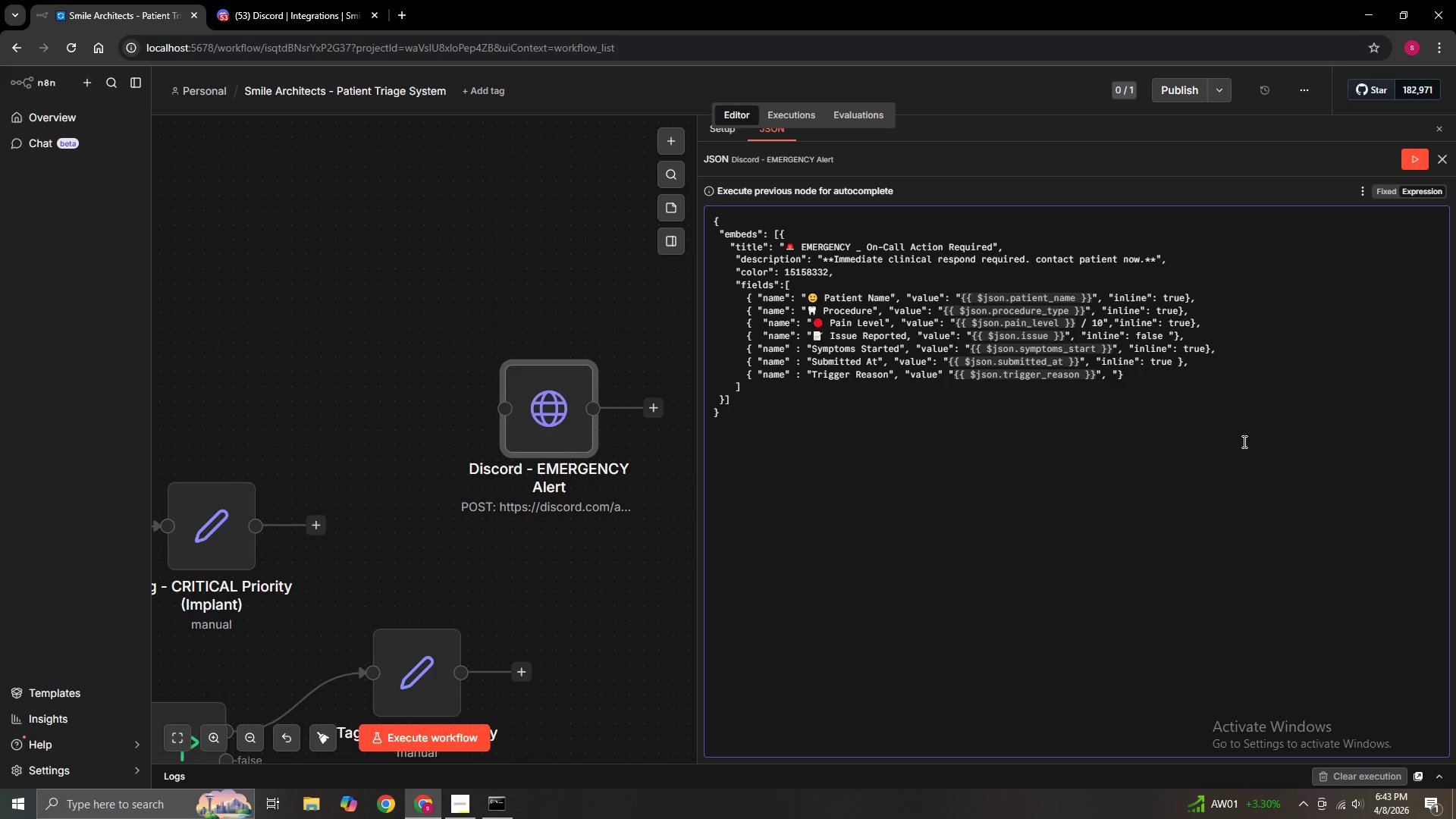 
type(inline": fa;se)
 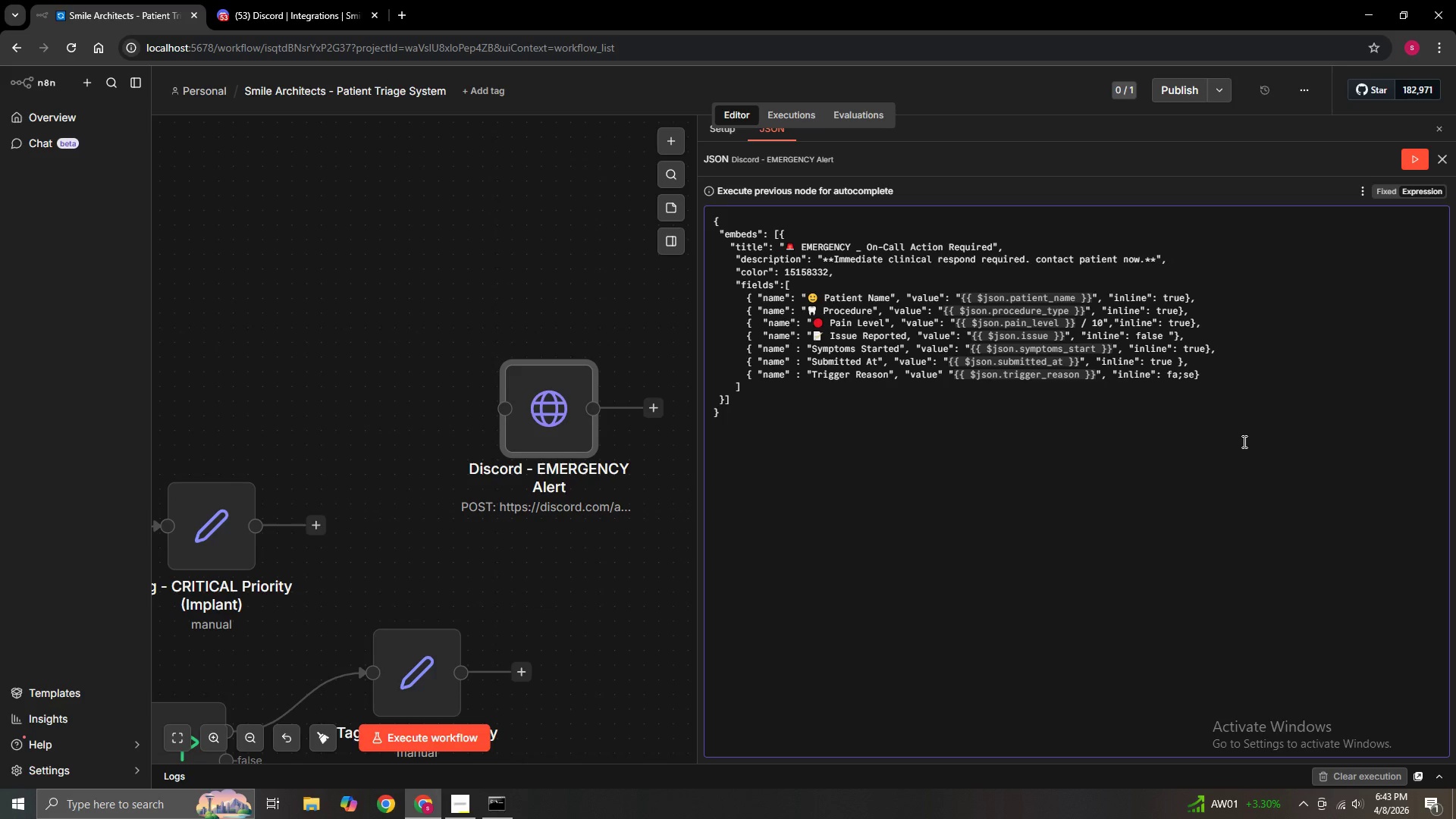 
key(ArrowLeft)
 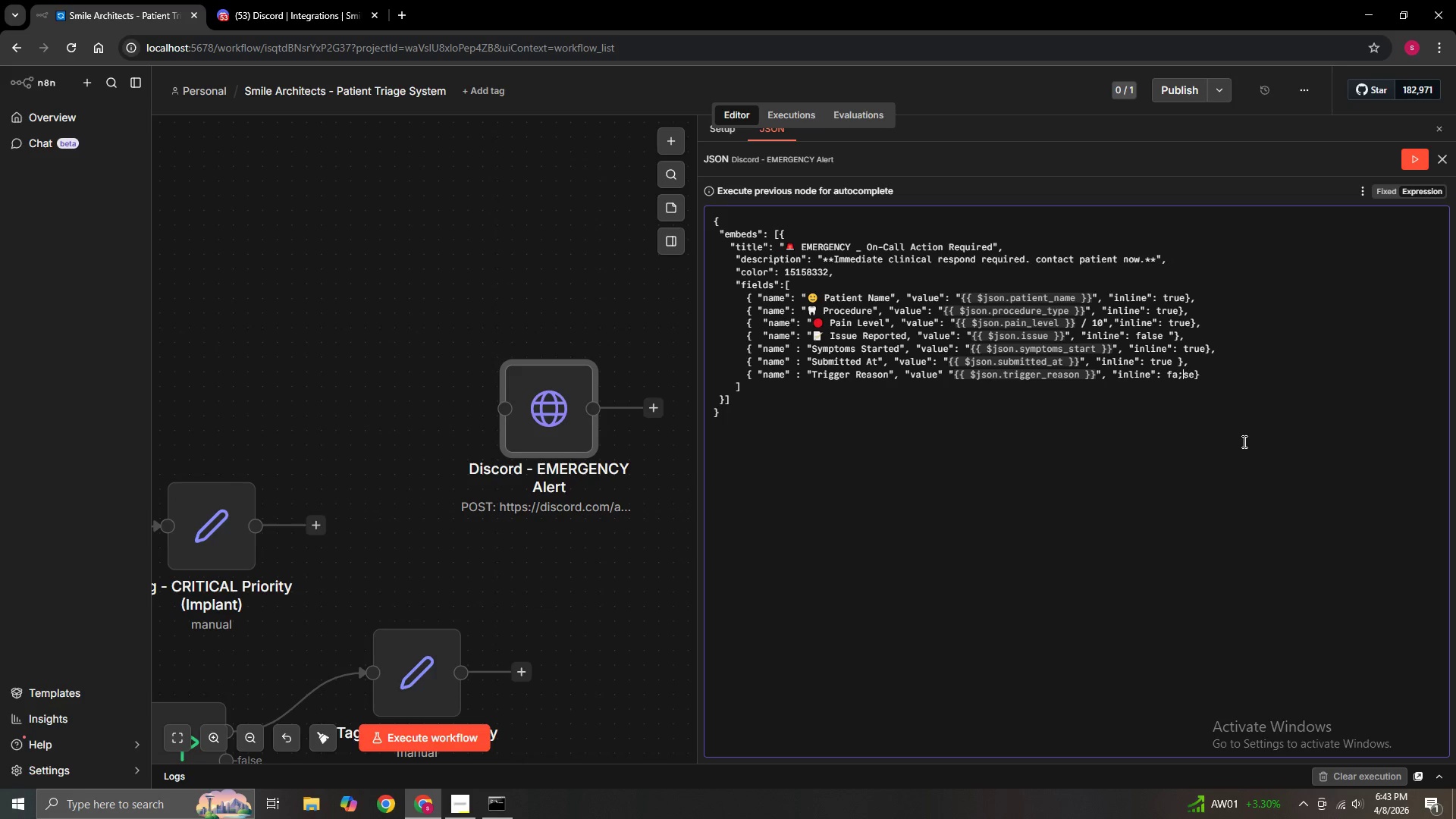 
key(ArrowLeft)
 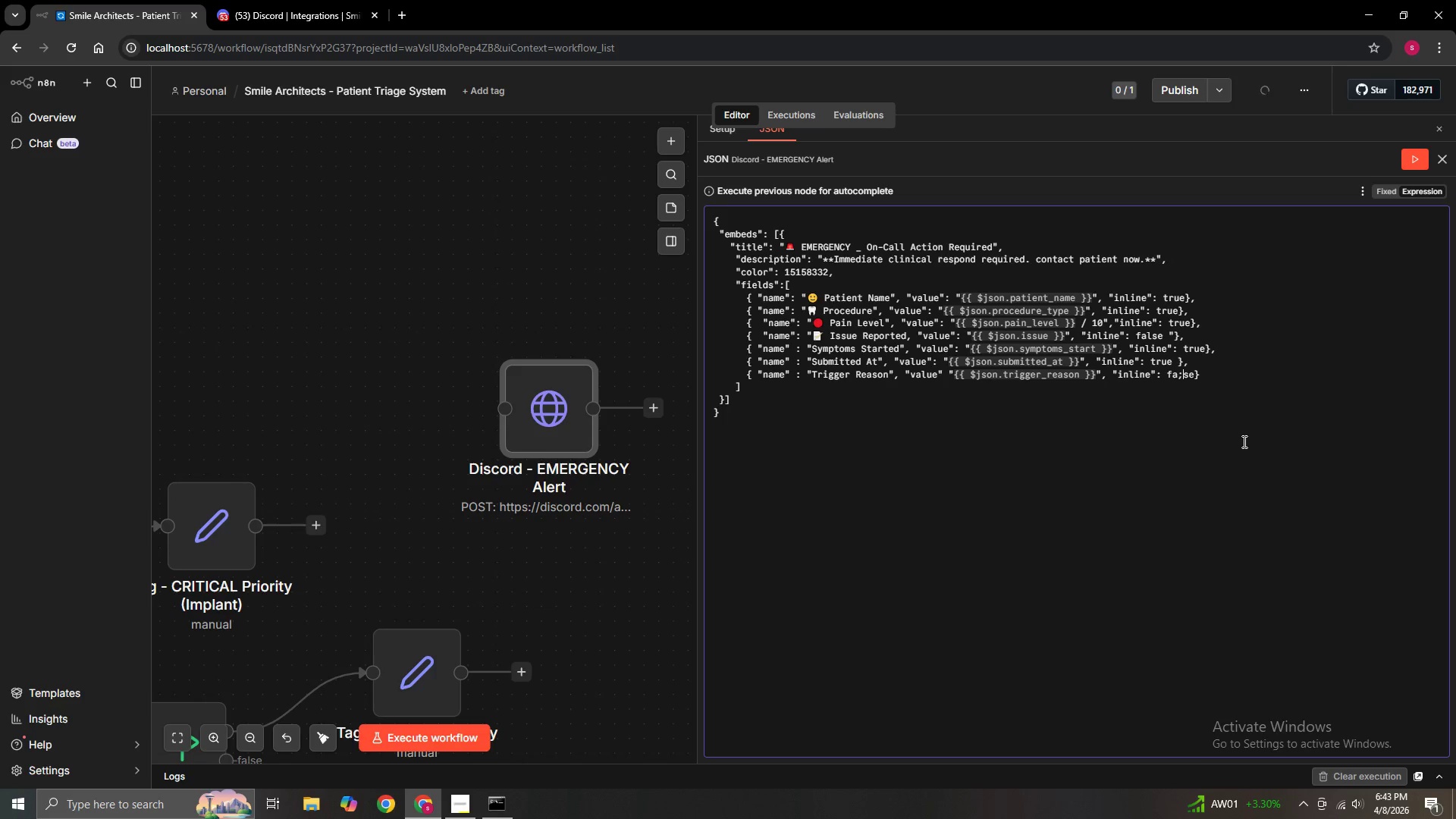 
key(Backspace)
 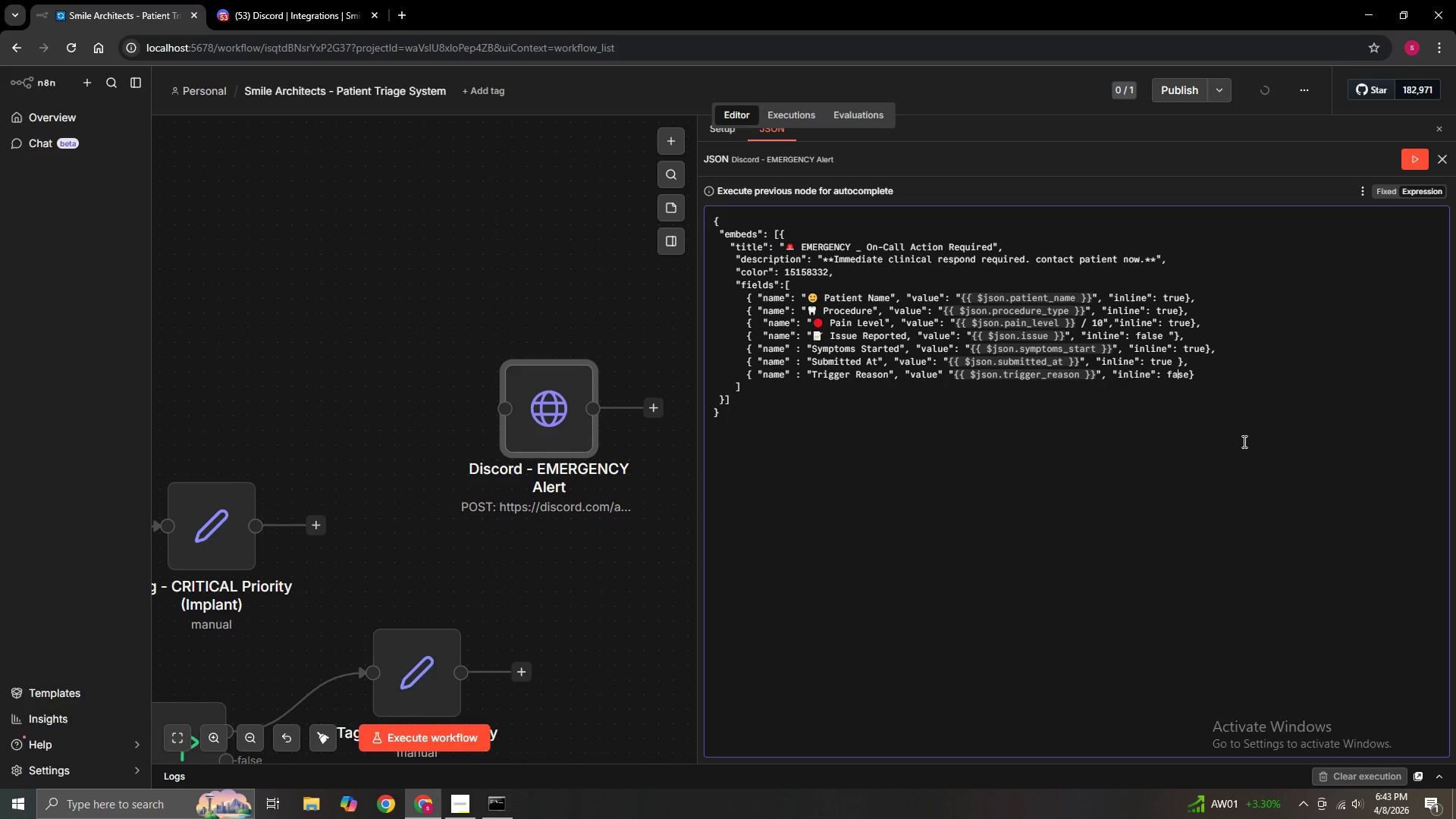 
key(L)
 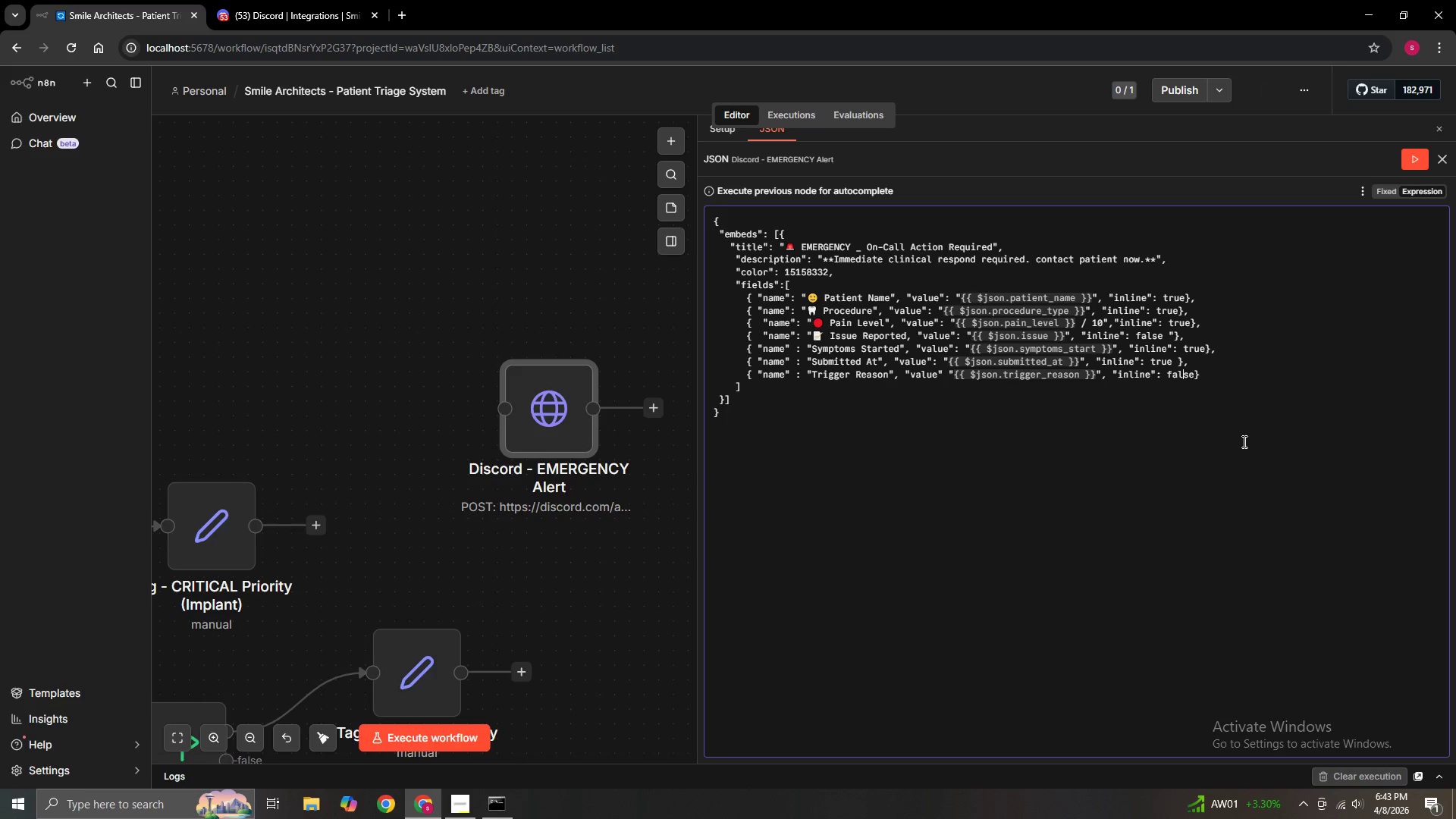 
key(ArrowRight)
 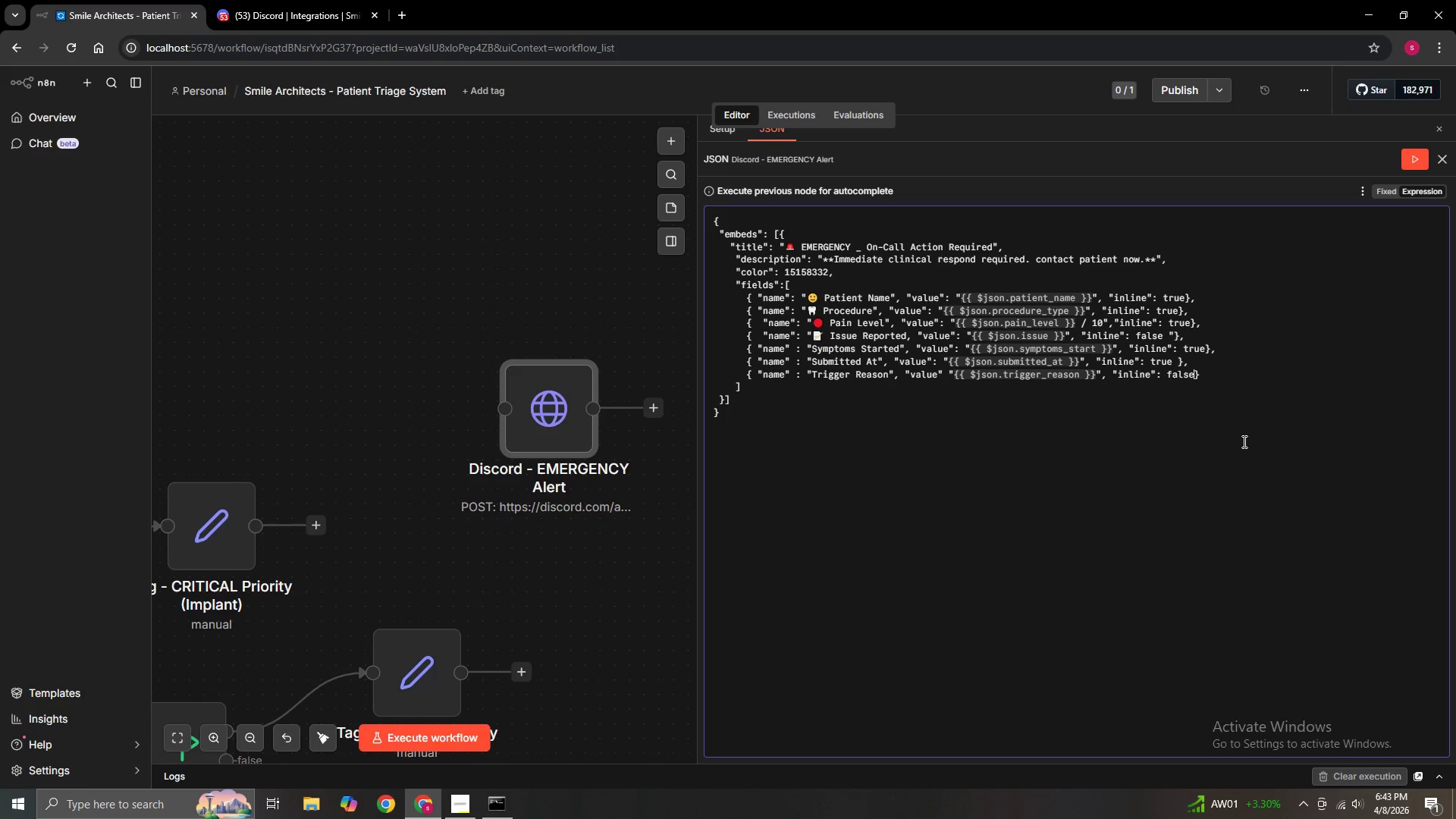 
key(ArrowRight)
 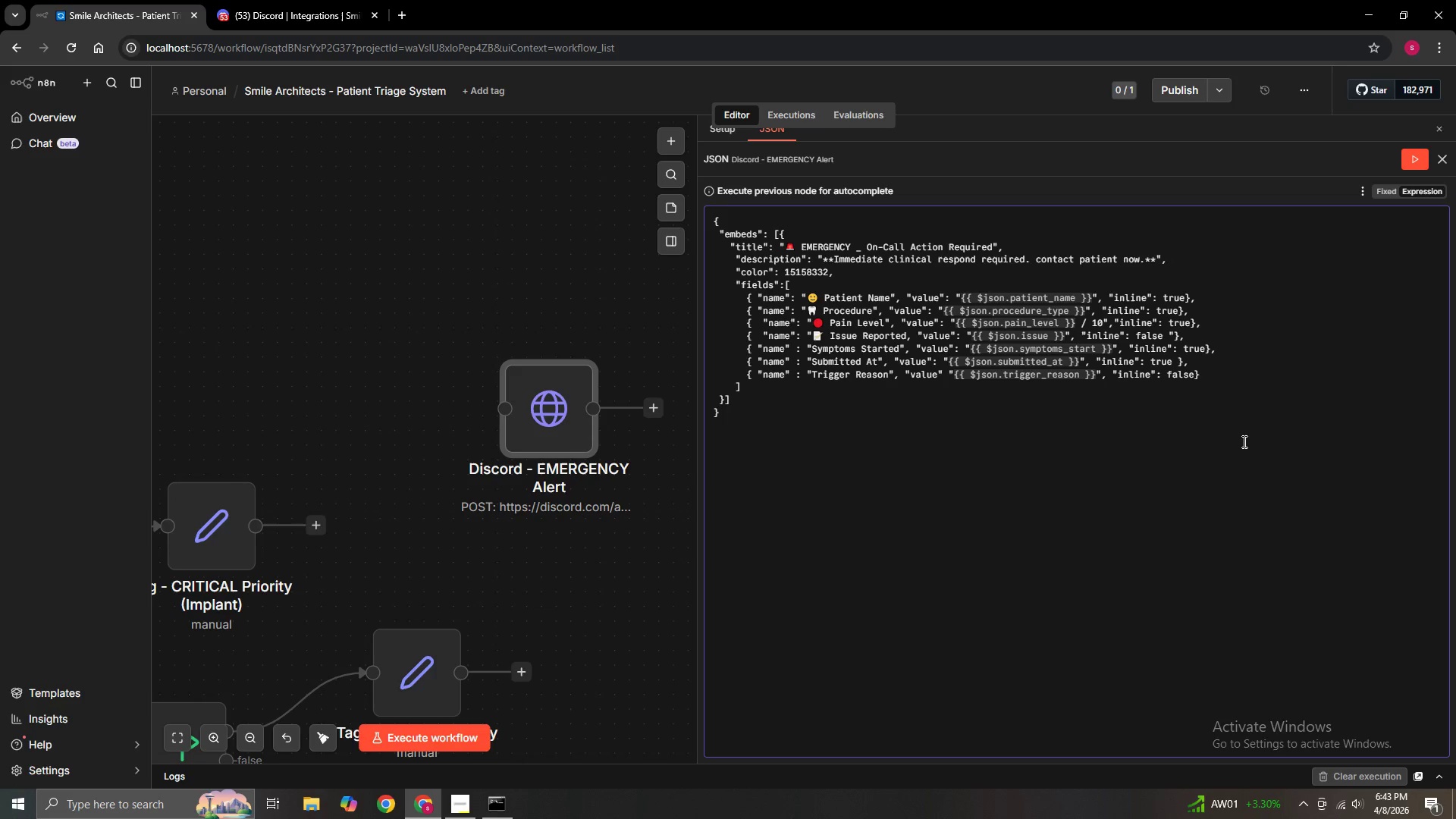 
key(ArrowRight)
 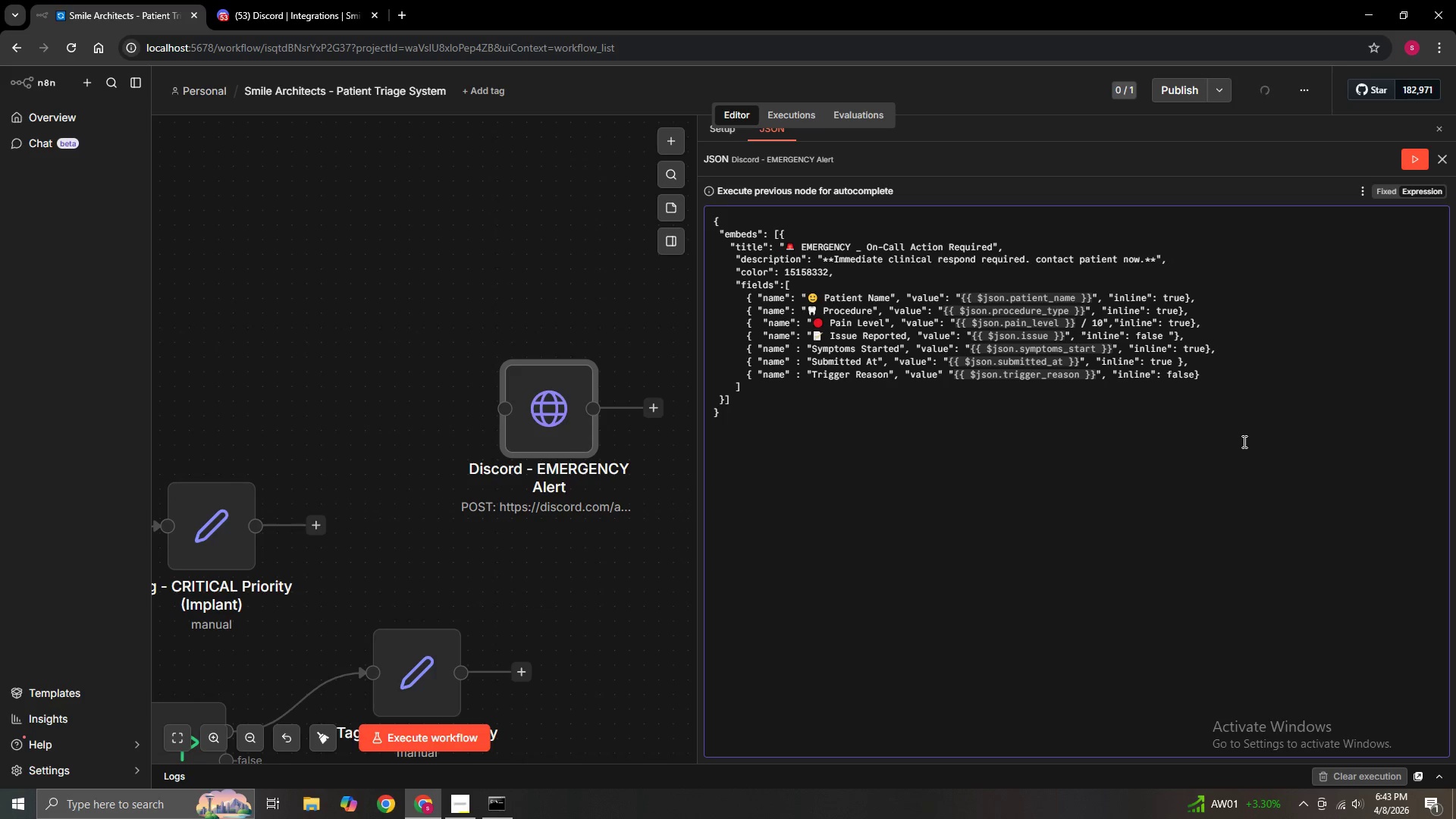 
key(Comma)
 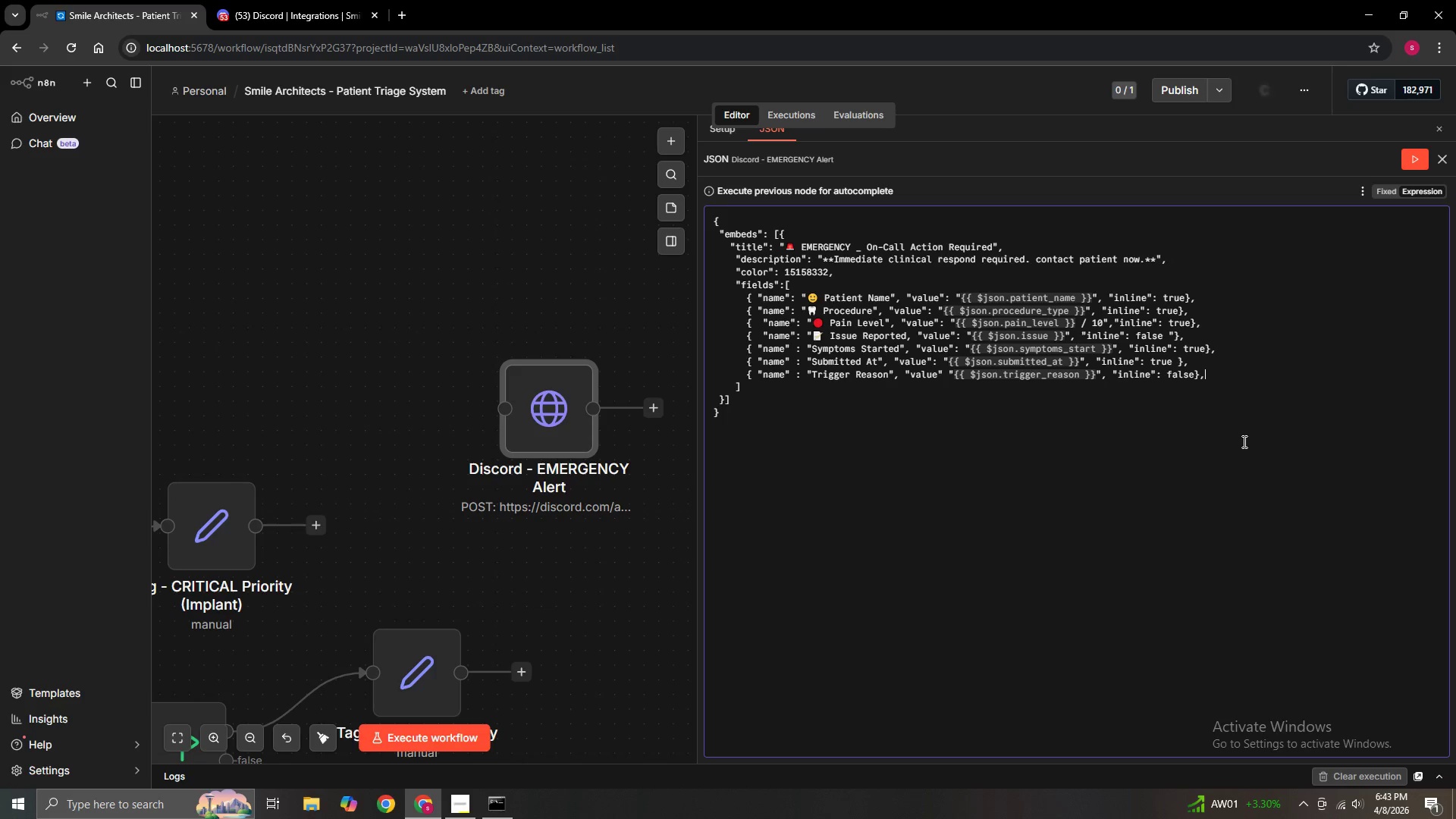 
key(Enter)
 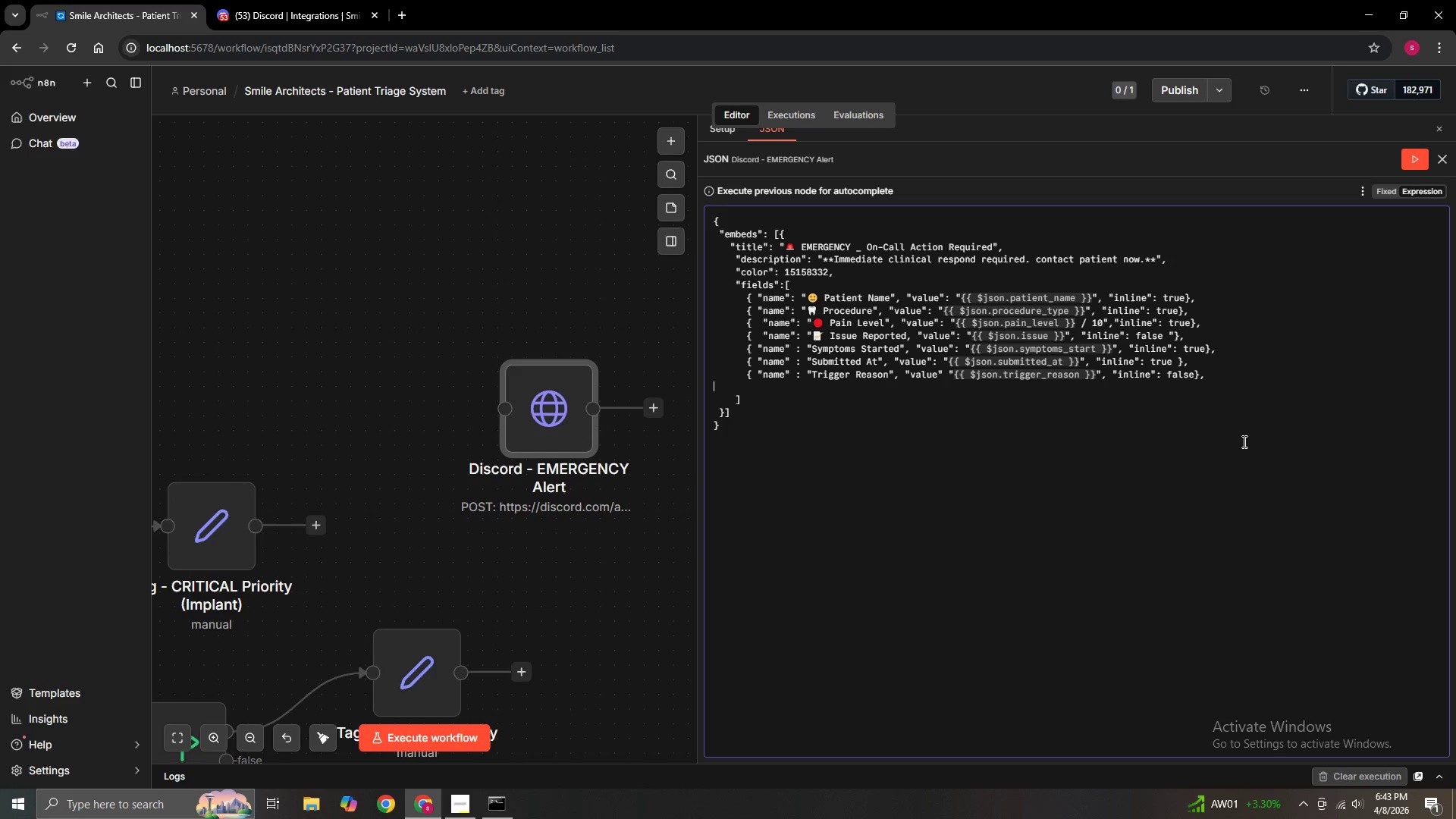 
type(      { "name"  :)
key(Backspace)
key(Backspace)
type(: ")
 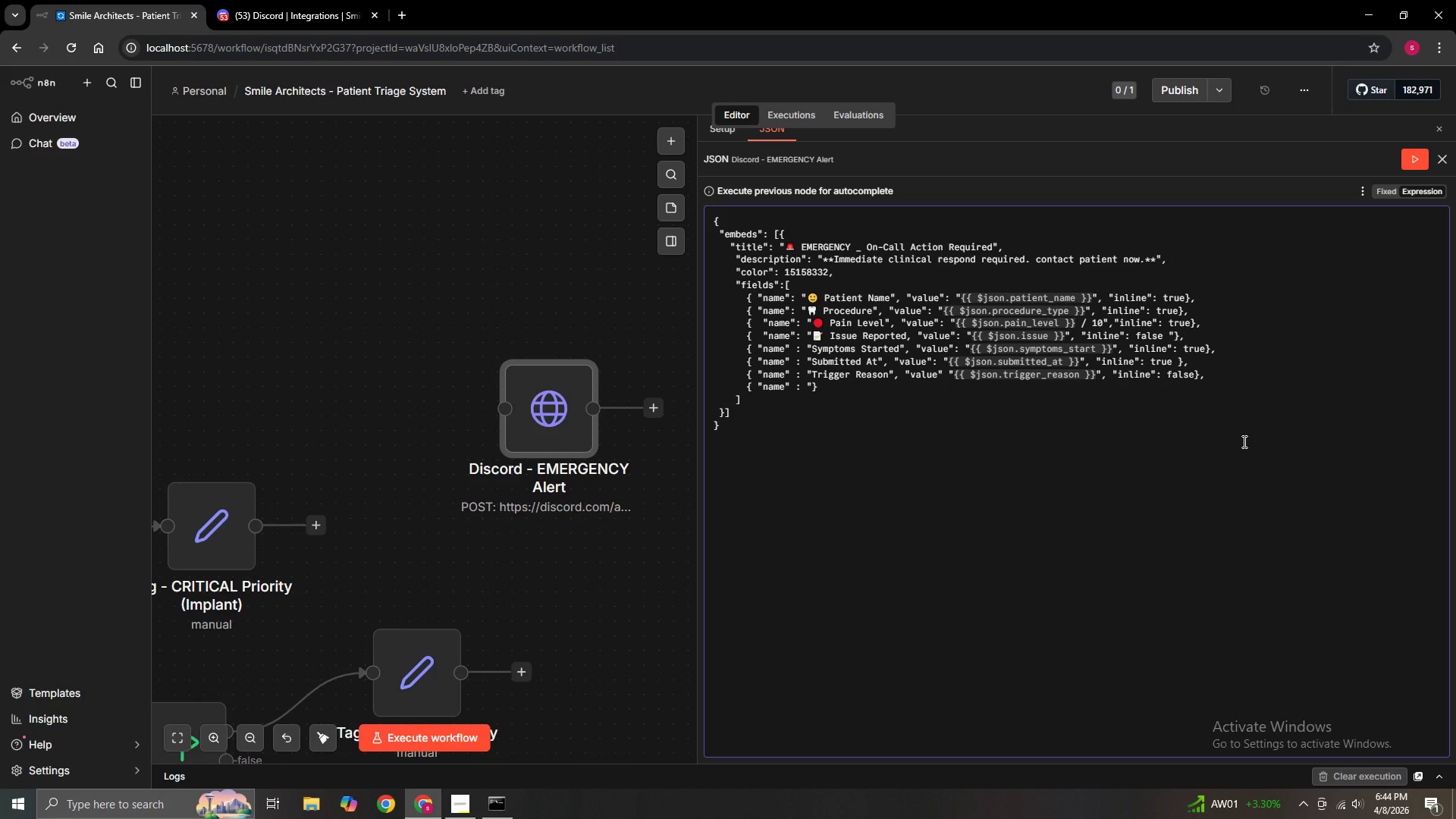 
wait(5.88)
 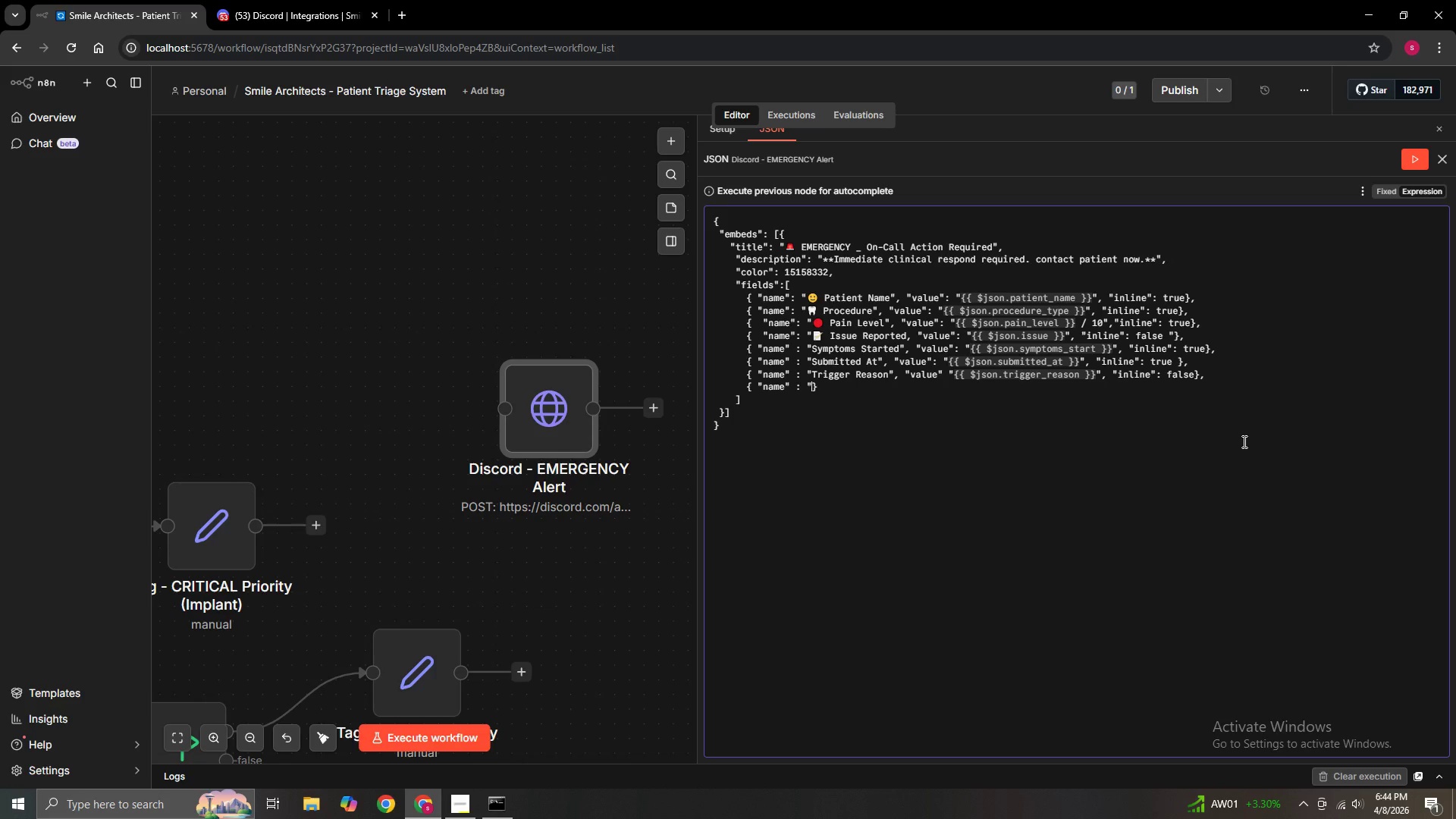 
type(C:o)
key(Backspace)
key(Backspace)
type(lick to Call )
 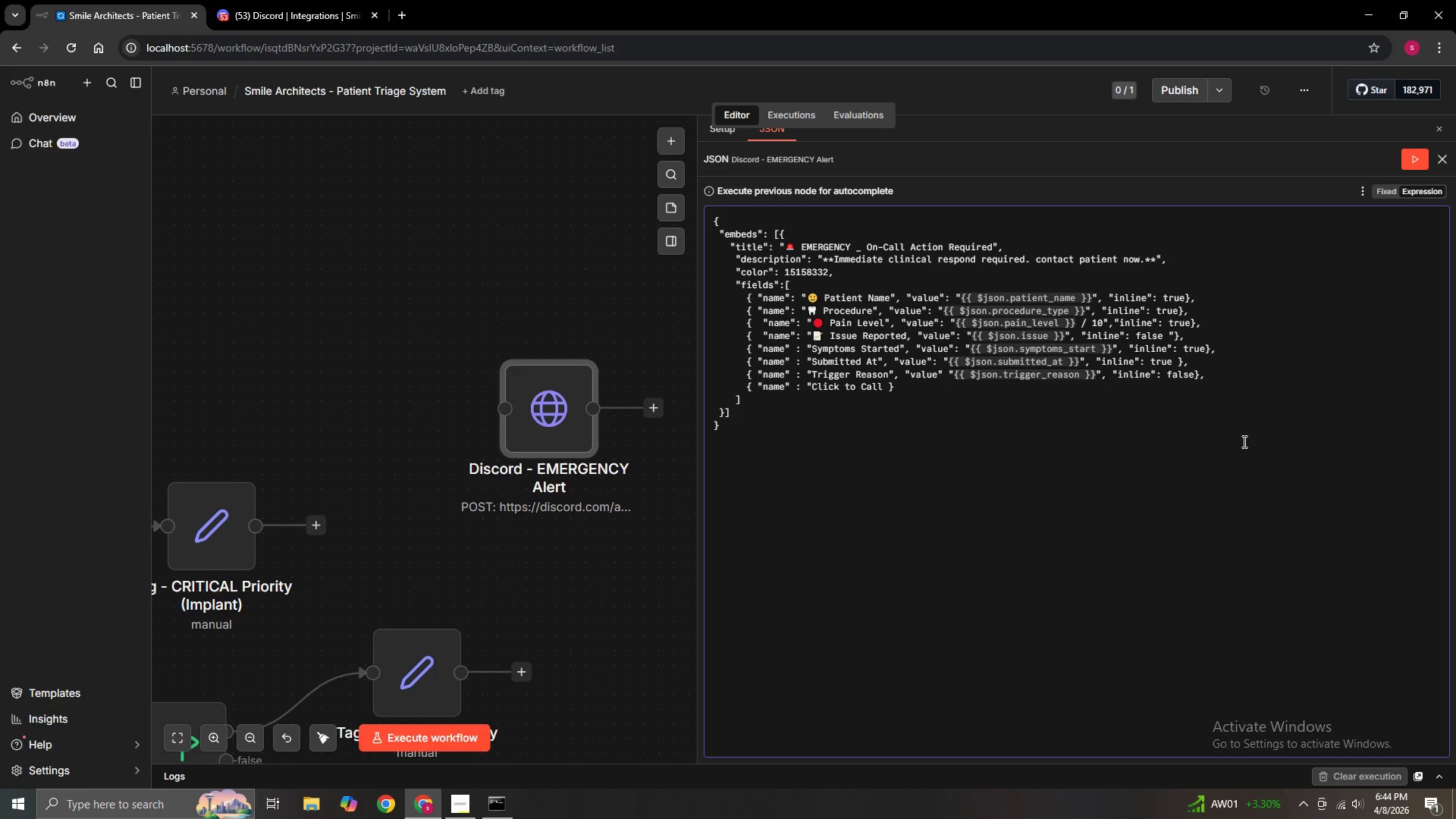 
key(ArrowLeft)
 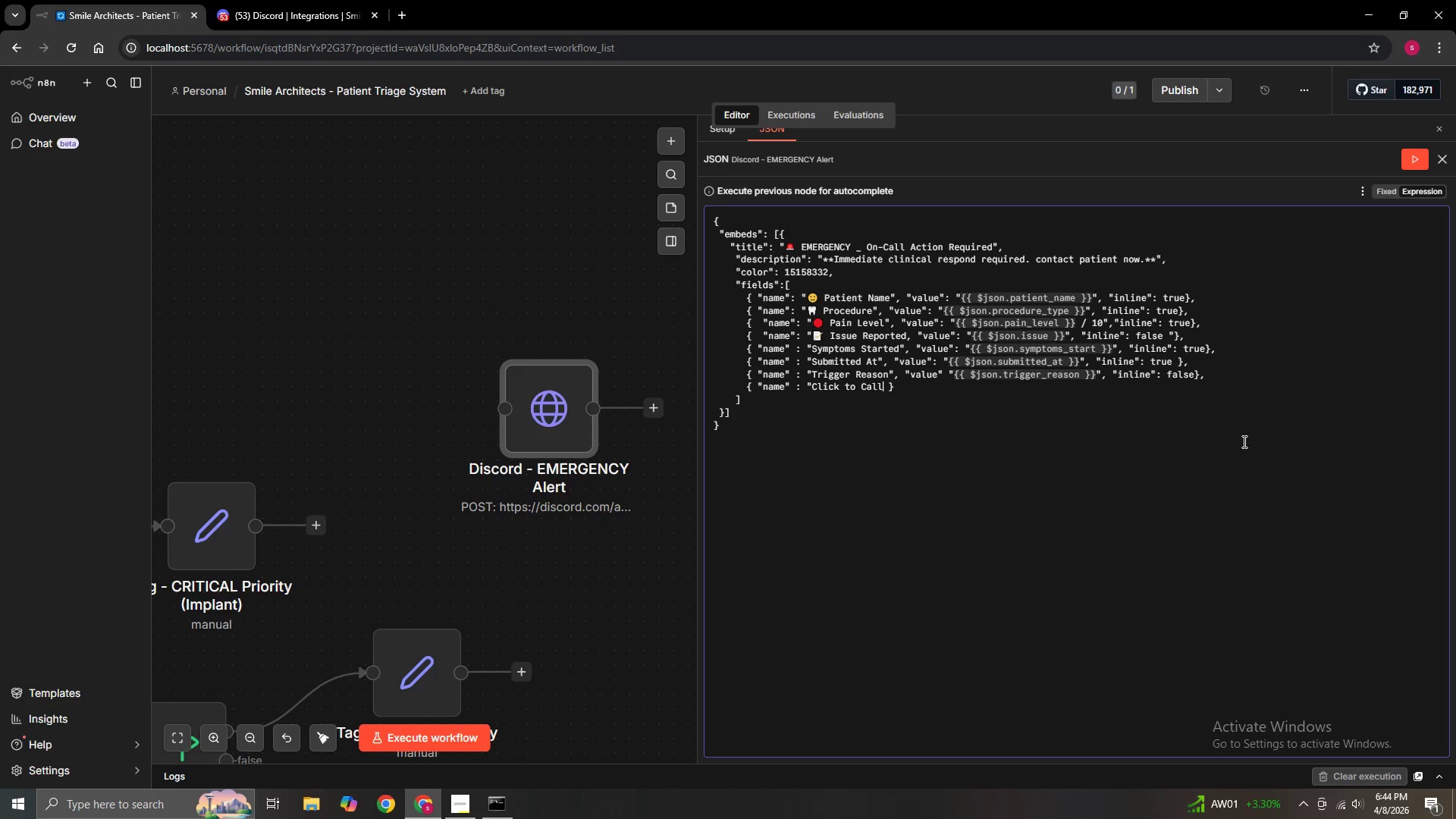 
type(", :)
key(Backspace)
type("value:)
key(Backspace)
type(" :)
key(Backspace)
type("{{)
 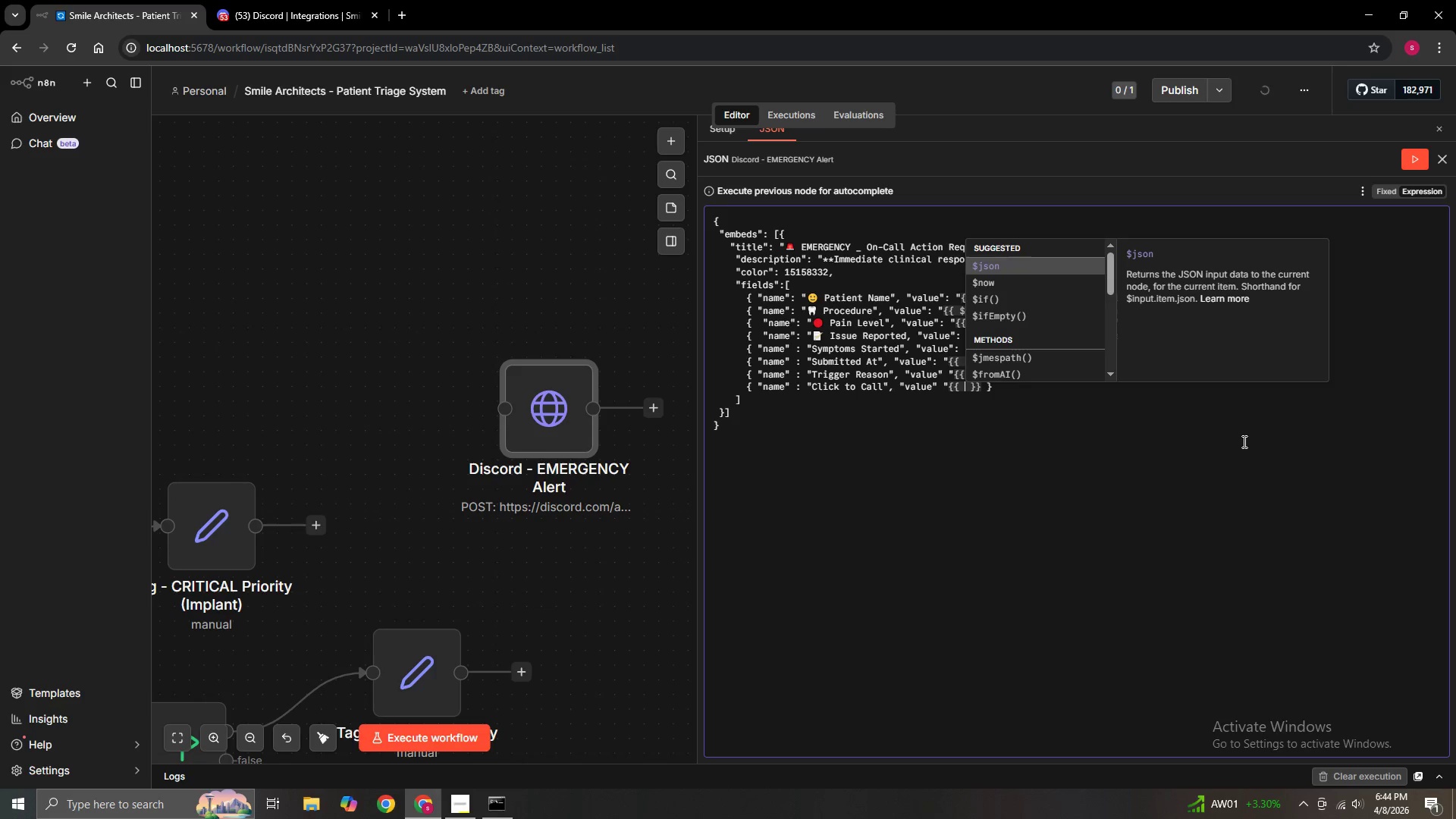 
key(Enter)
 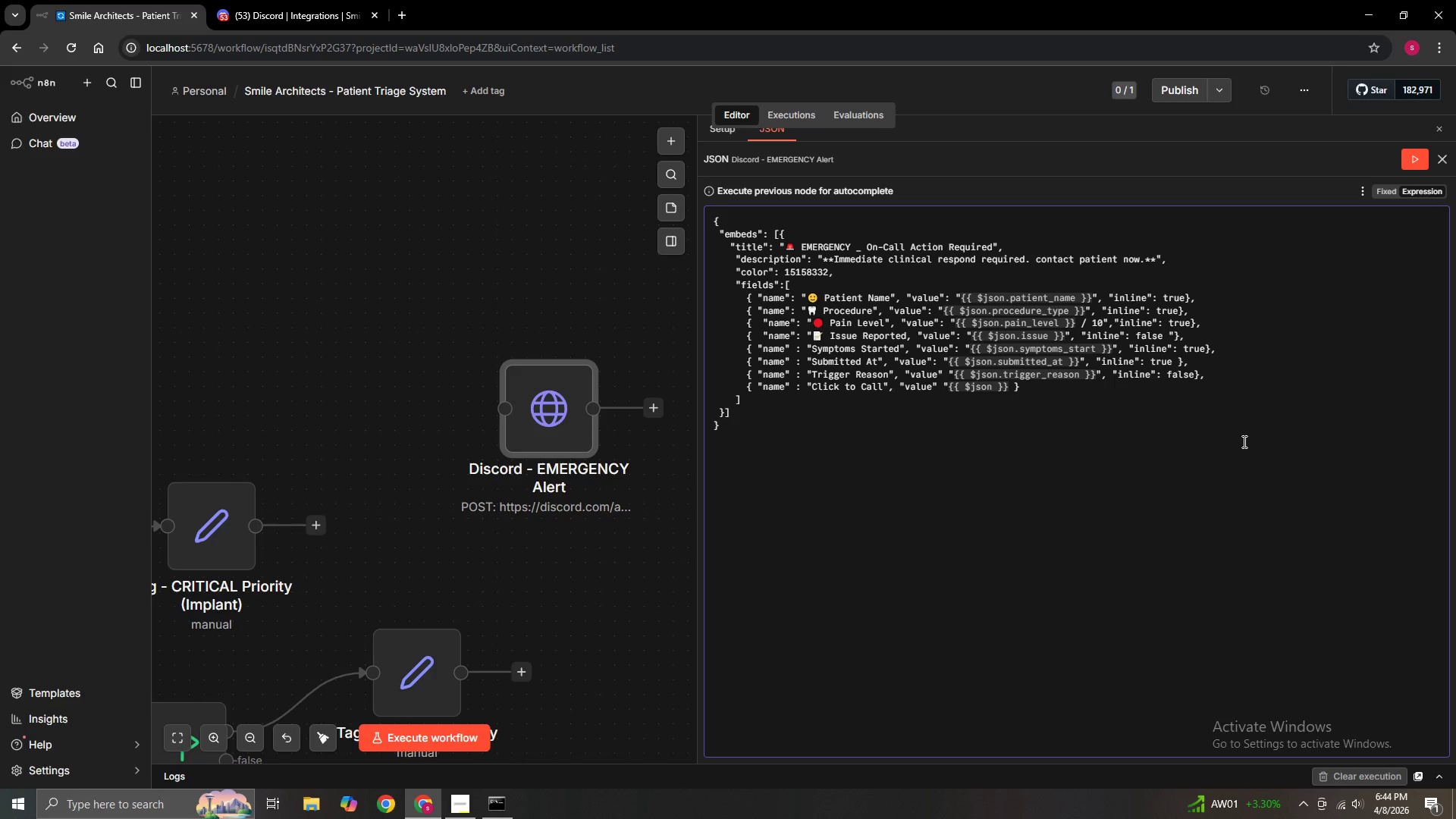 
type(.trigger_reason)
 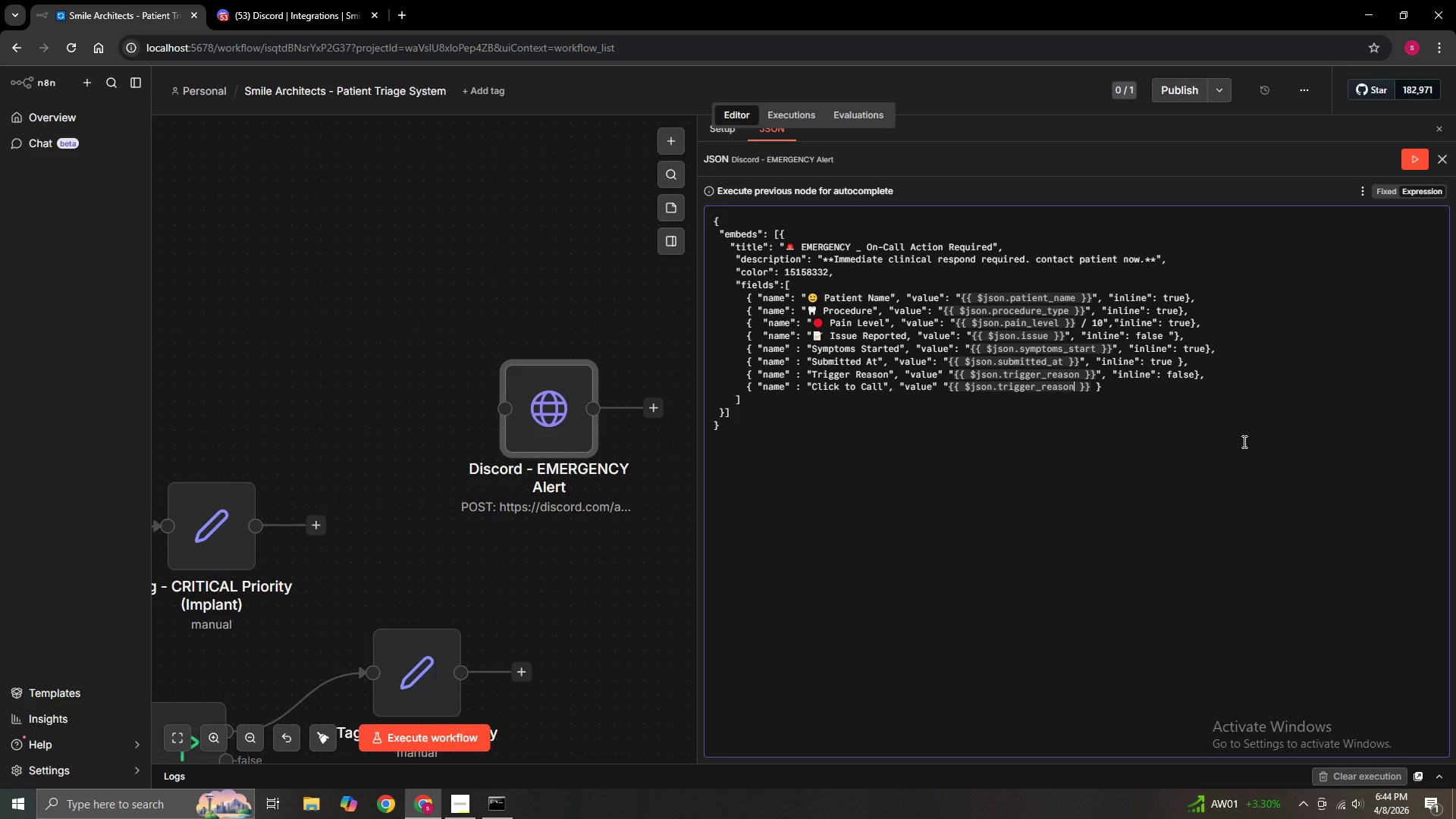 
key(ArrowRight)
 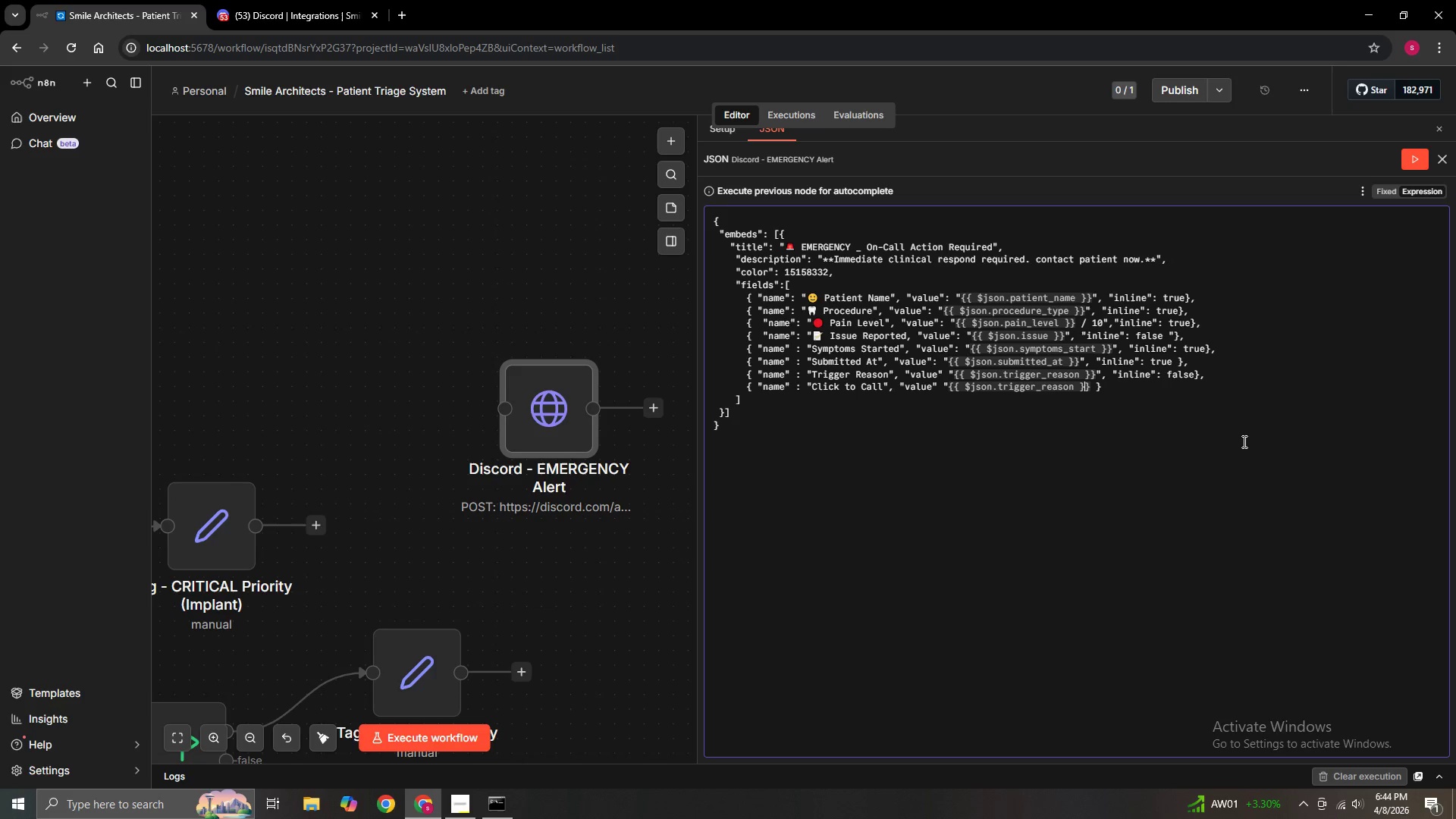 
key(ArrowRight)
 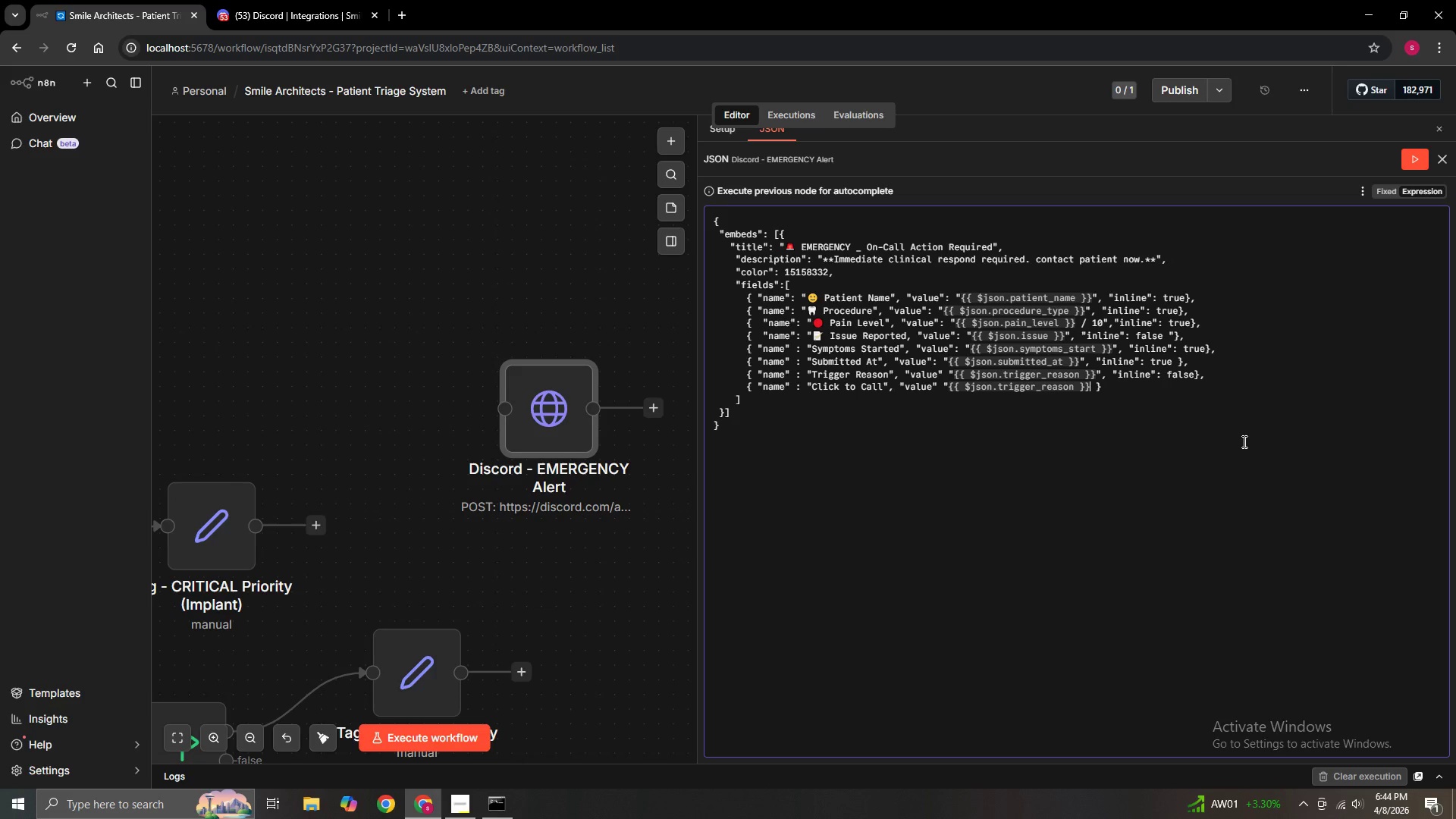 
key(ArrowRight)
 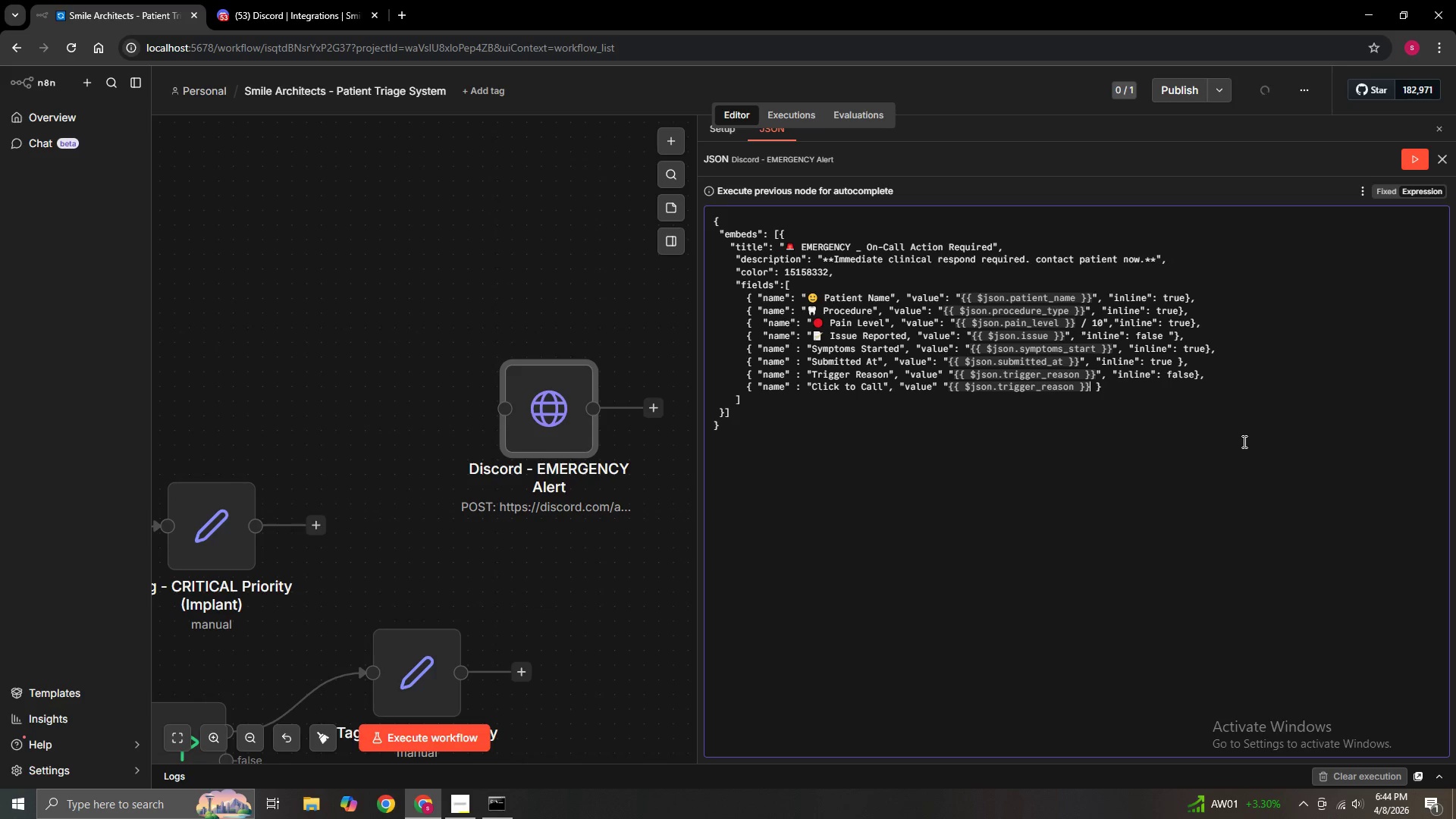 
key(Shift+Quote)
 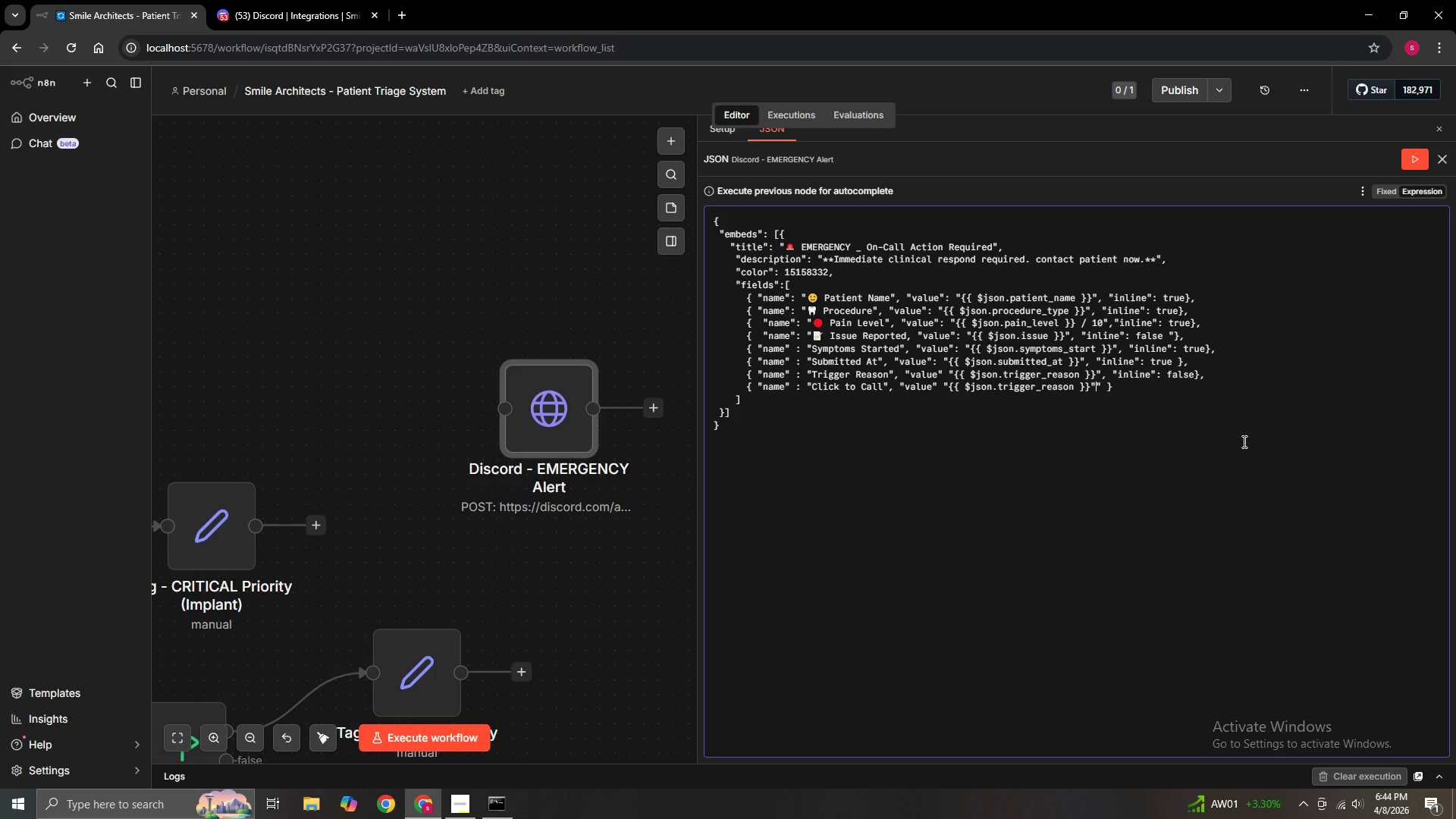 
key(Comma)
 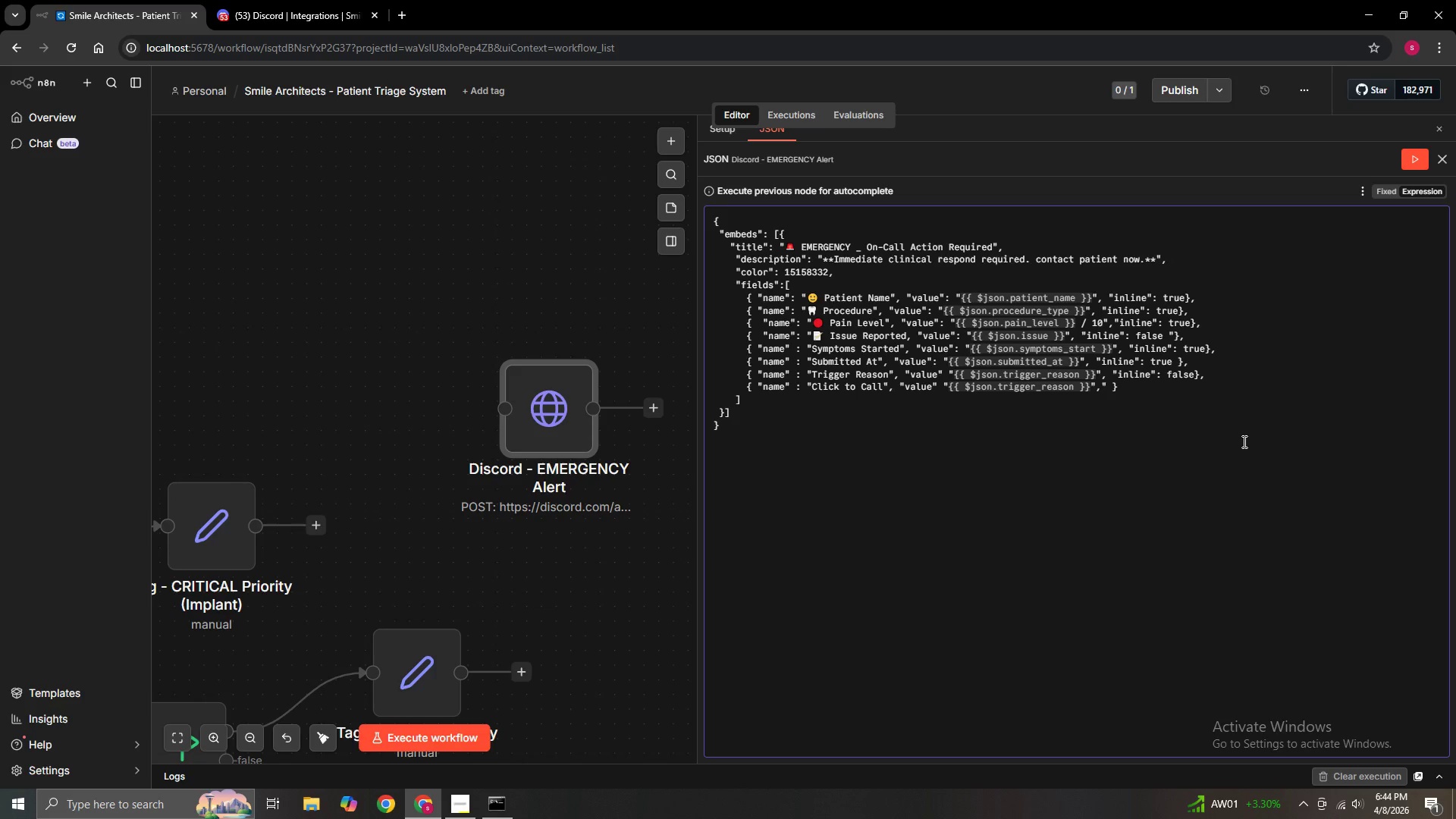 
key(Space)
 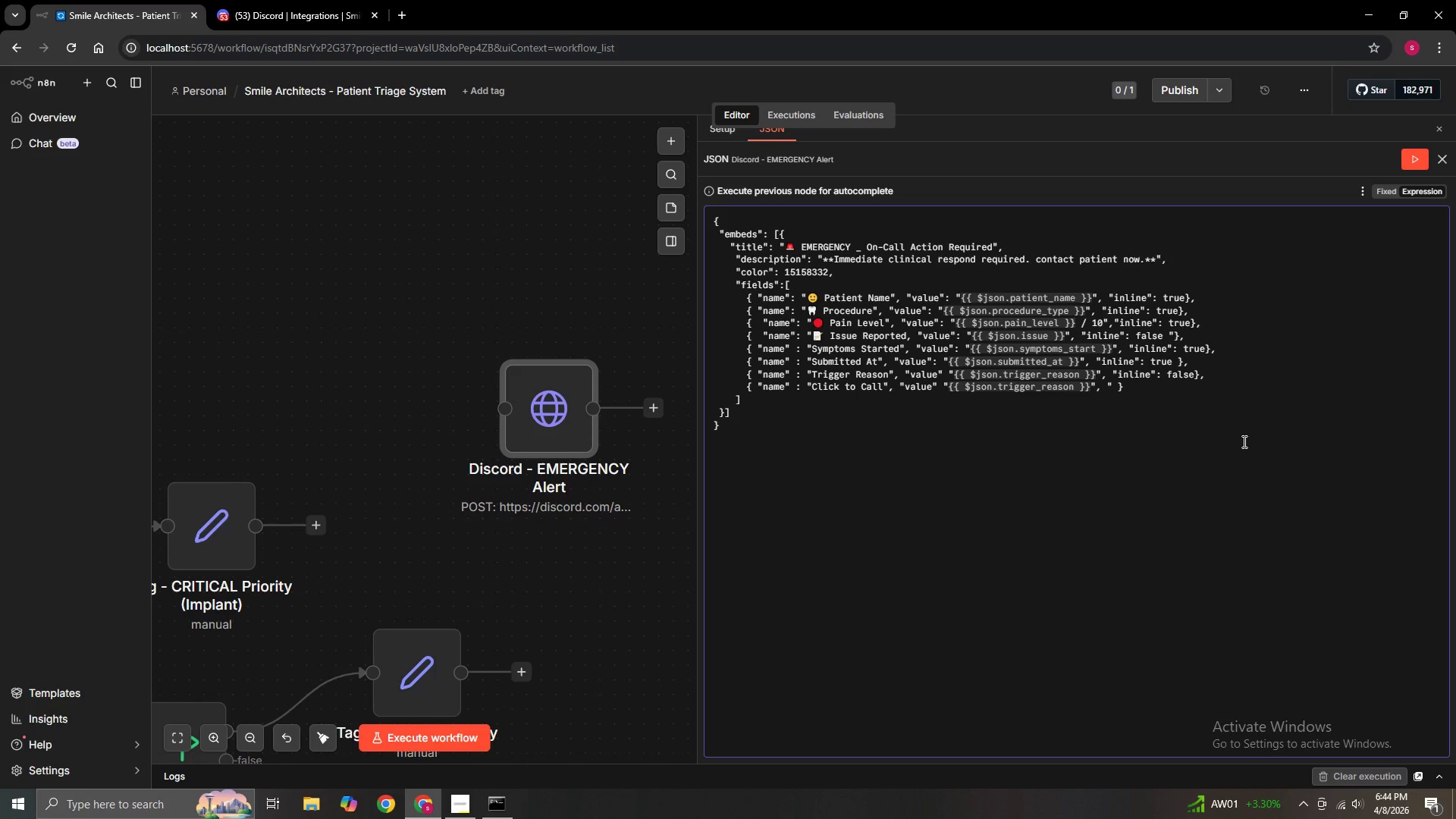 
key(ArrowRight)
 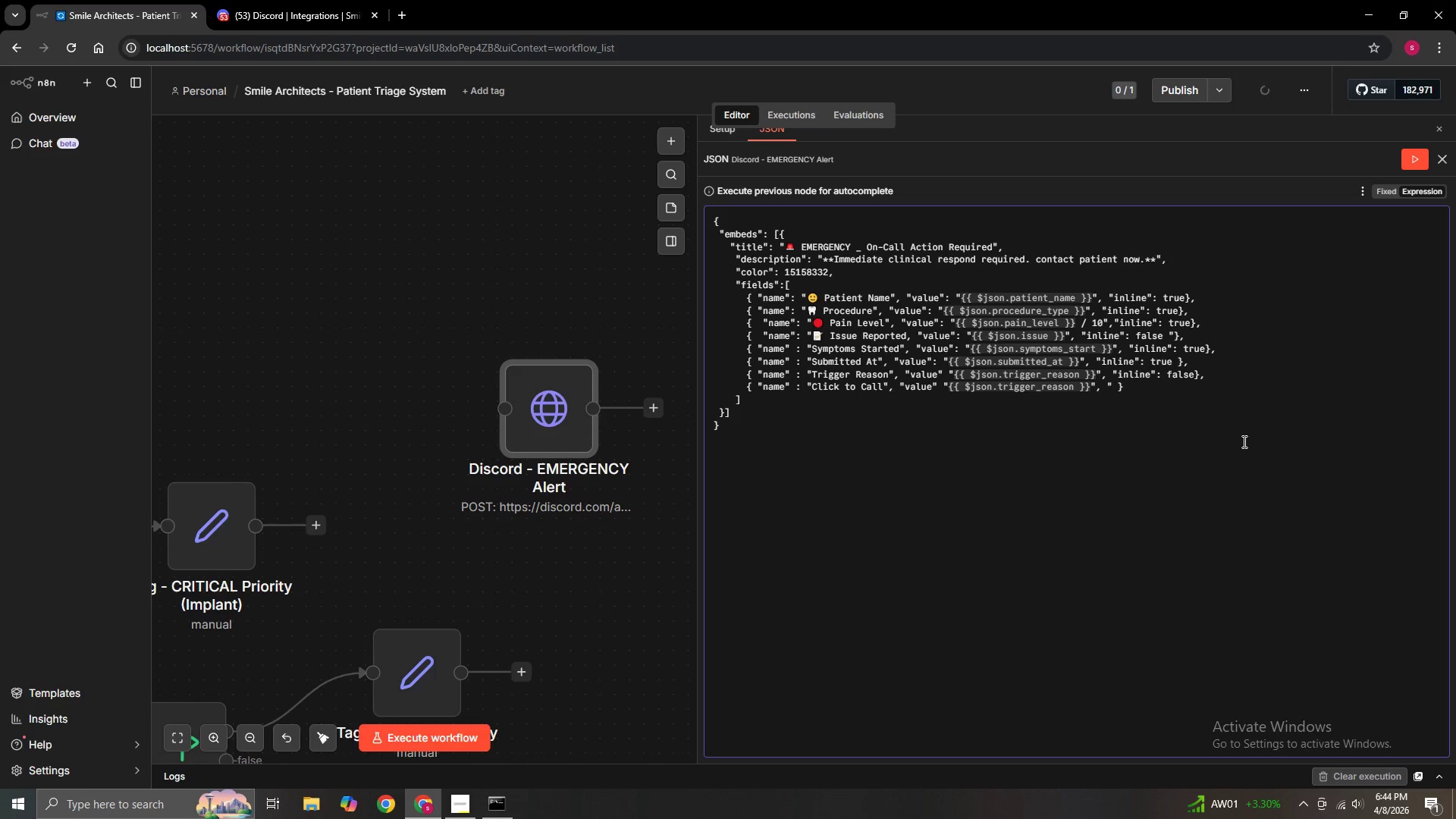 
type(inline": fl)
key(Backspace)
type(alse)
 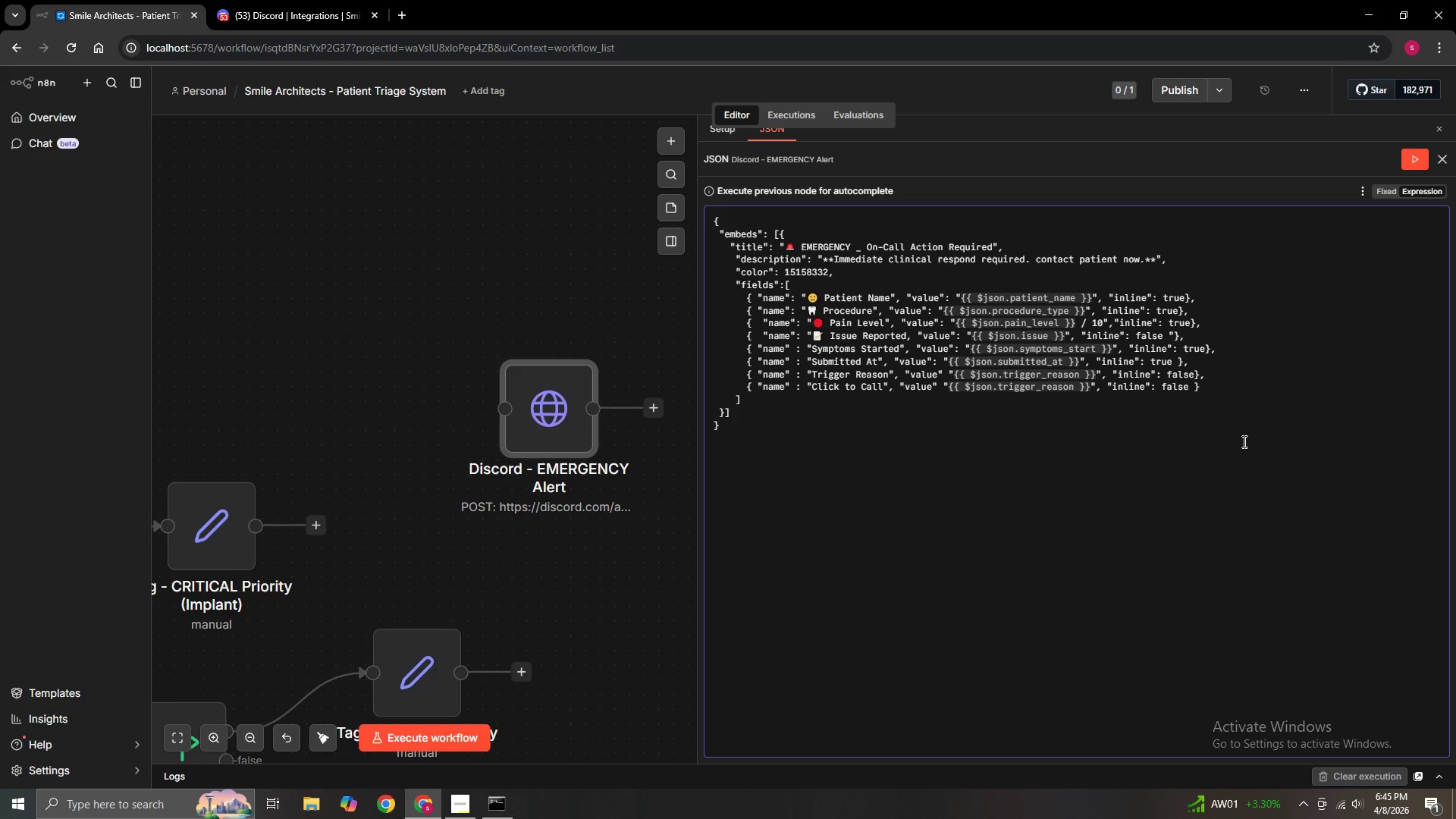 
key(ArrowRight)
 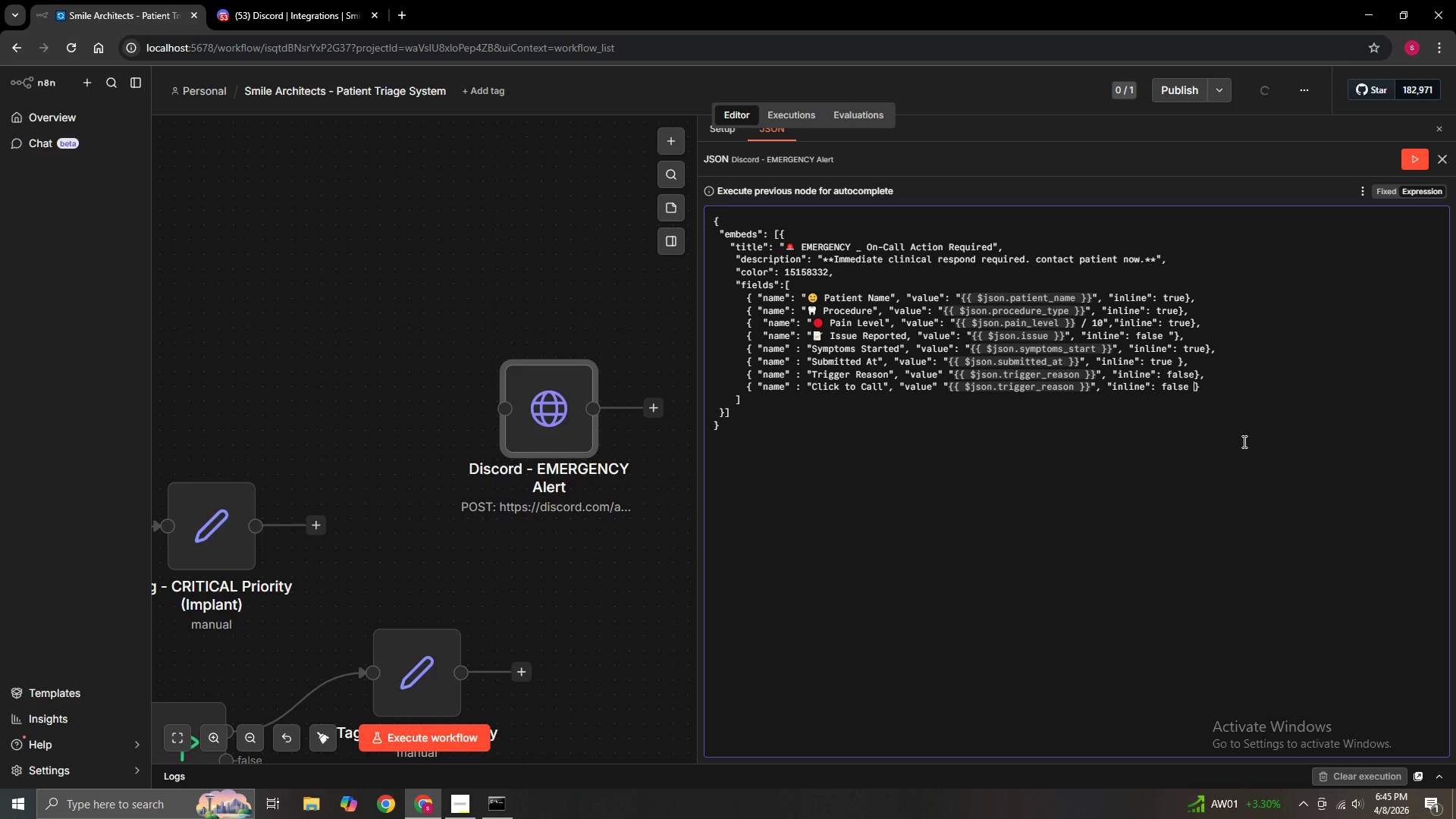 
key(ArrowRight)
 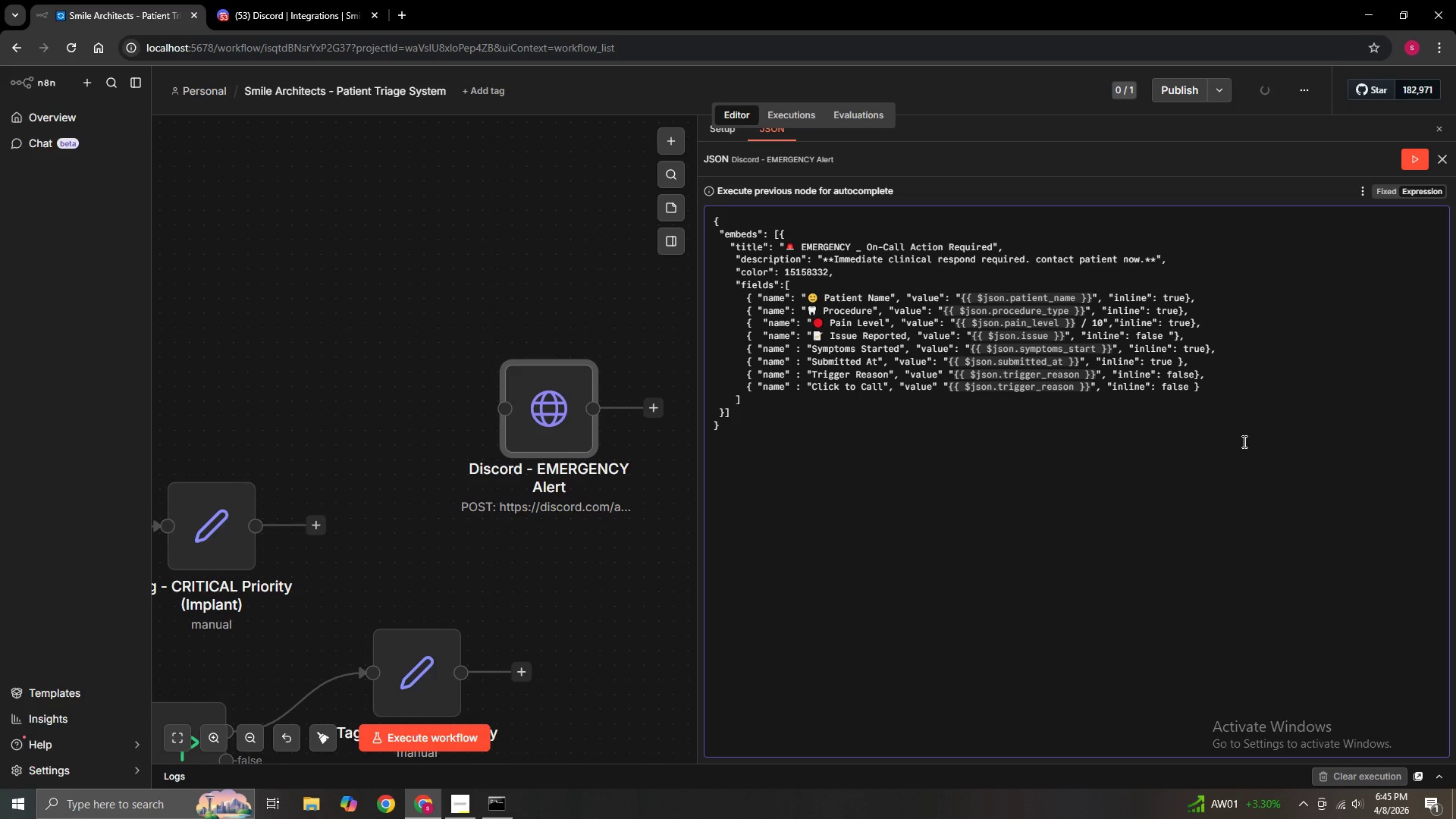 
key(Comma)
 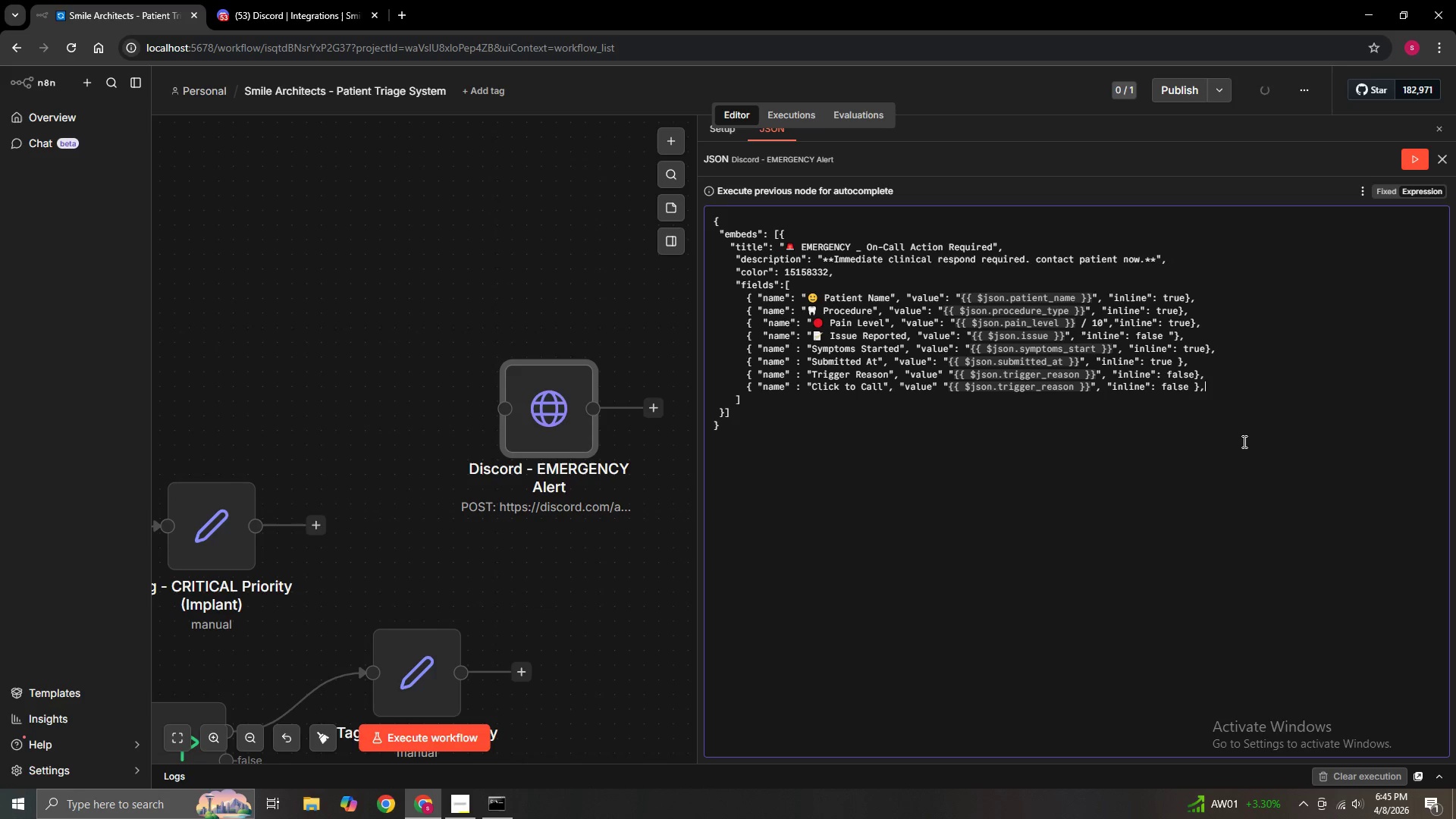 
key(Enter)
 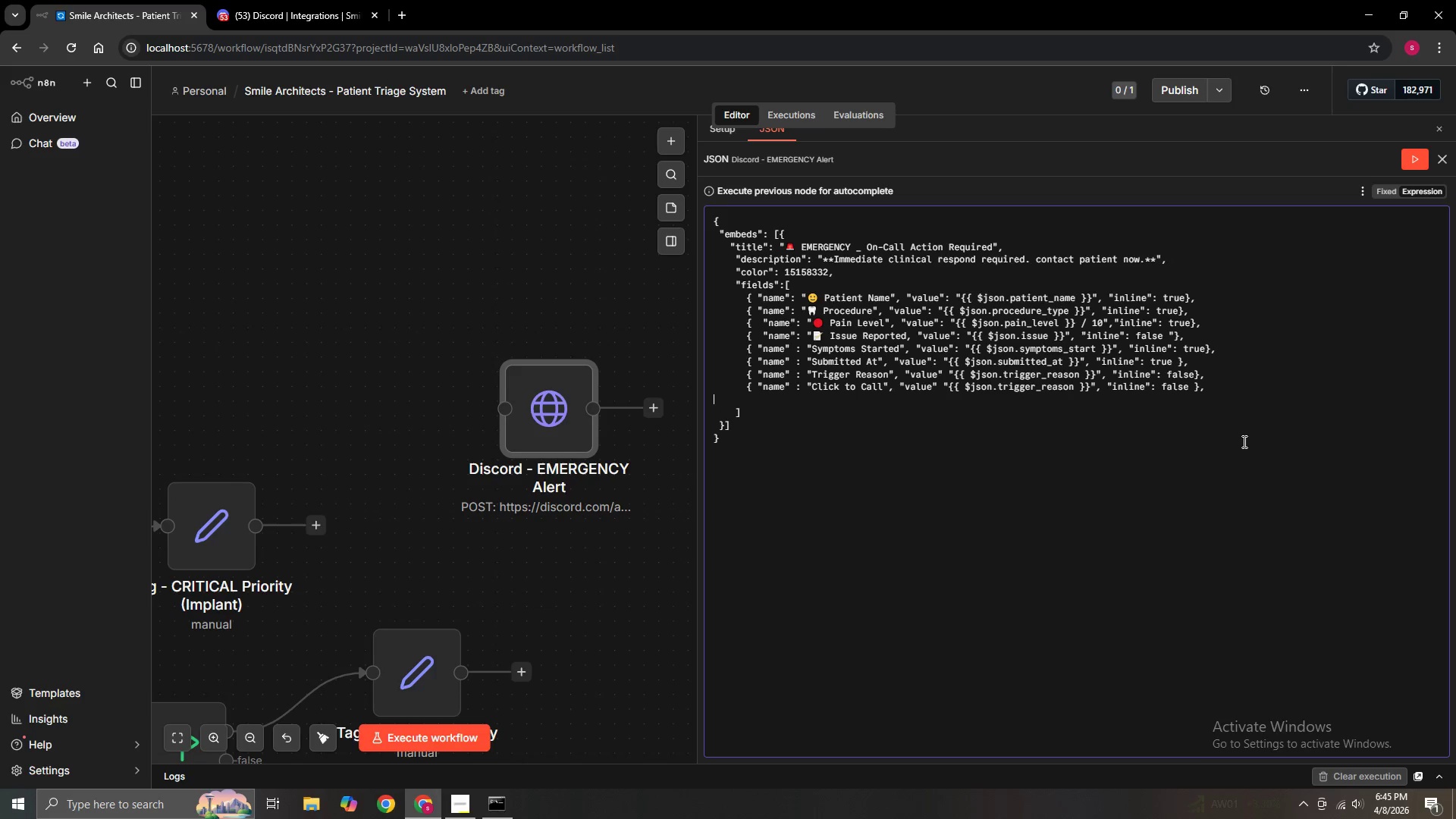 
type(      P)
key(Backspace)
type({ "name" L)
key(Backspace)
type(: ")
 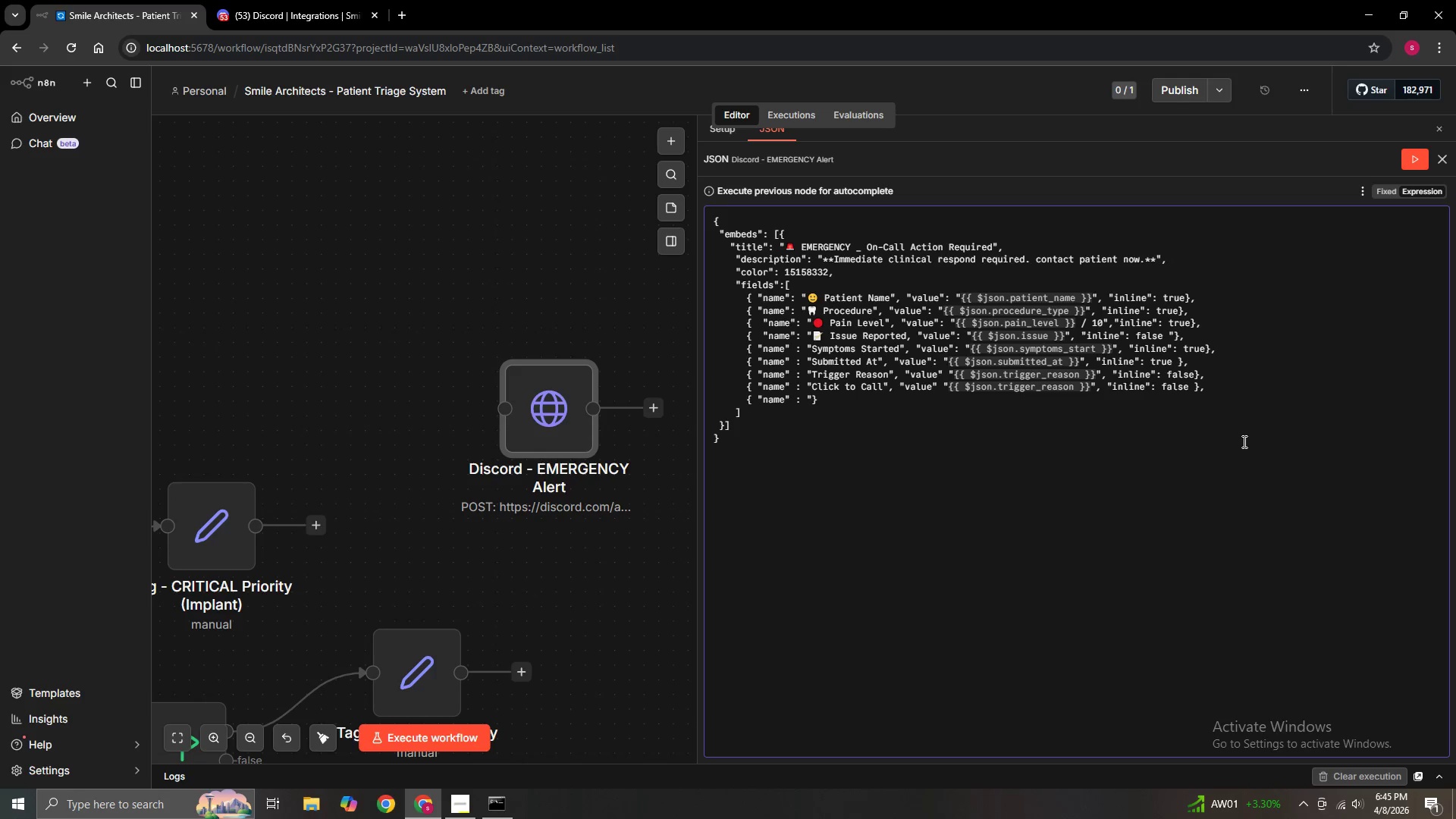 
wait(7.05)
 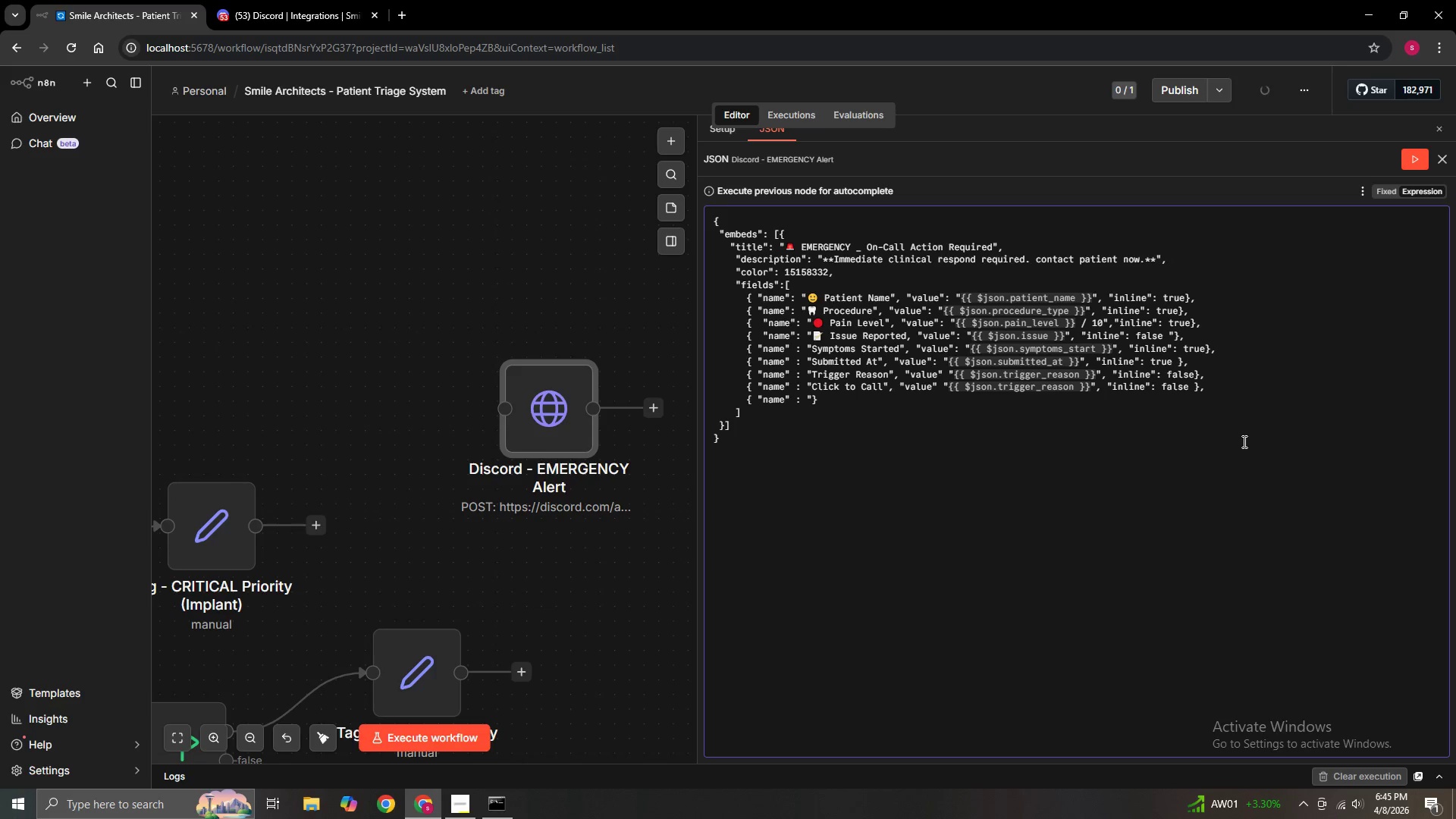 
key(Backspace)
 